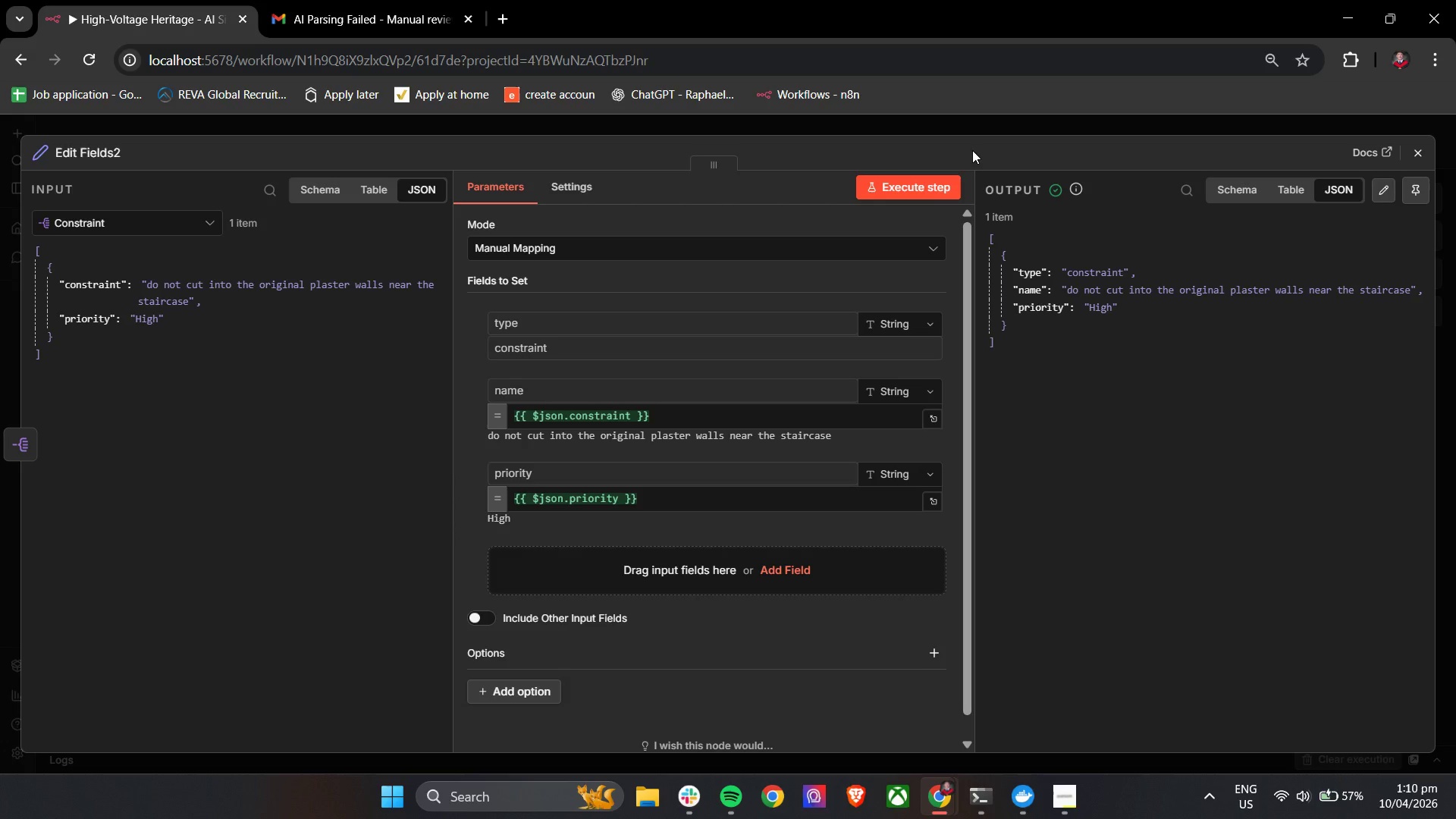 
wait(21.0)
 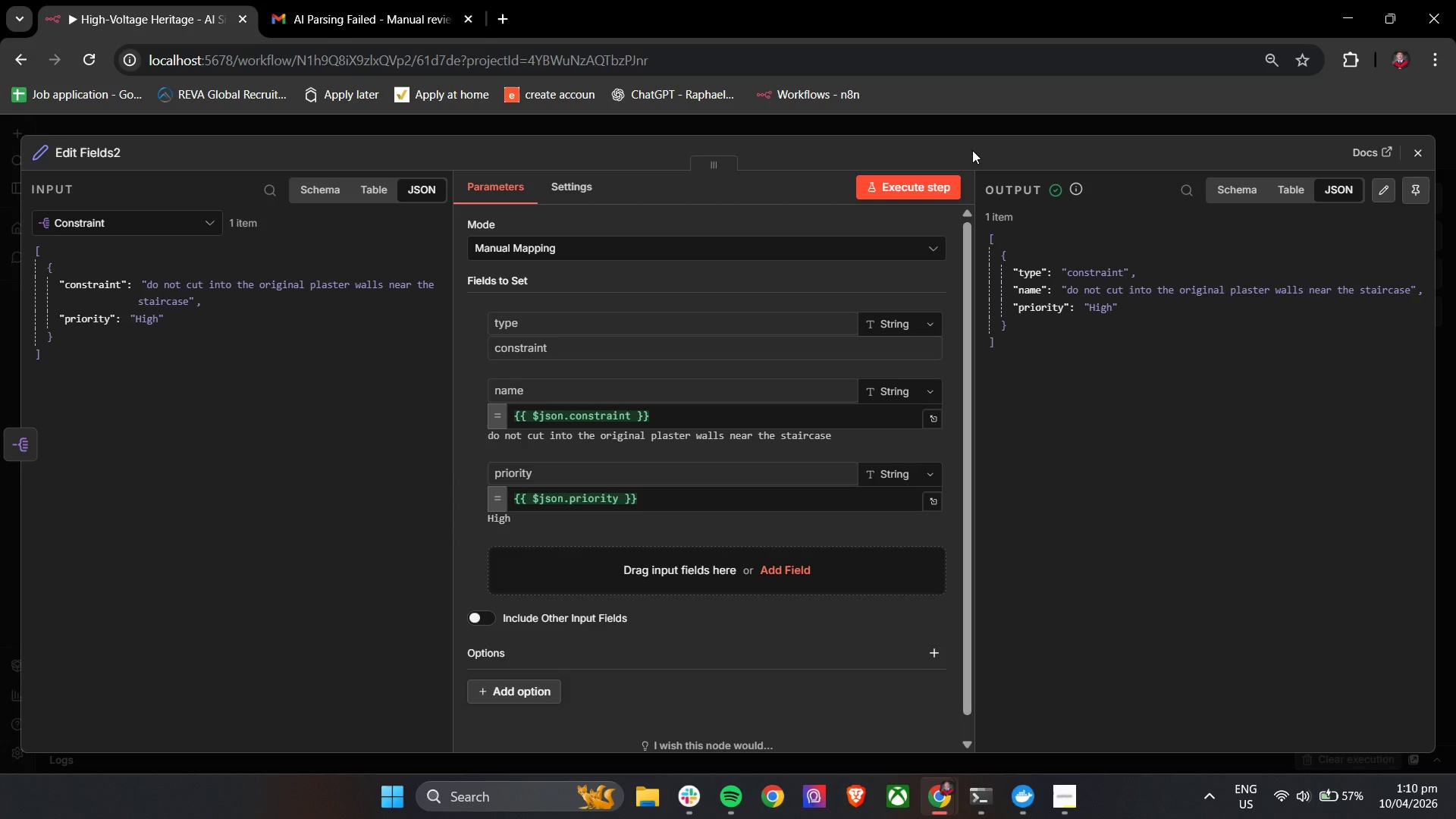 
hold_key(key=ControlLeft, duration=1.5)
scroll: coordinate [965, 350], scroll_direction: up, amount: 4.0
 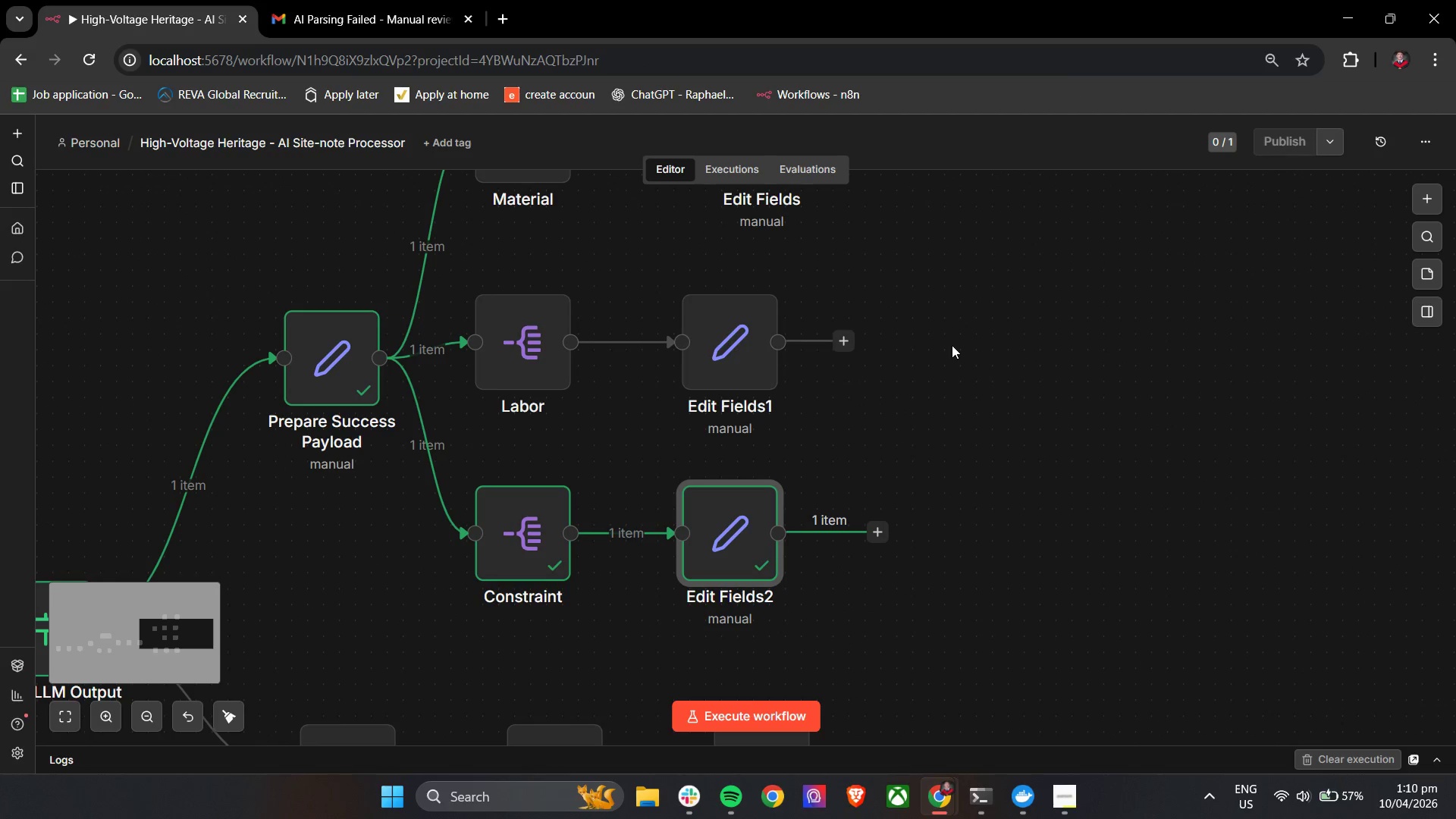 
hold_key(key=ControlLeft, duration=1.5)
left_click_drag(start_coordinate=[950, 345], to_coordinate=[1072, 466])
 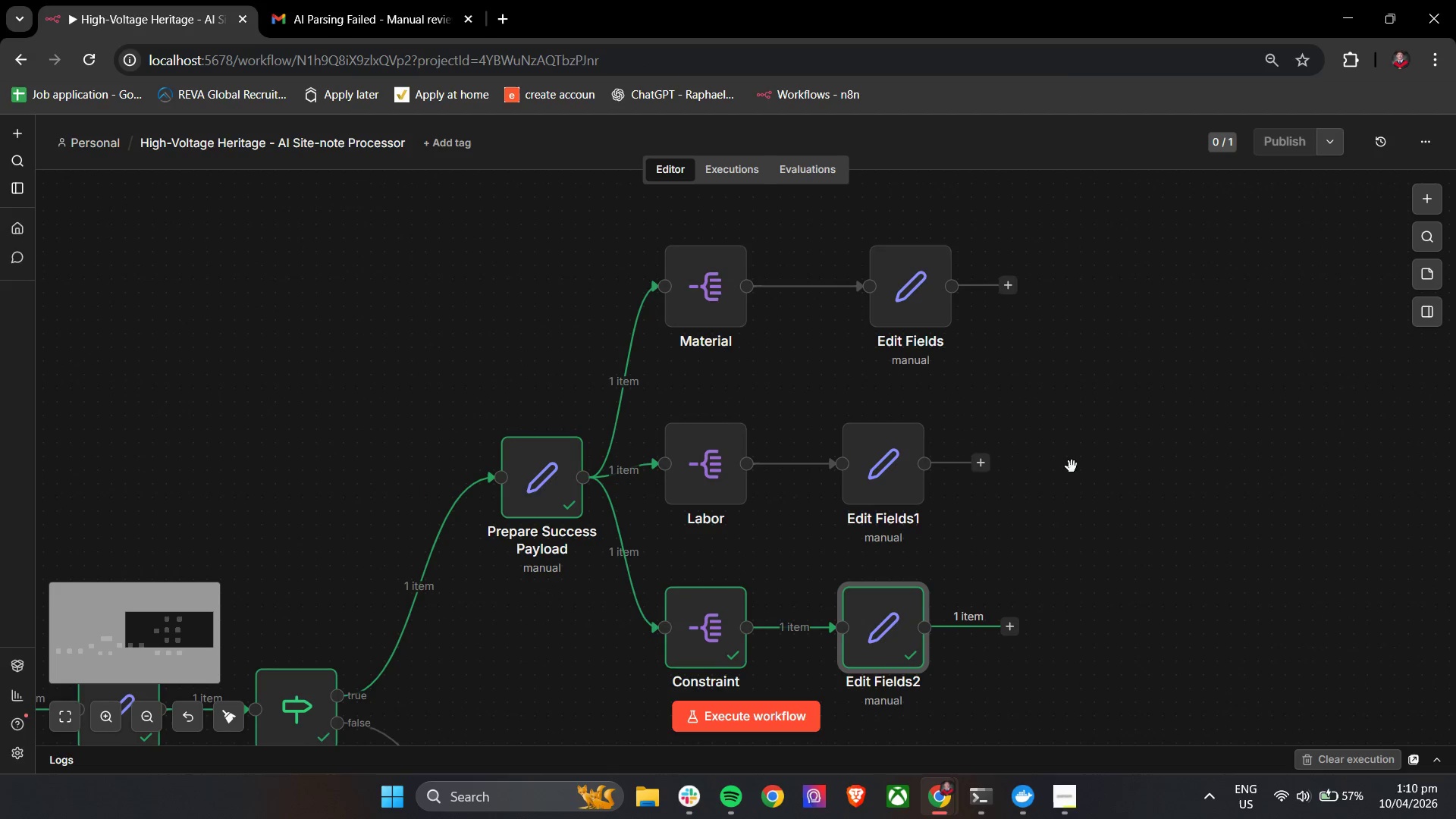 
hold_key(key=ControlLeft, duration=0.95)
scroll: coordinate [1072, 466], scroll_direction: down, amount: 1.0
 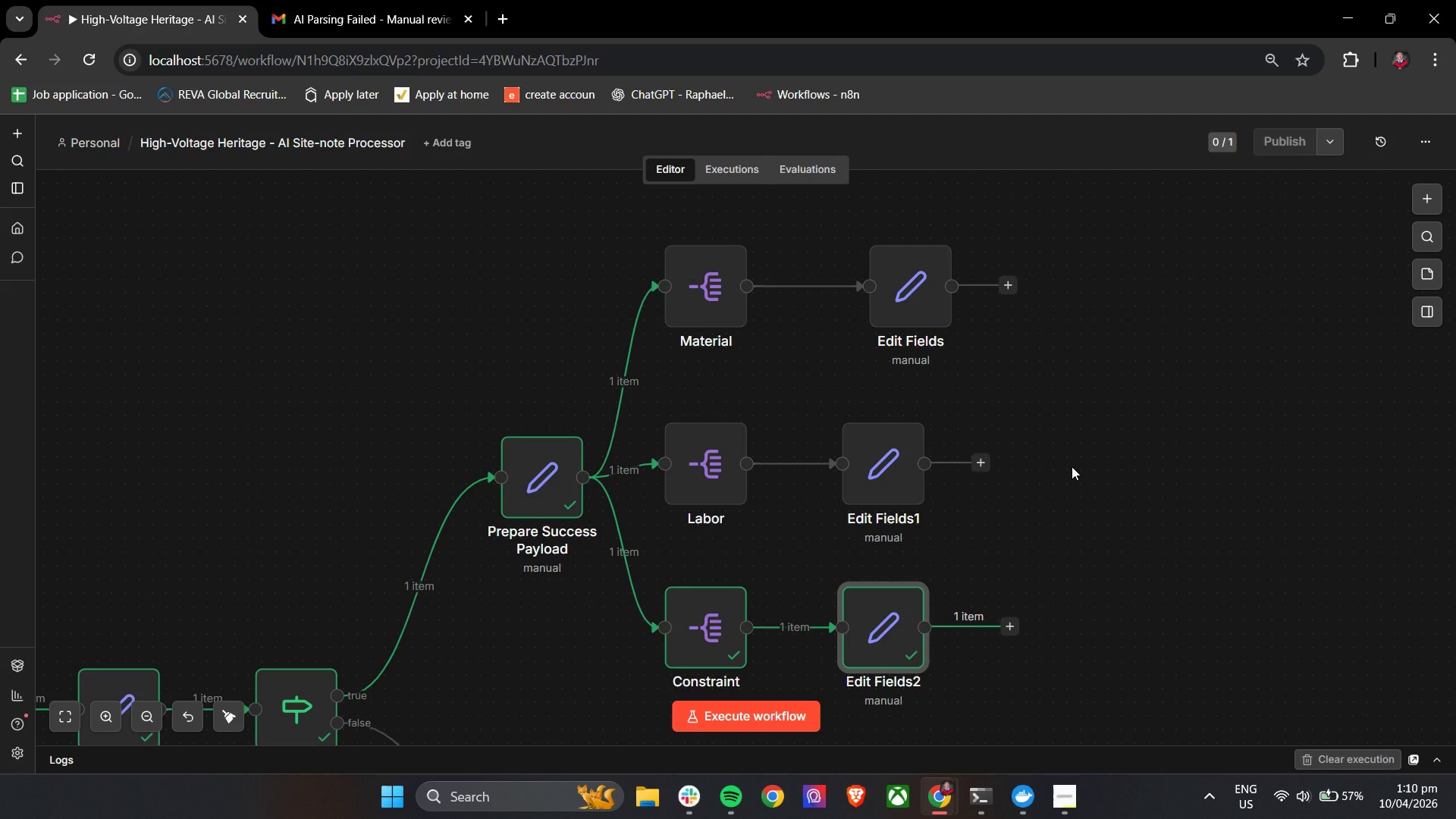 
wait(52.7)
 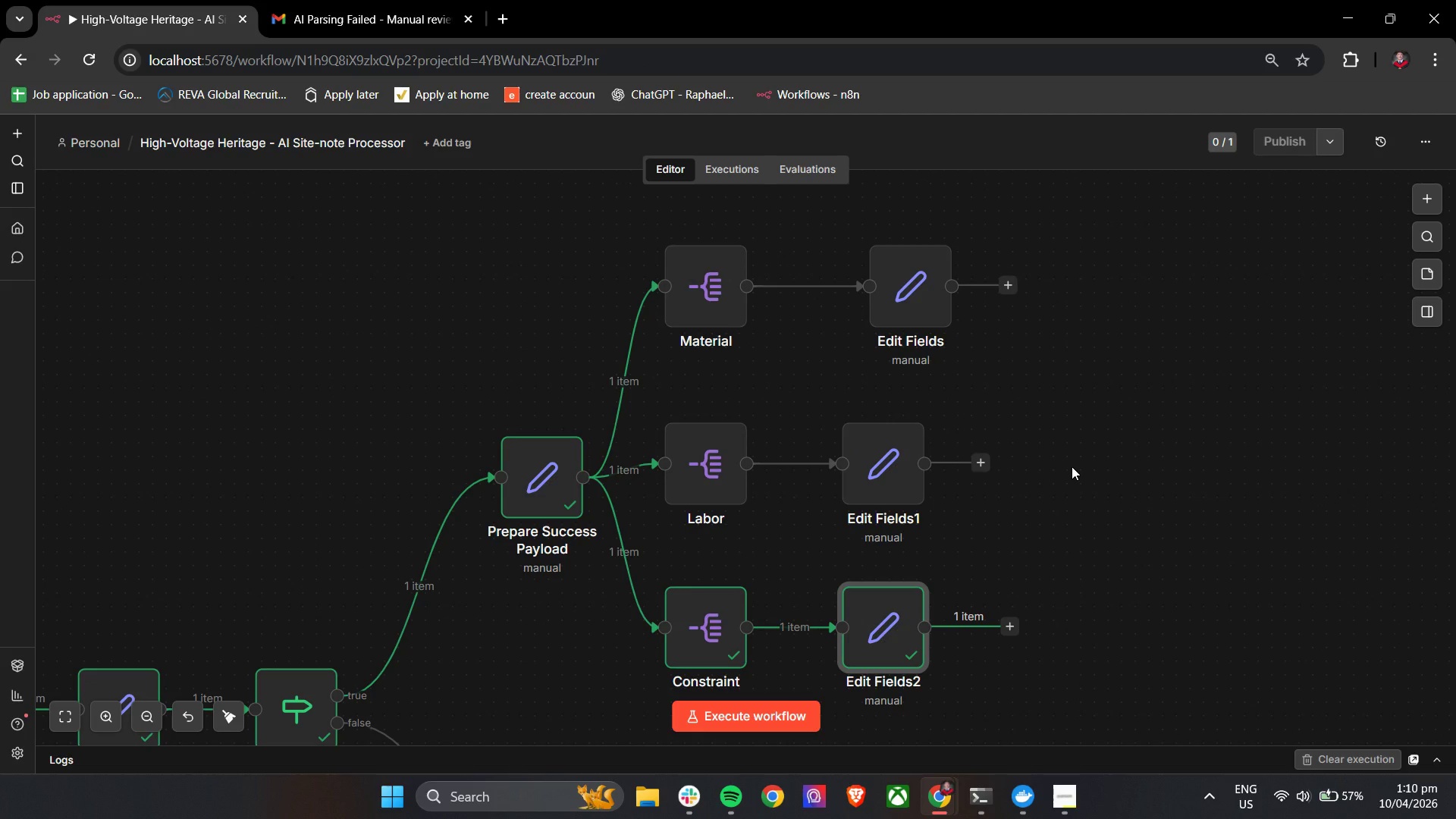 
left_click([1423, 194])
 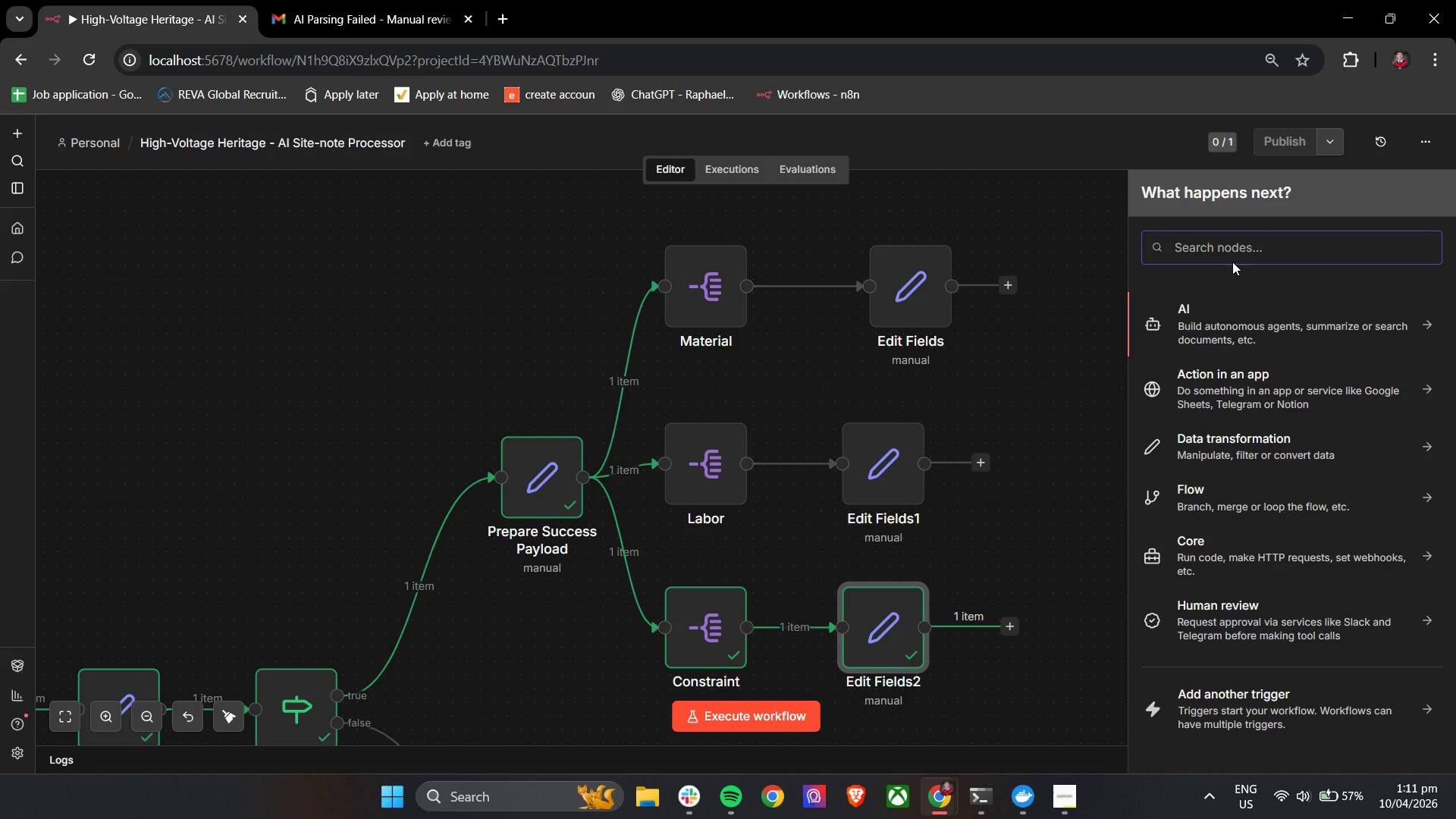 
left_click([1239, 253])
 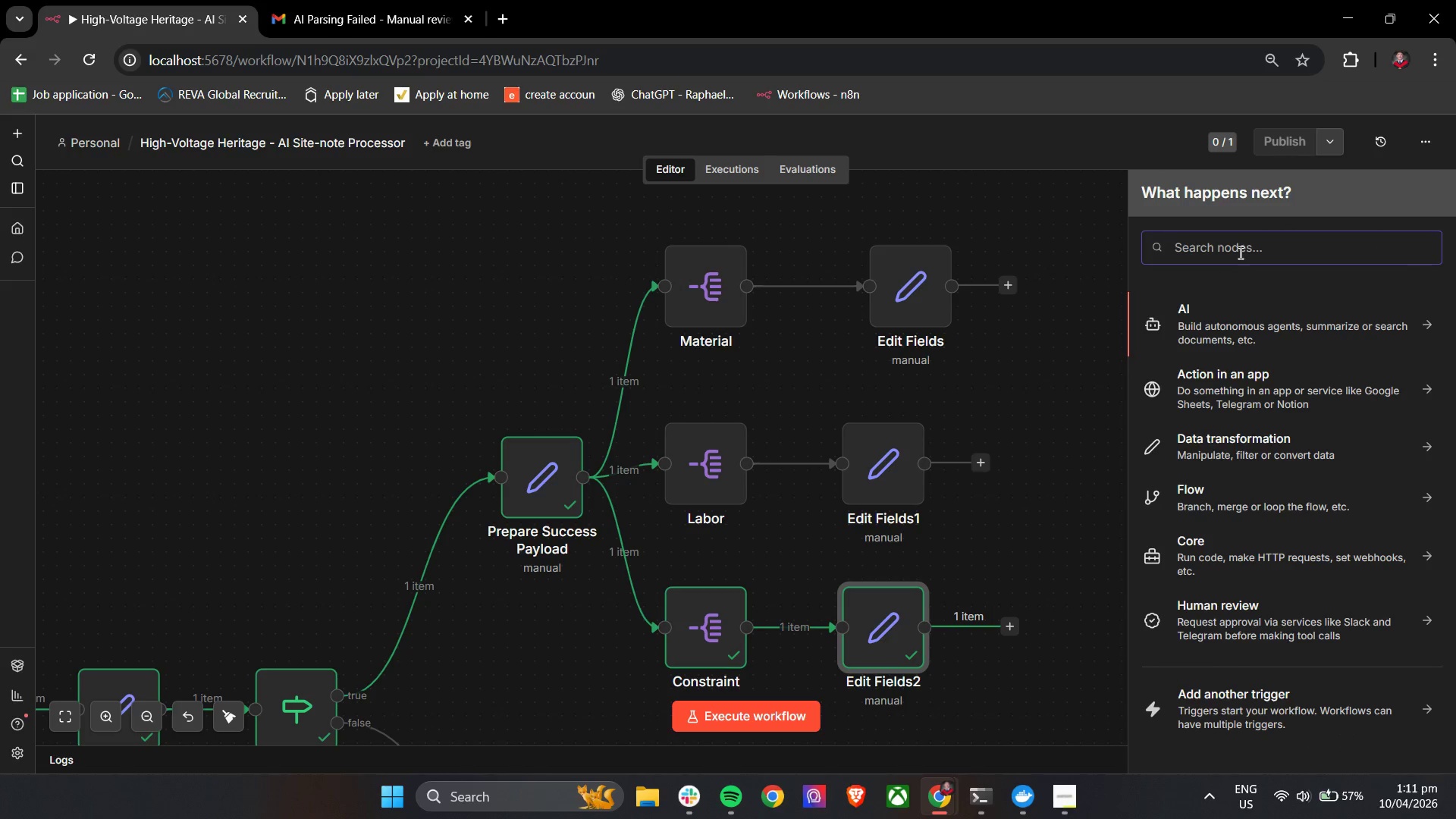 
key(M)
 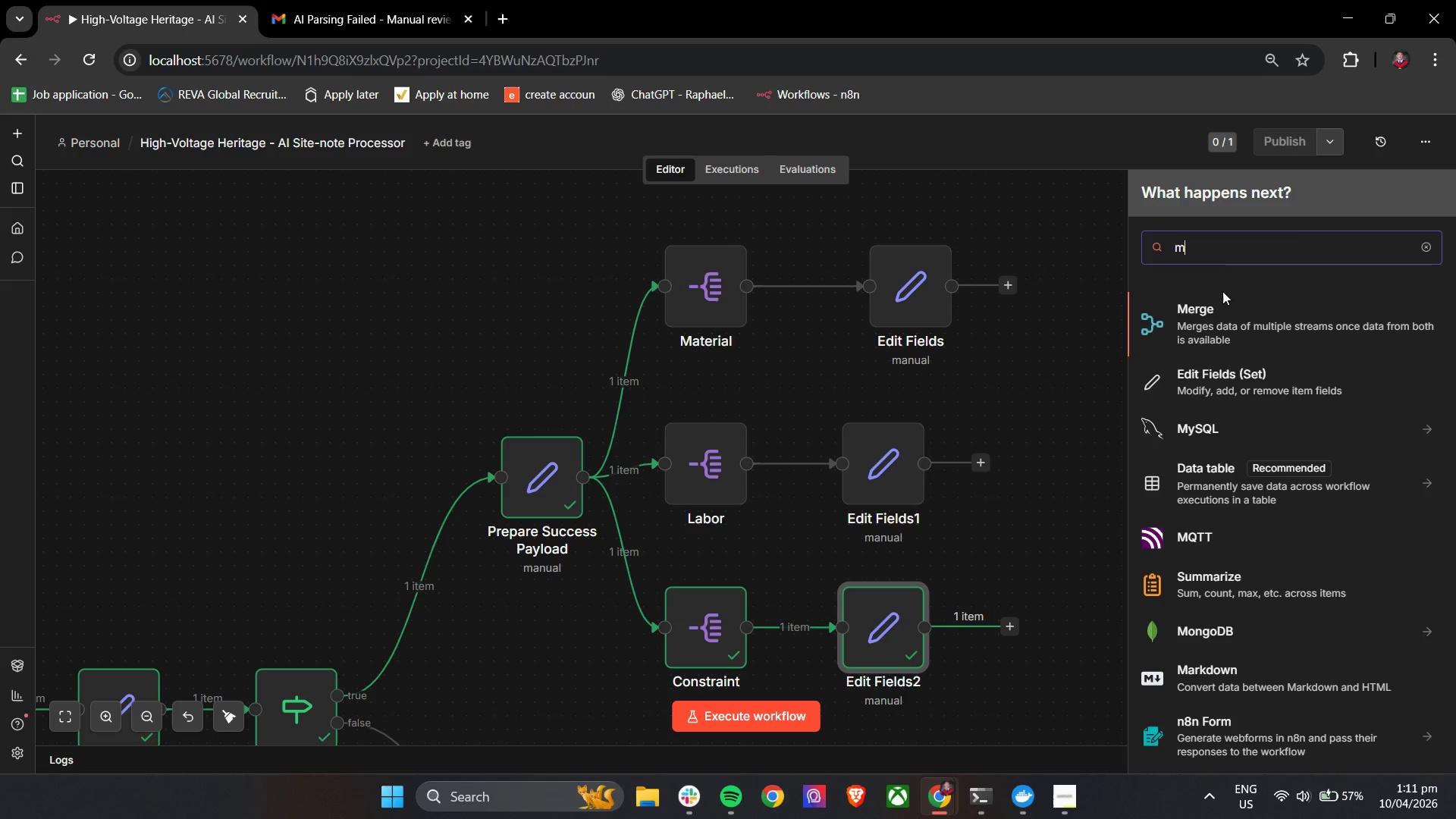 
left_click([1222, 314])
 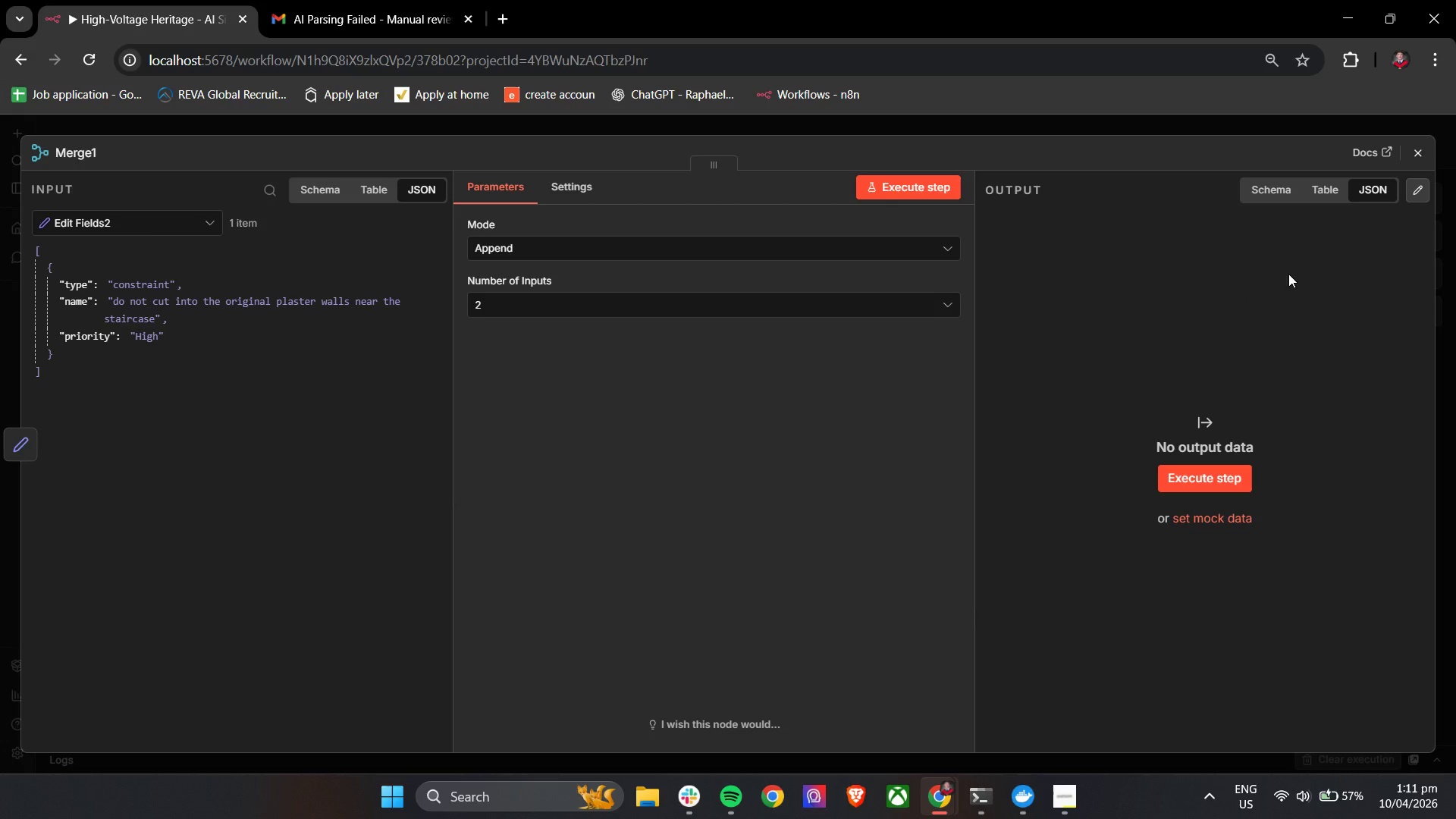 
left_click([1423, 153])
 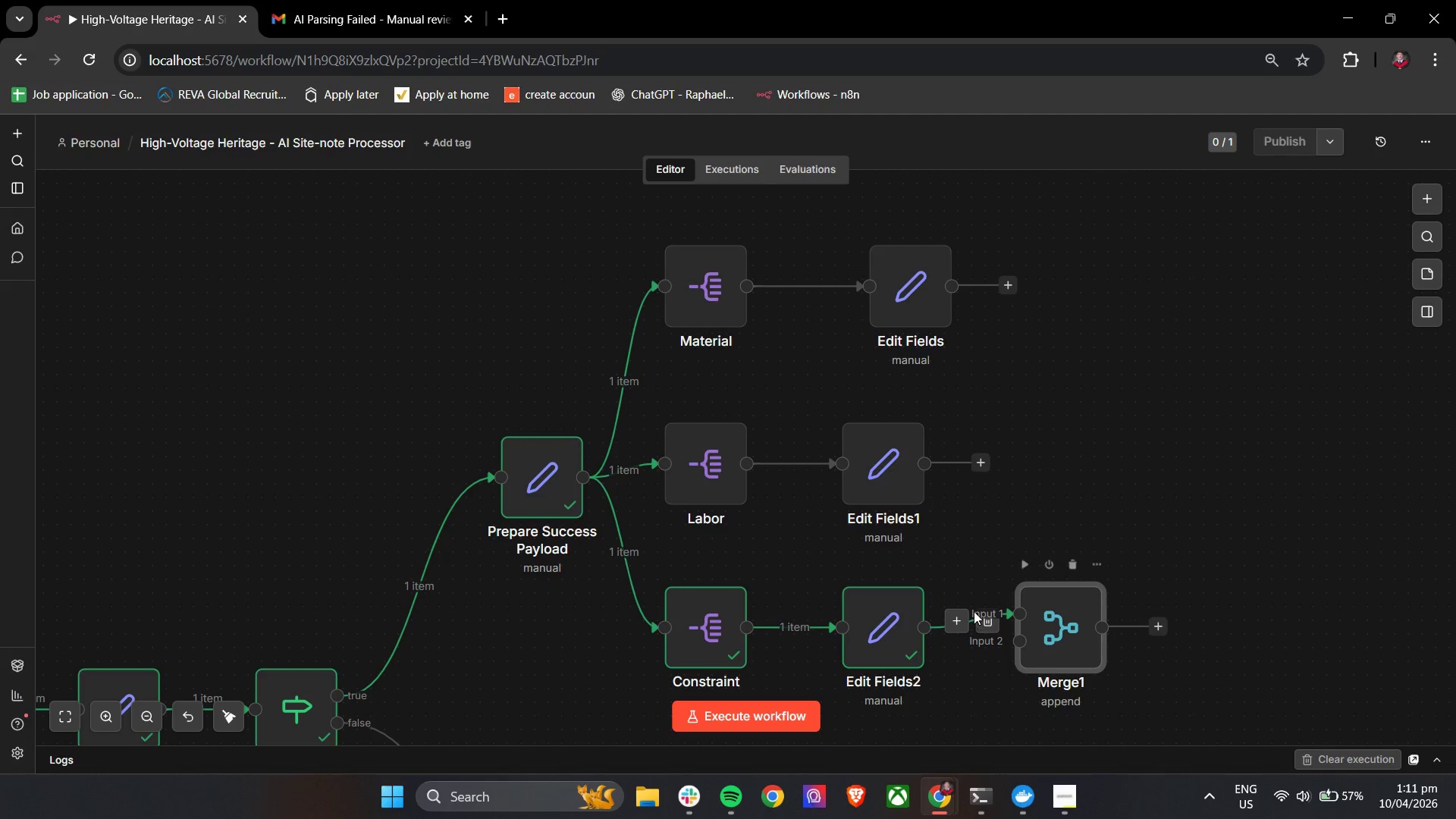 
left_click([987, 628])
 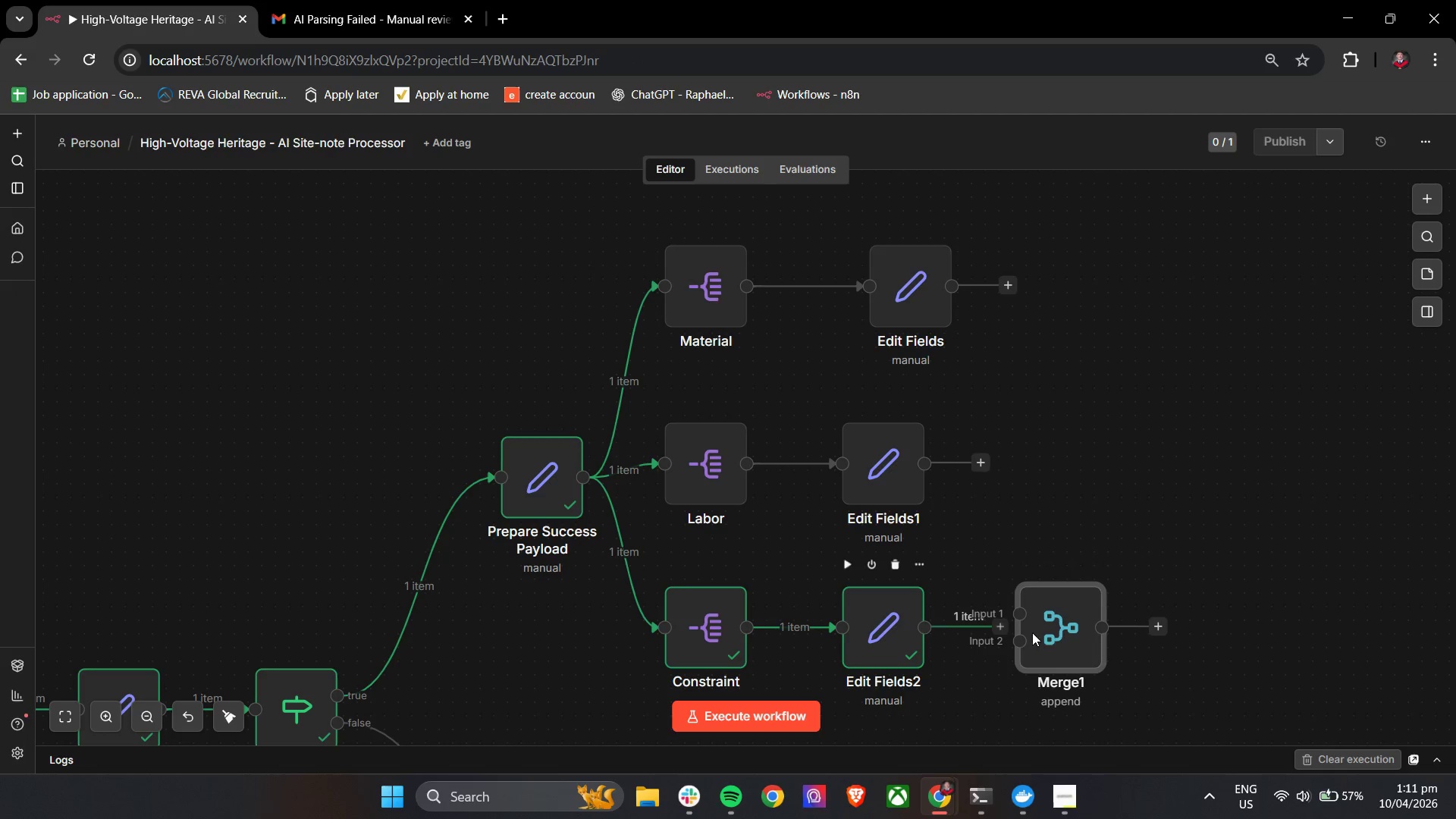 
left_click_drag(start_coordinate=[1052, 635], to_coordinate=[1162, 433])
 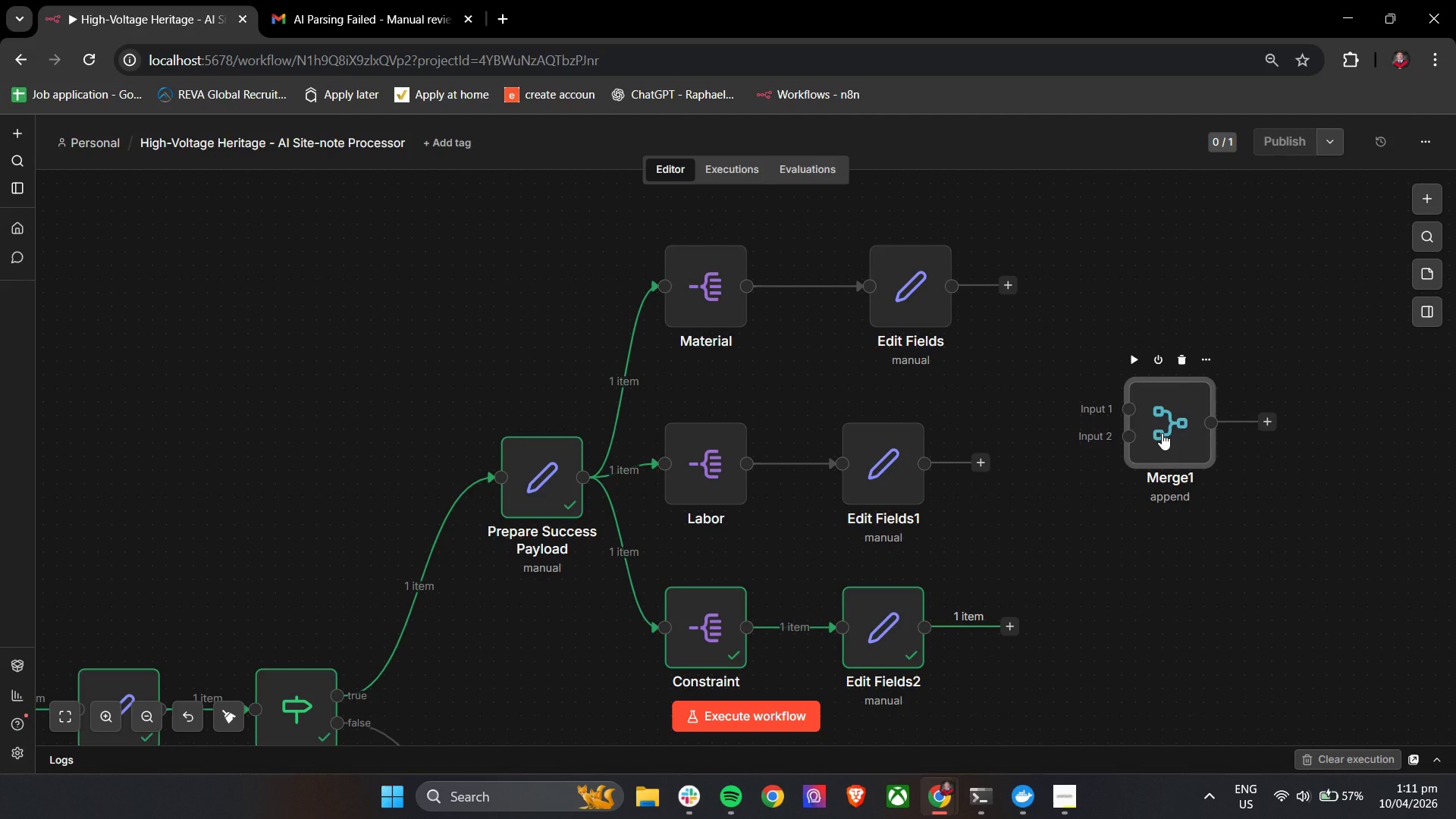 
double_click([1162, 433])
 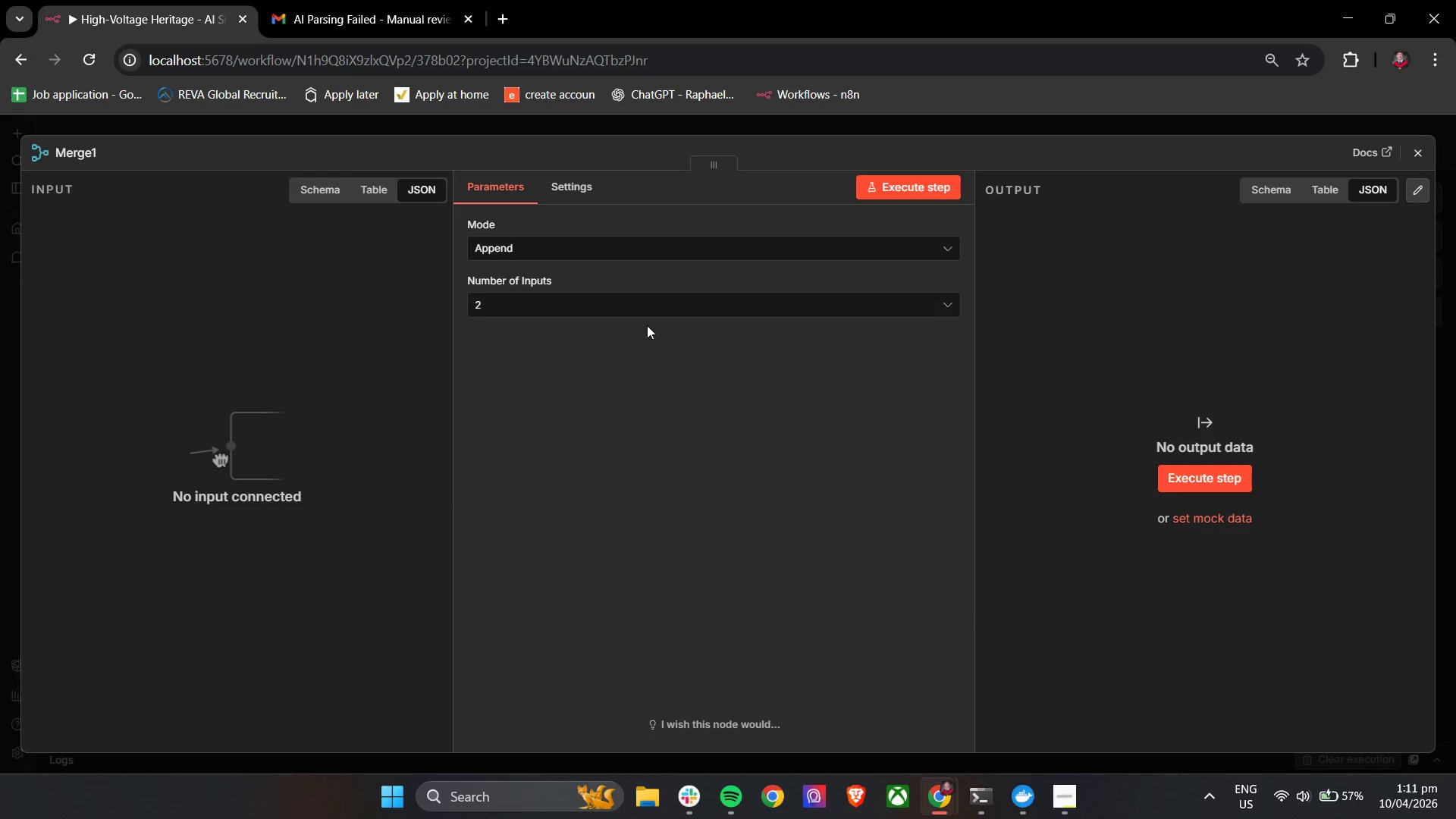 
left_click([563, 304])
 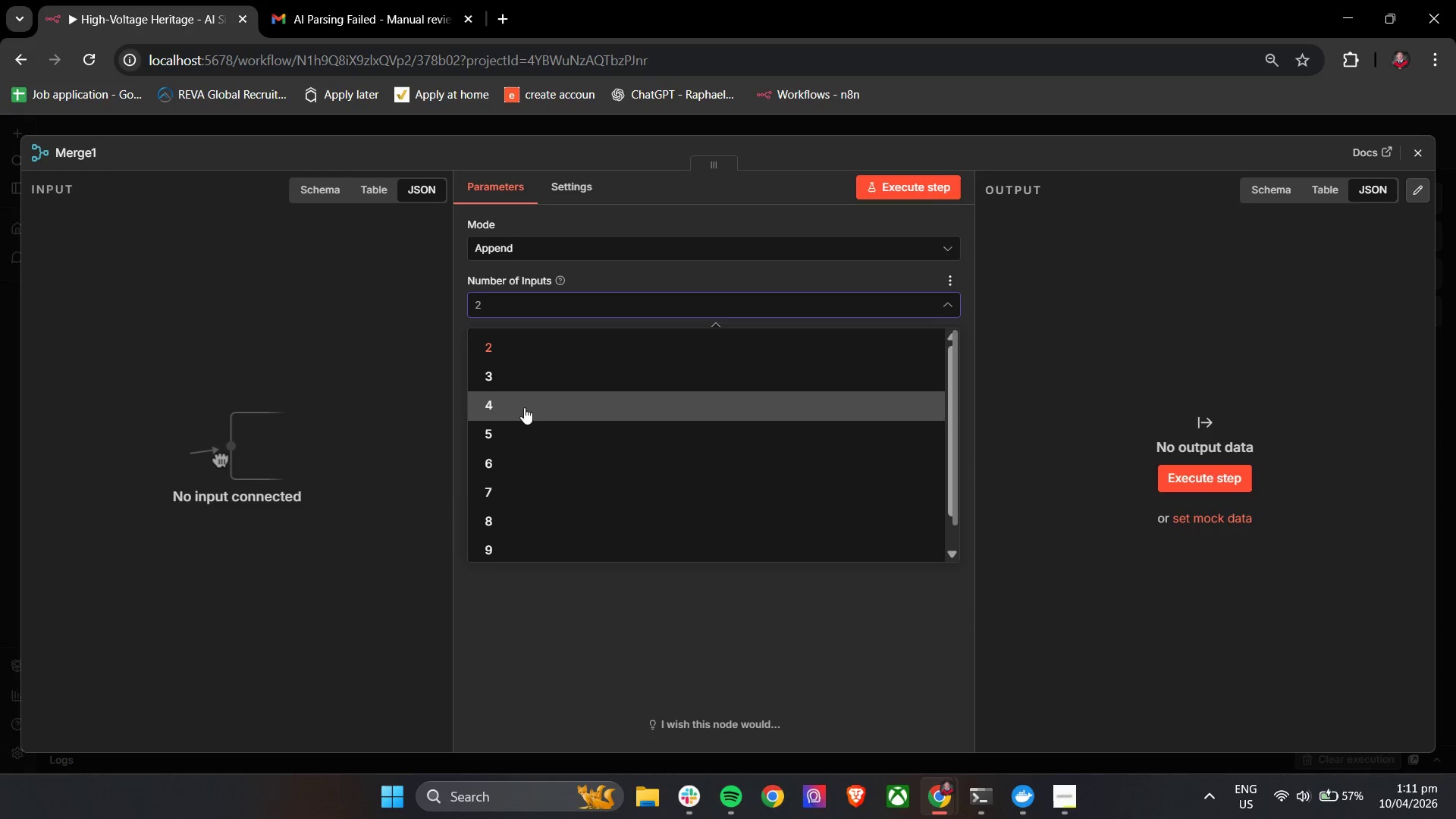 
left_click([522, 378])
 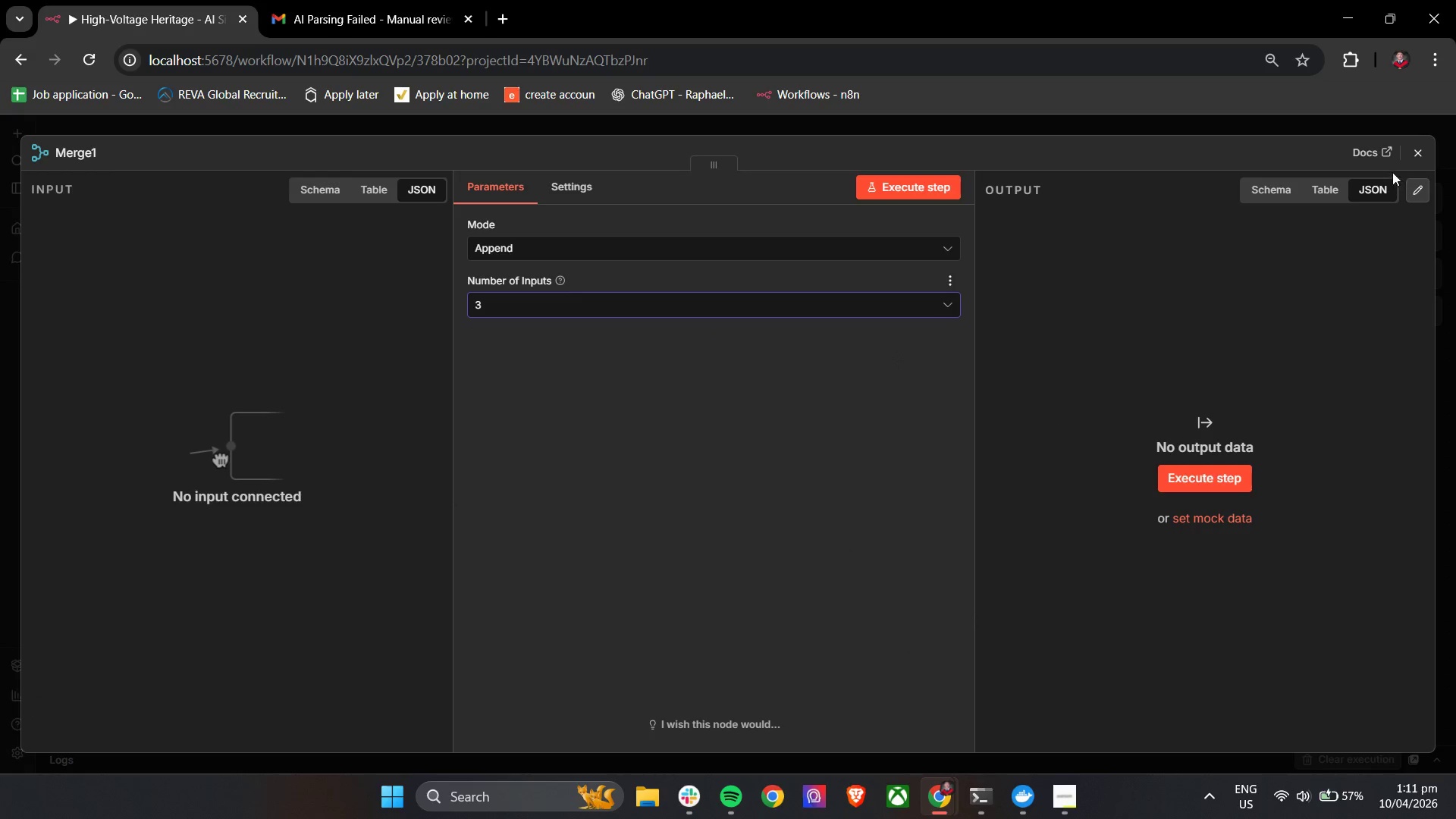 
left_click([1416, 155])
 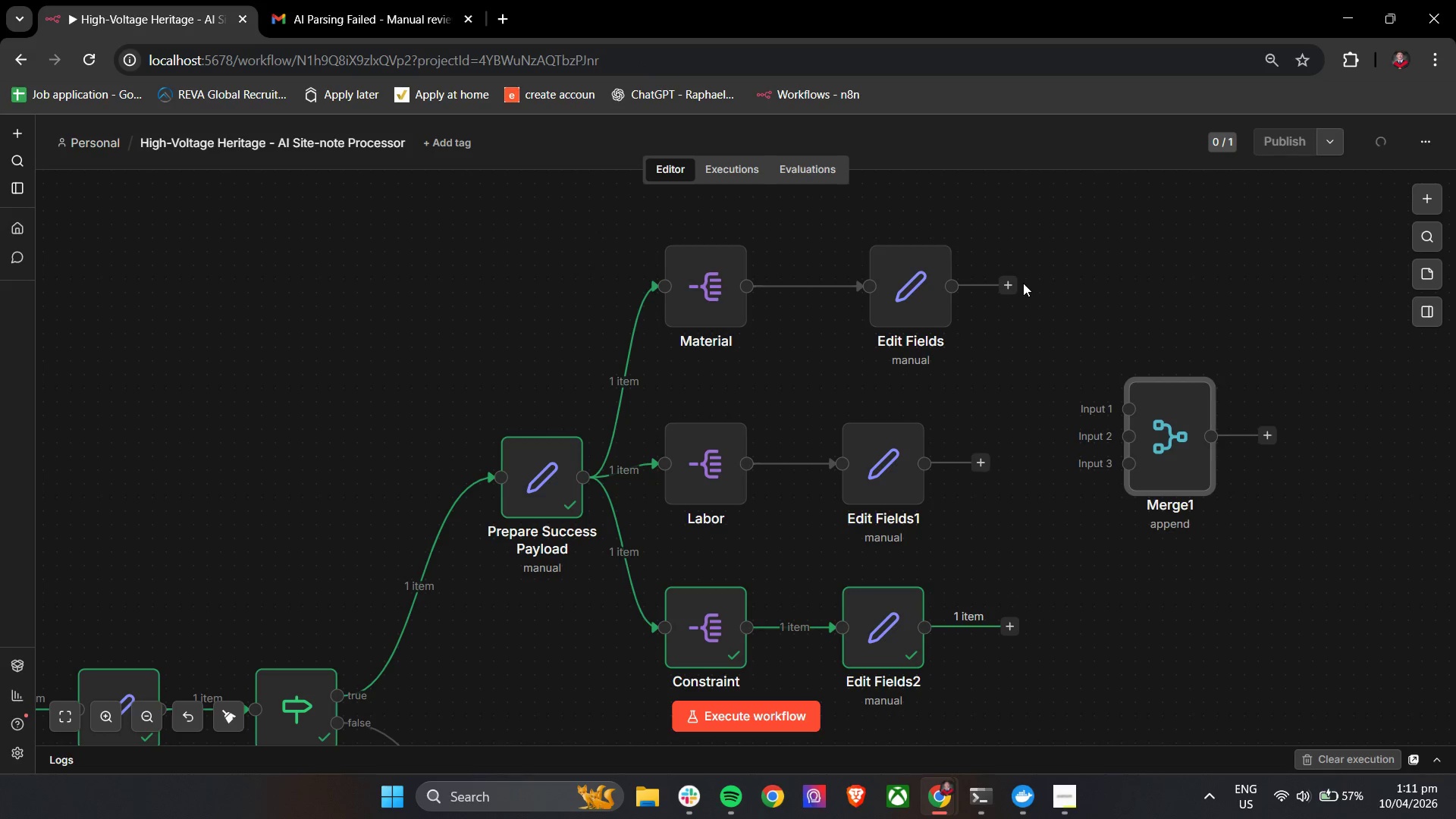 
left_click_drag(start_coordinate=[1011, 287], to_coordinate=[1125, 407])
 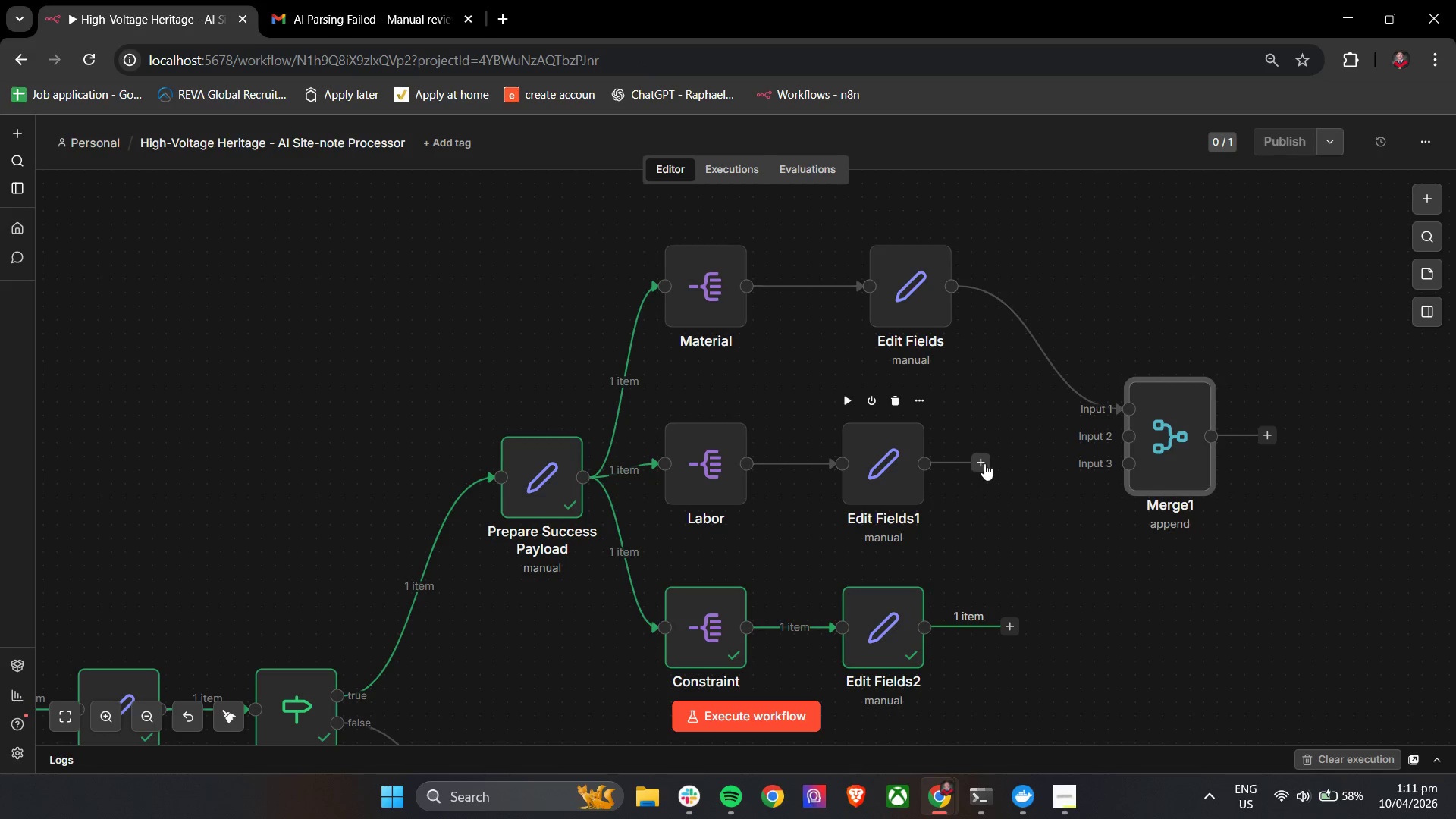 
left_click_drag(start_coordinate=[981, 463], to_coordinate=[1133, 434])
 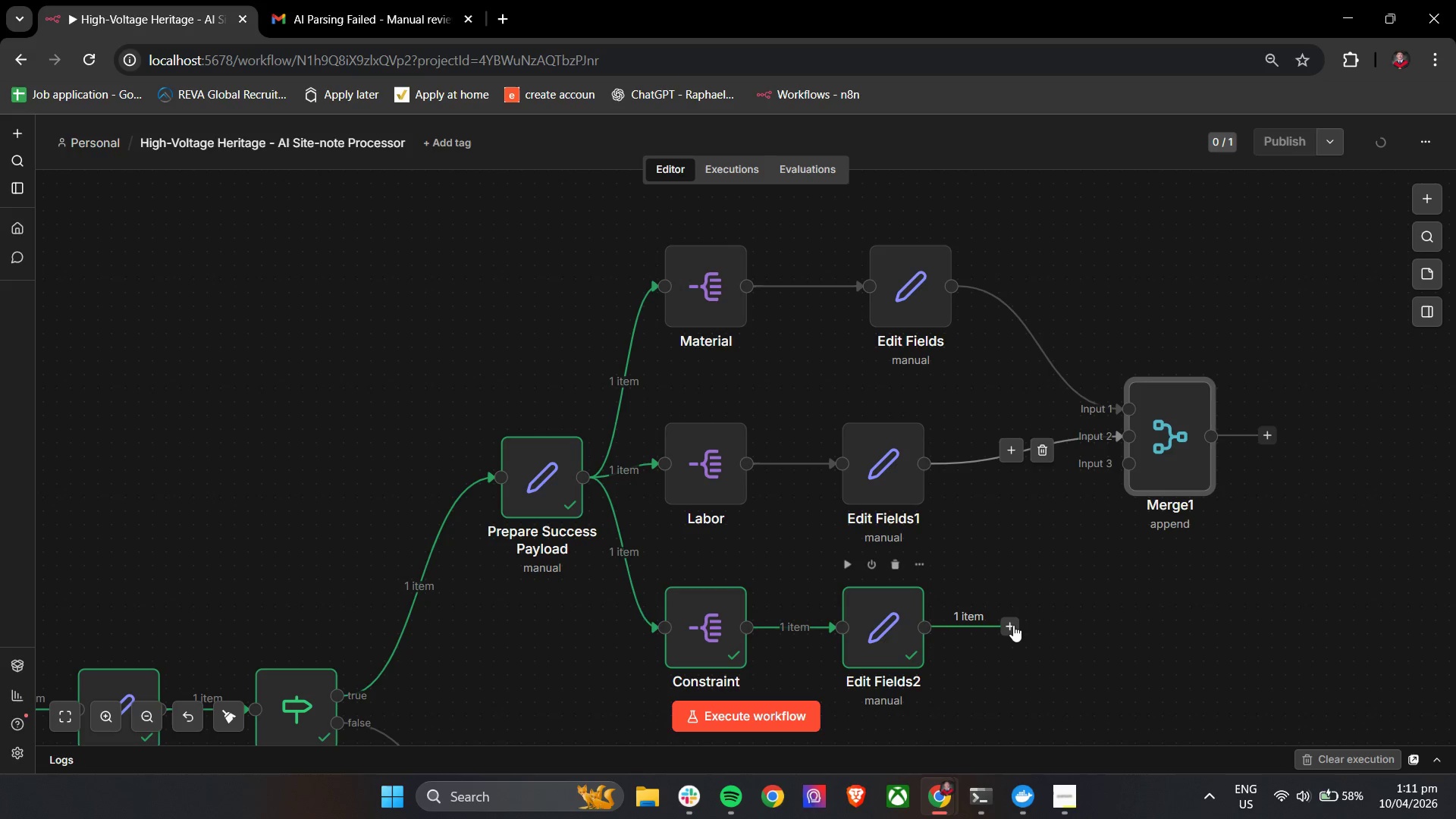 
left_click_drag(start_coordinate=[1013, 625], to_coordinate=[1123, 462])
 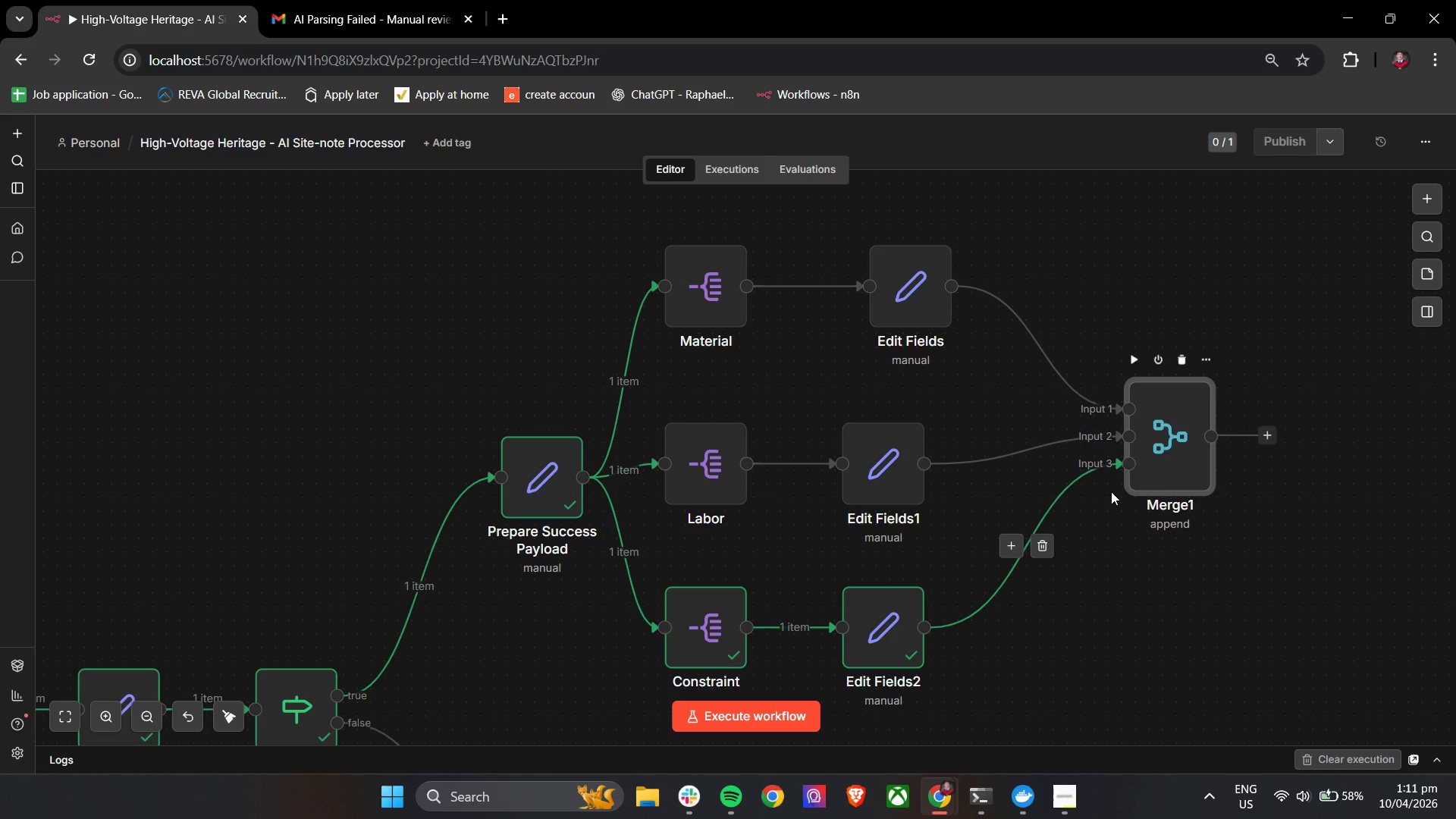 
hold_key(key=ControlLeft, duration=0.5)
scroll: coordinate [1182, 580], scroll_direction: down, amount: 6.0
 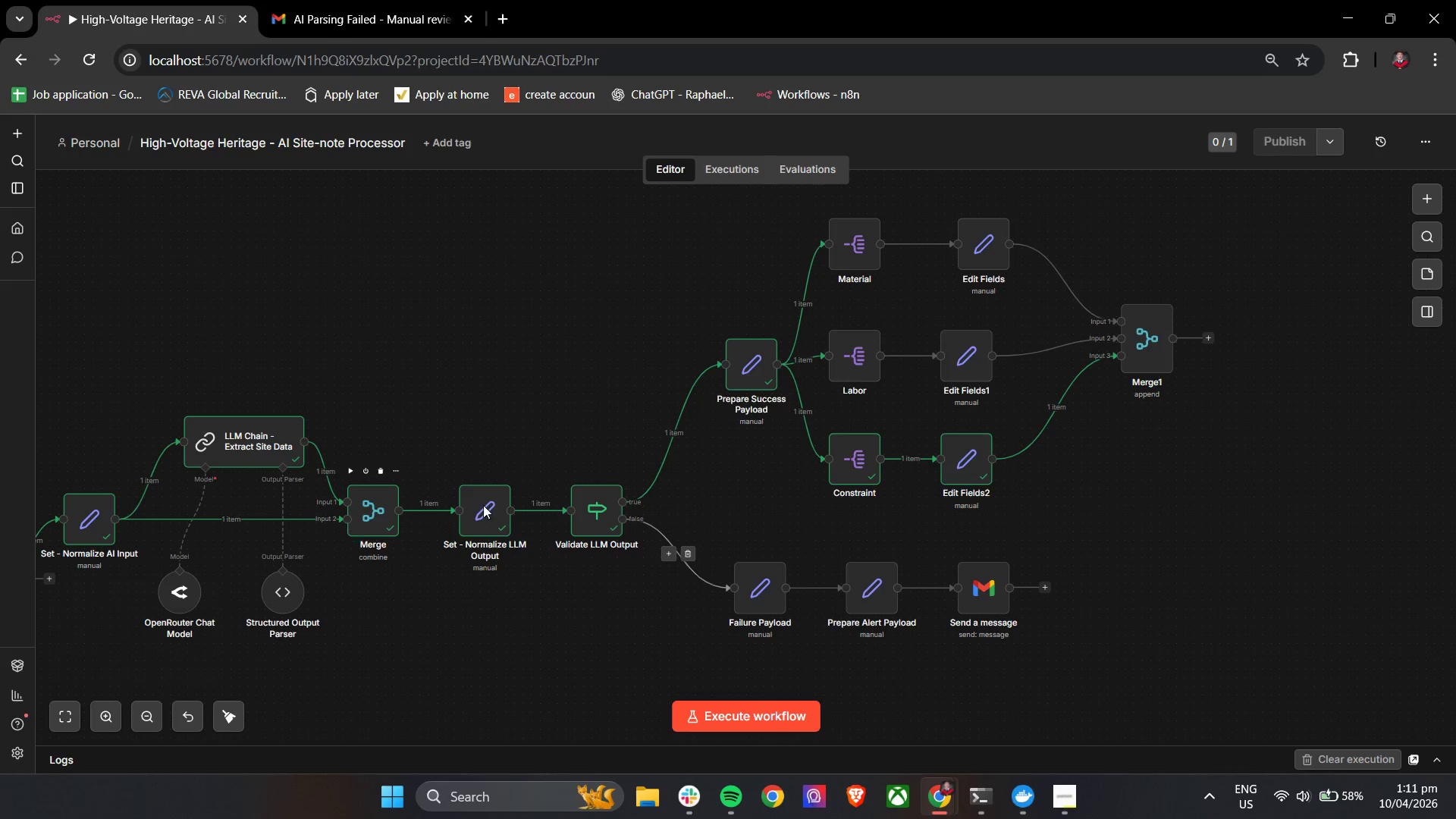 
left_click_drag(start_coordinate=[1142, 325], to_coordinate=[1137, 334])
 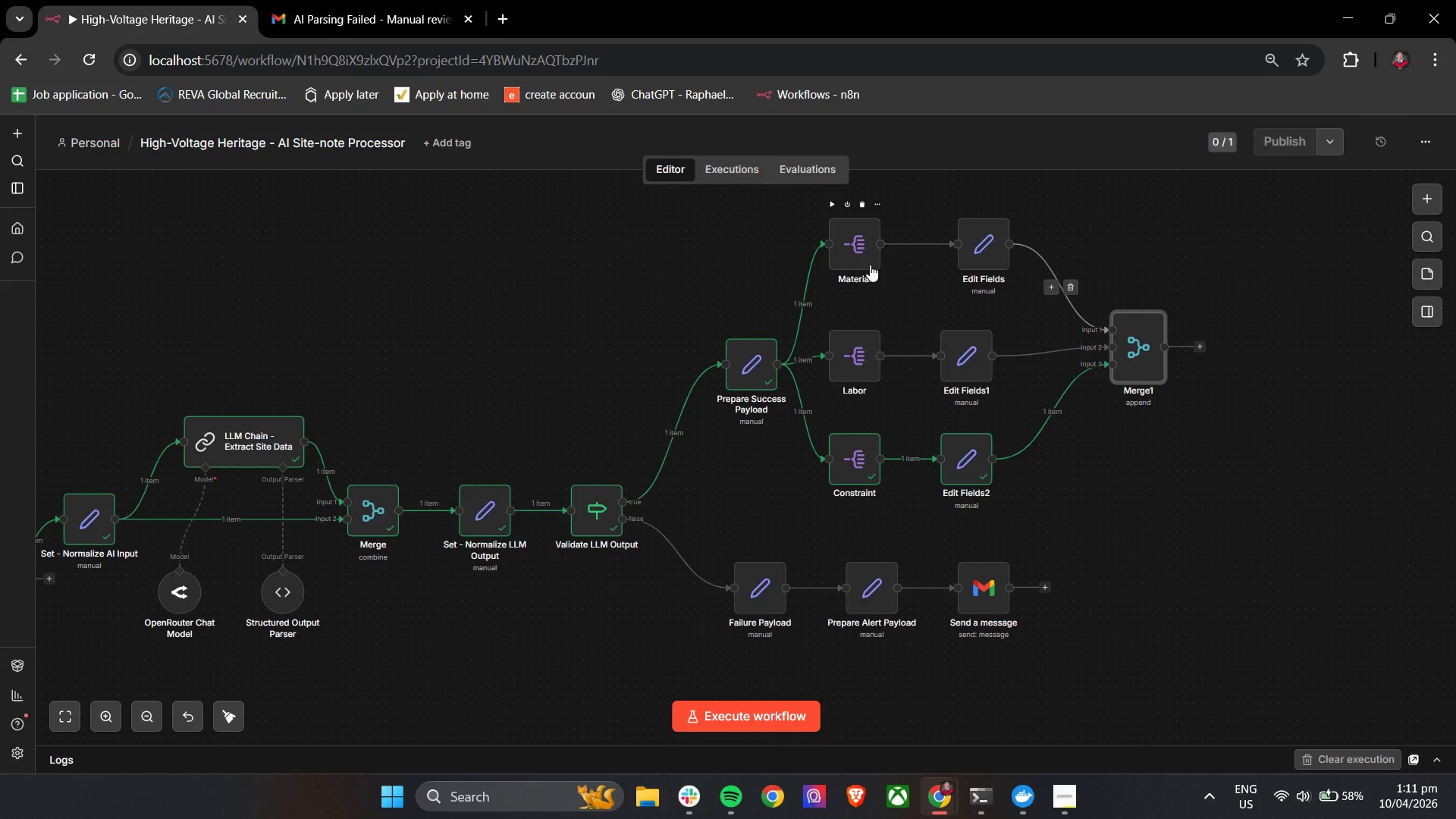 
left_click_drag(start_coordinate=[864, 260], to_coordinate=[868, 284])
 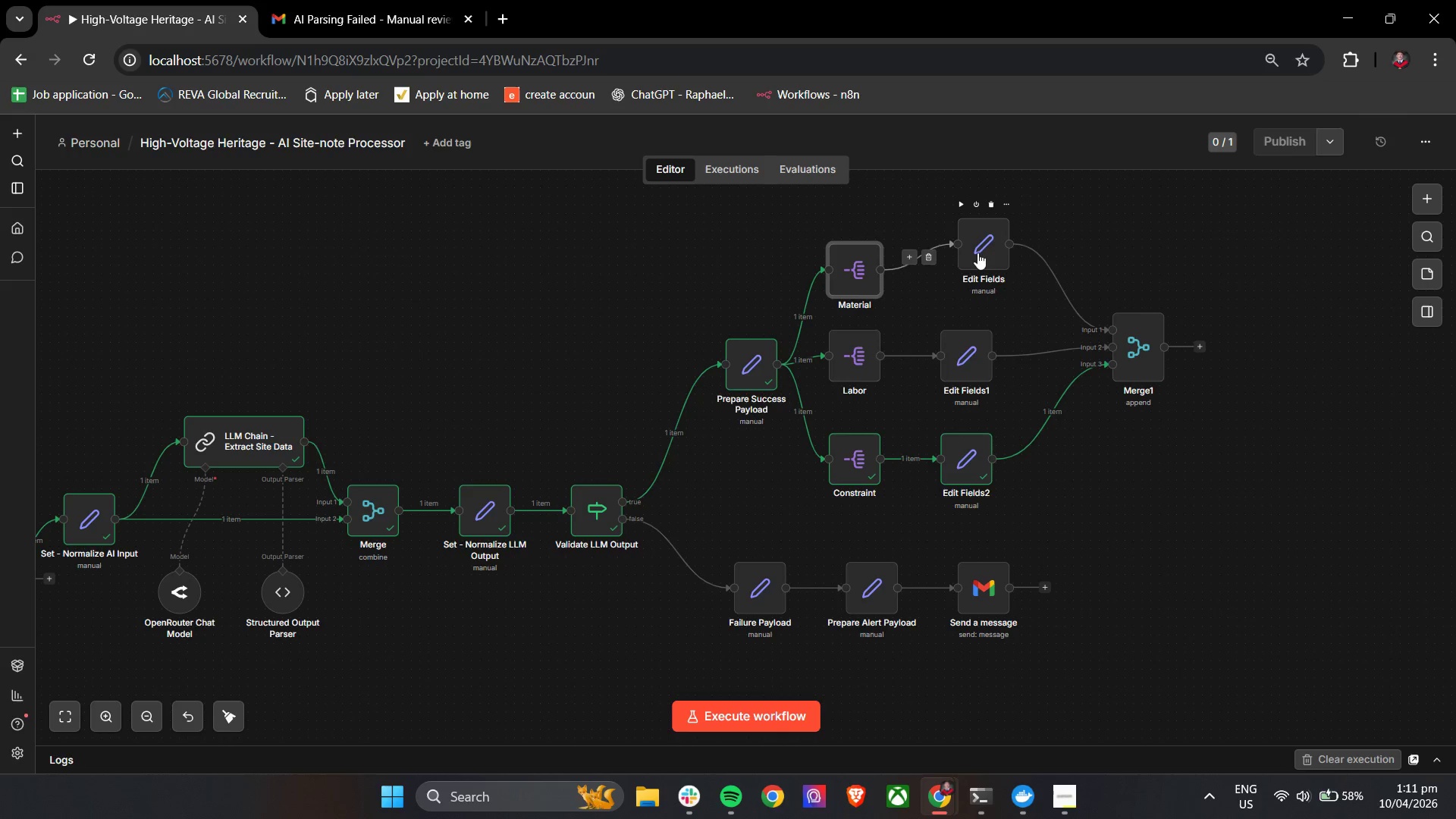 
left_click_drag(start_coordinate=[977, 253], to_coordinate=[962, 282])
 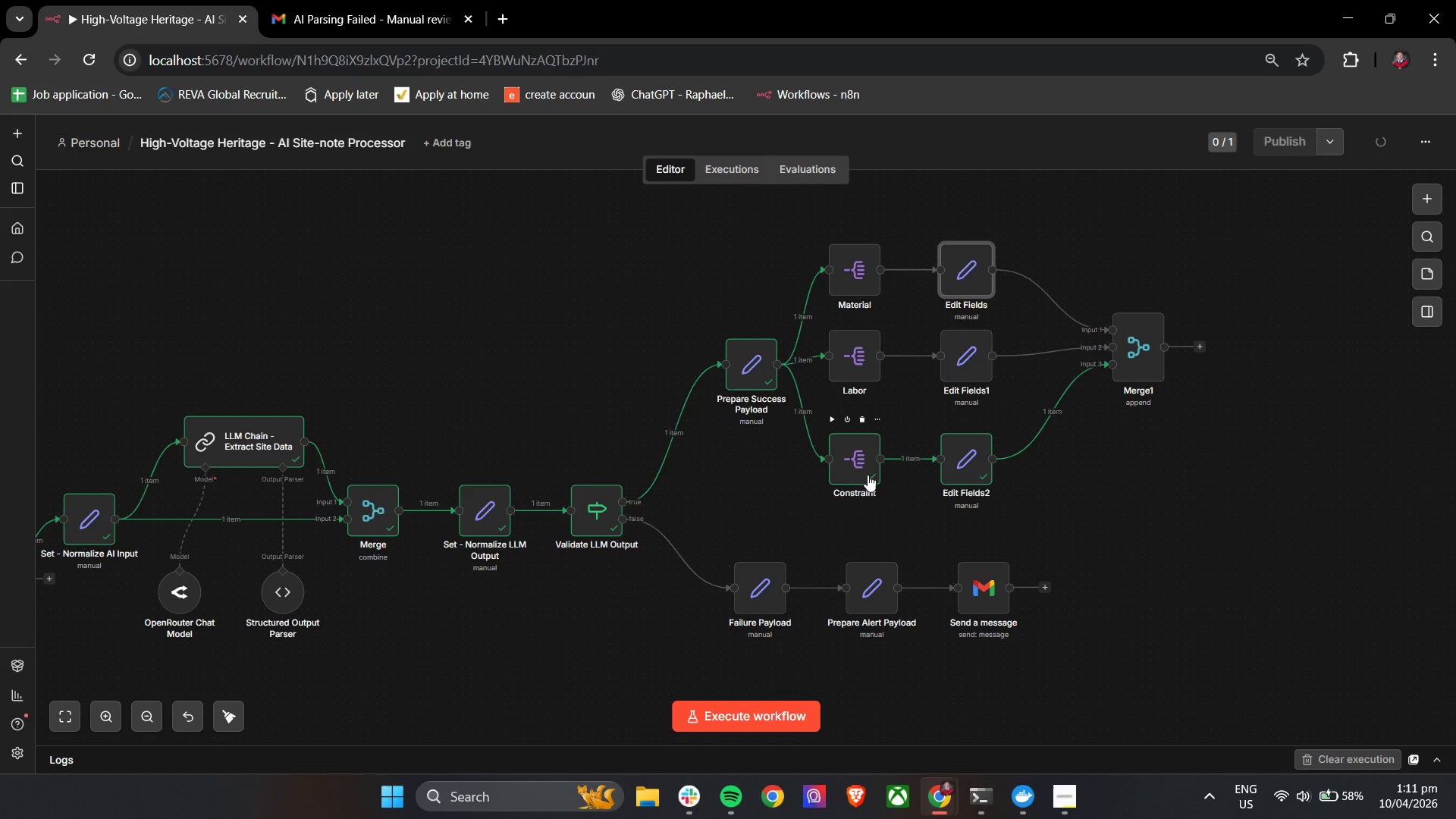 
left_click_drag(start_coordinate=[855, 465], to_coordinate=[857, 453])
 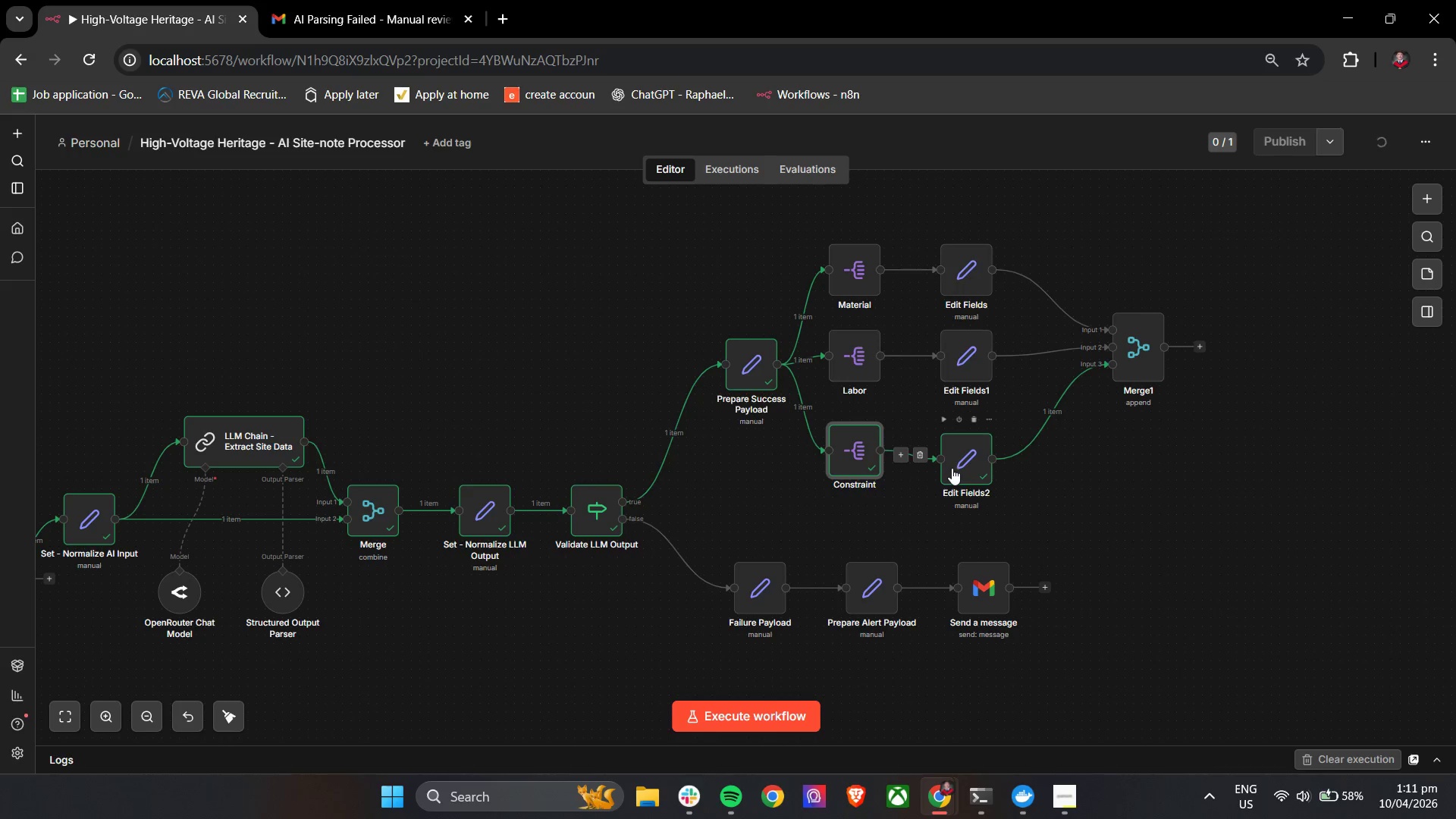 
left_click_drag(start_coordinate=[966, 468], to_coordinate=[974, 462])
 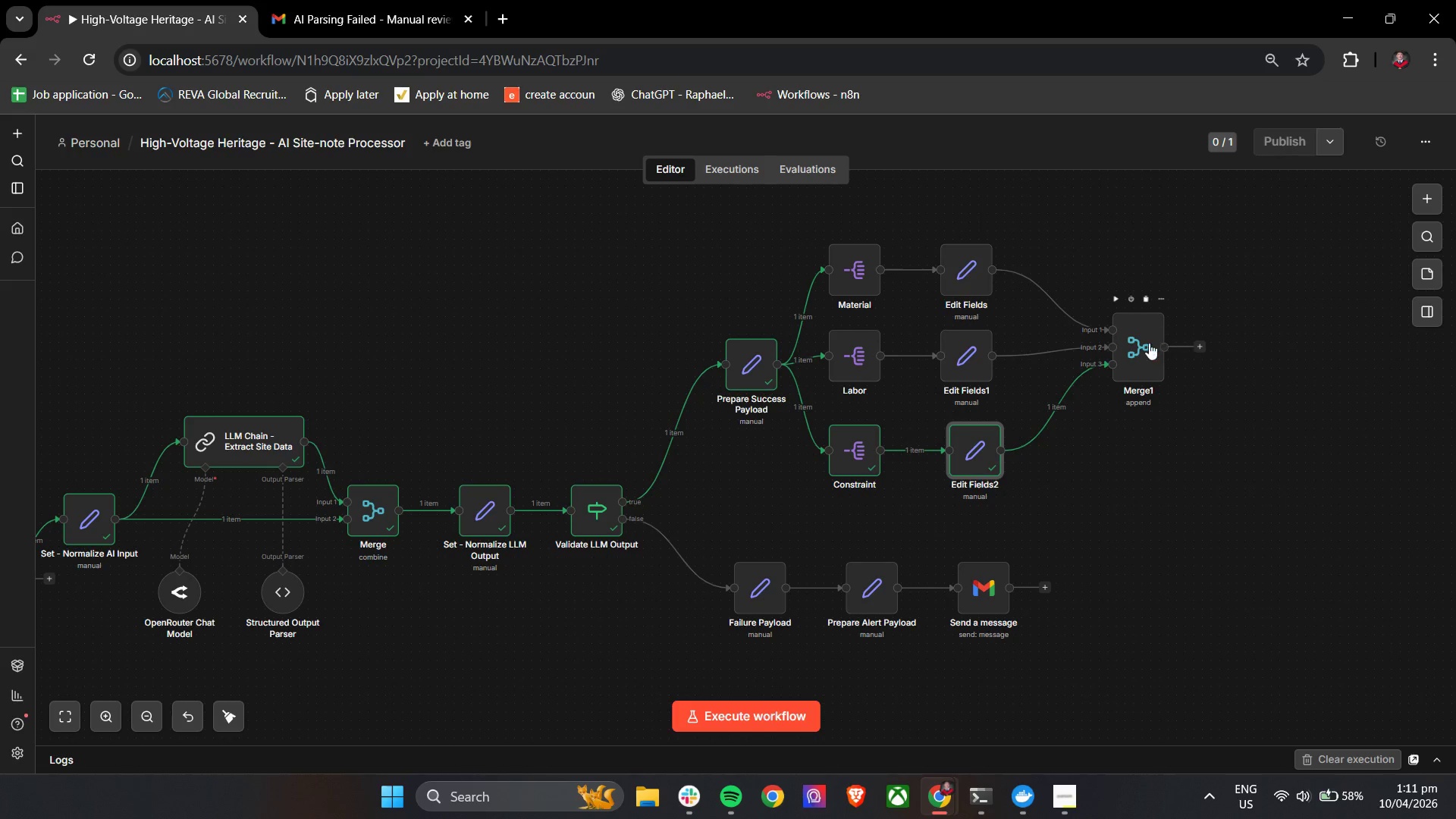 
double_click([1142, 342])
 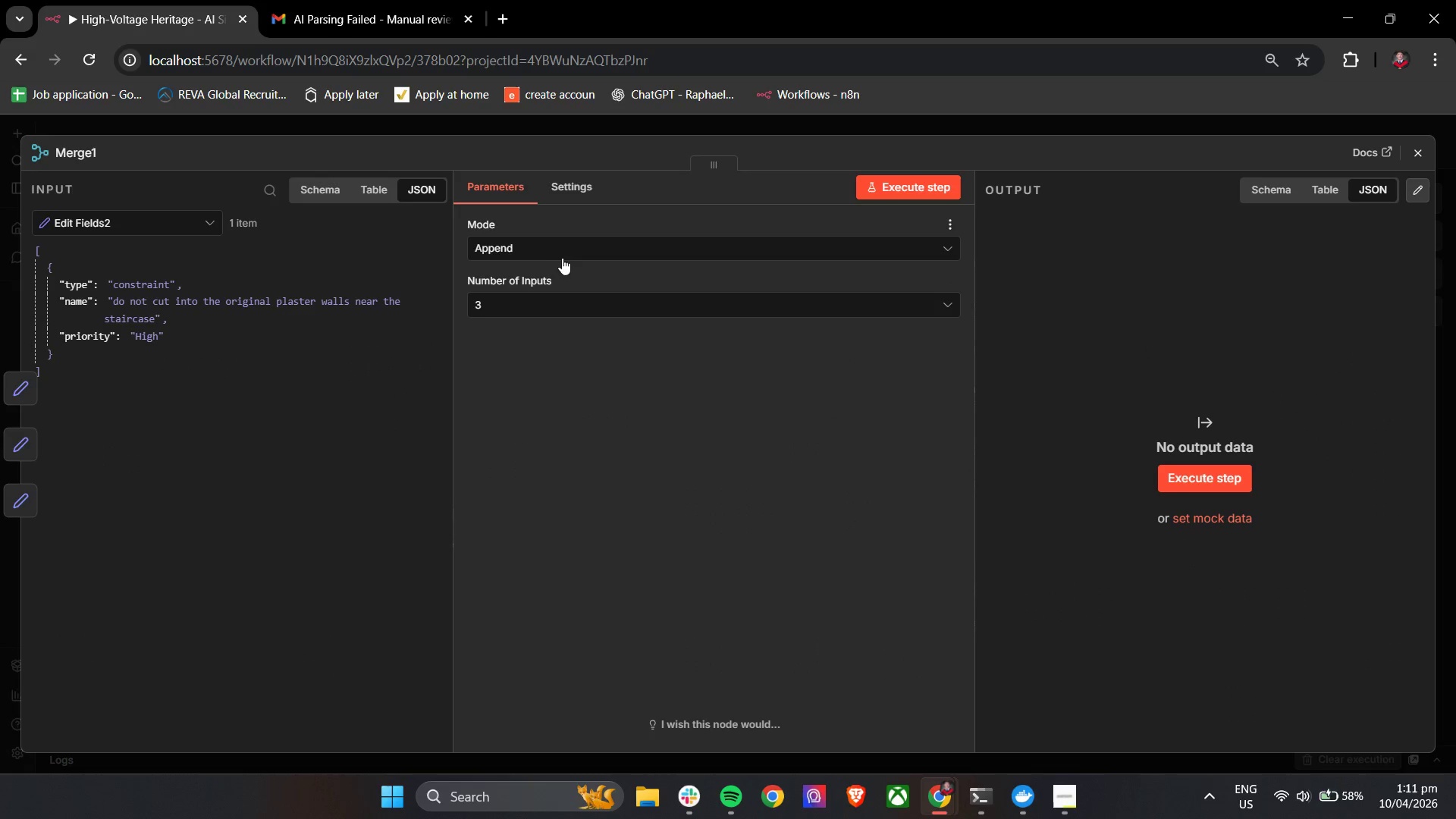 
left_click([588, 277])
 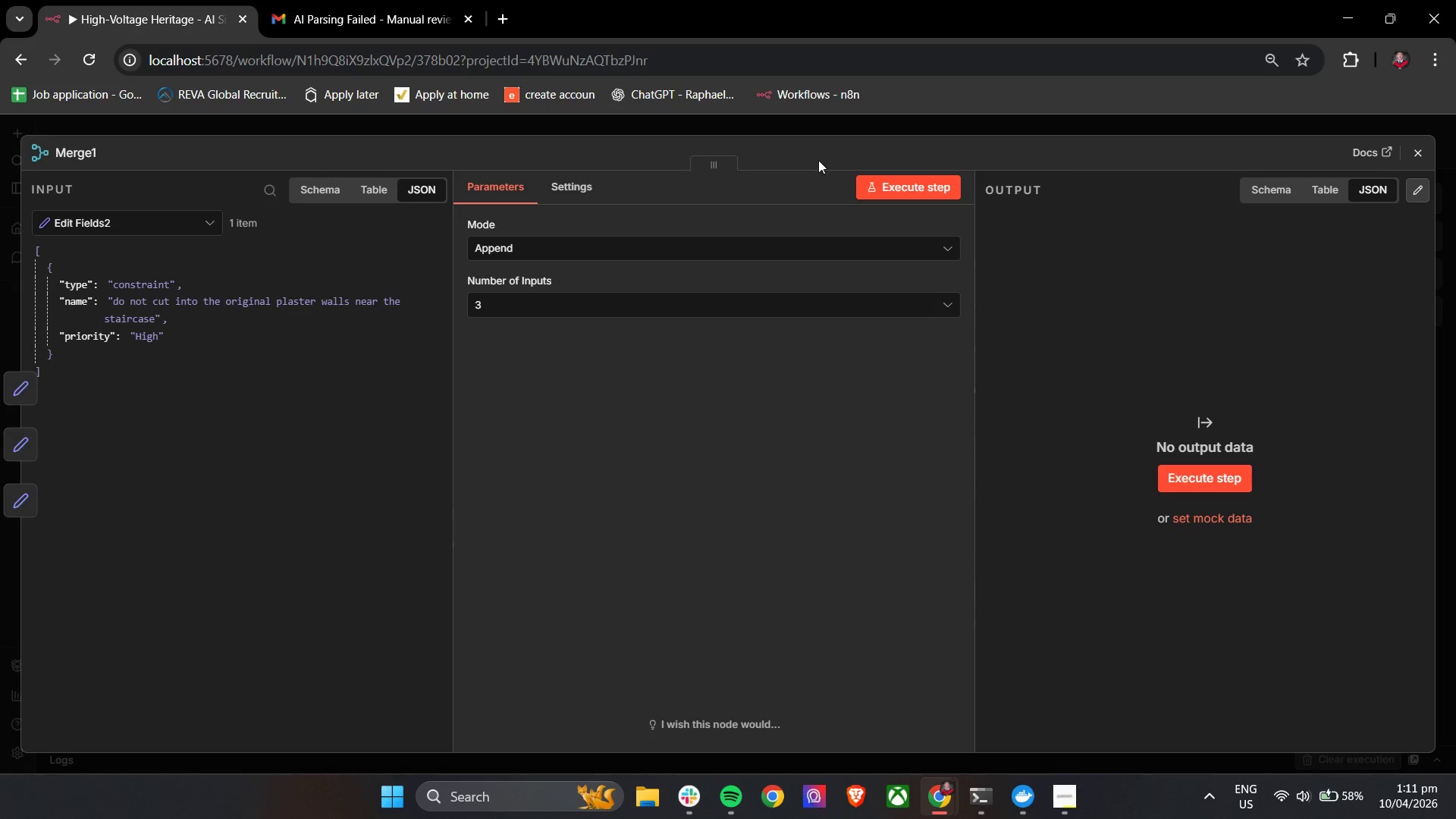 
left_click([874, 181])
 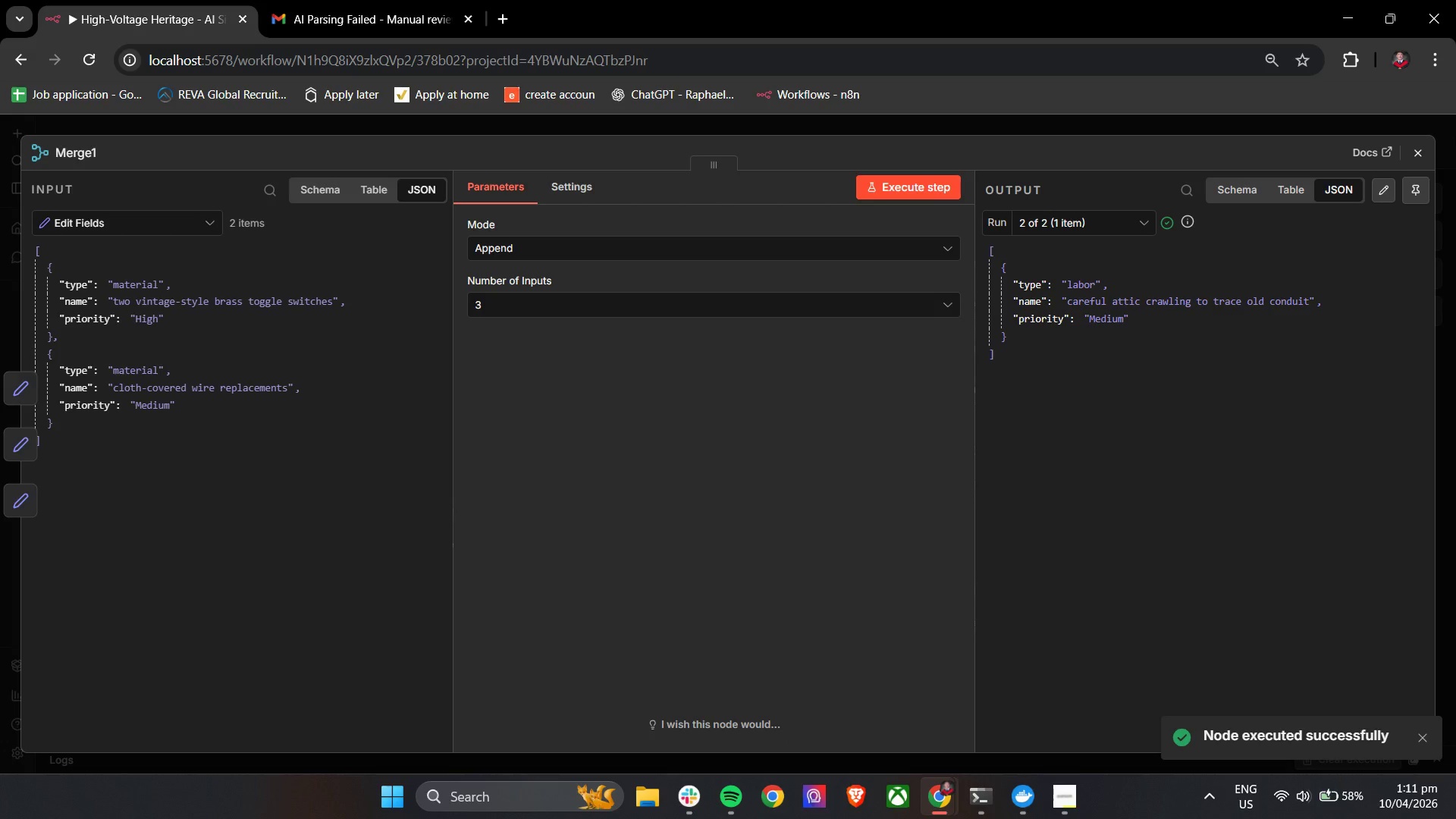 
left_click([1055, 224])
 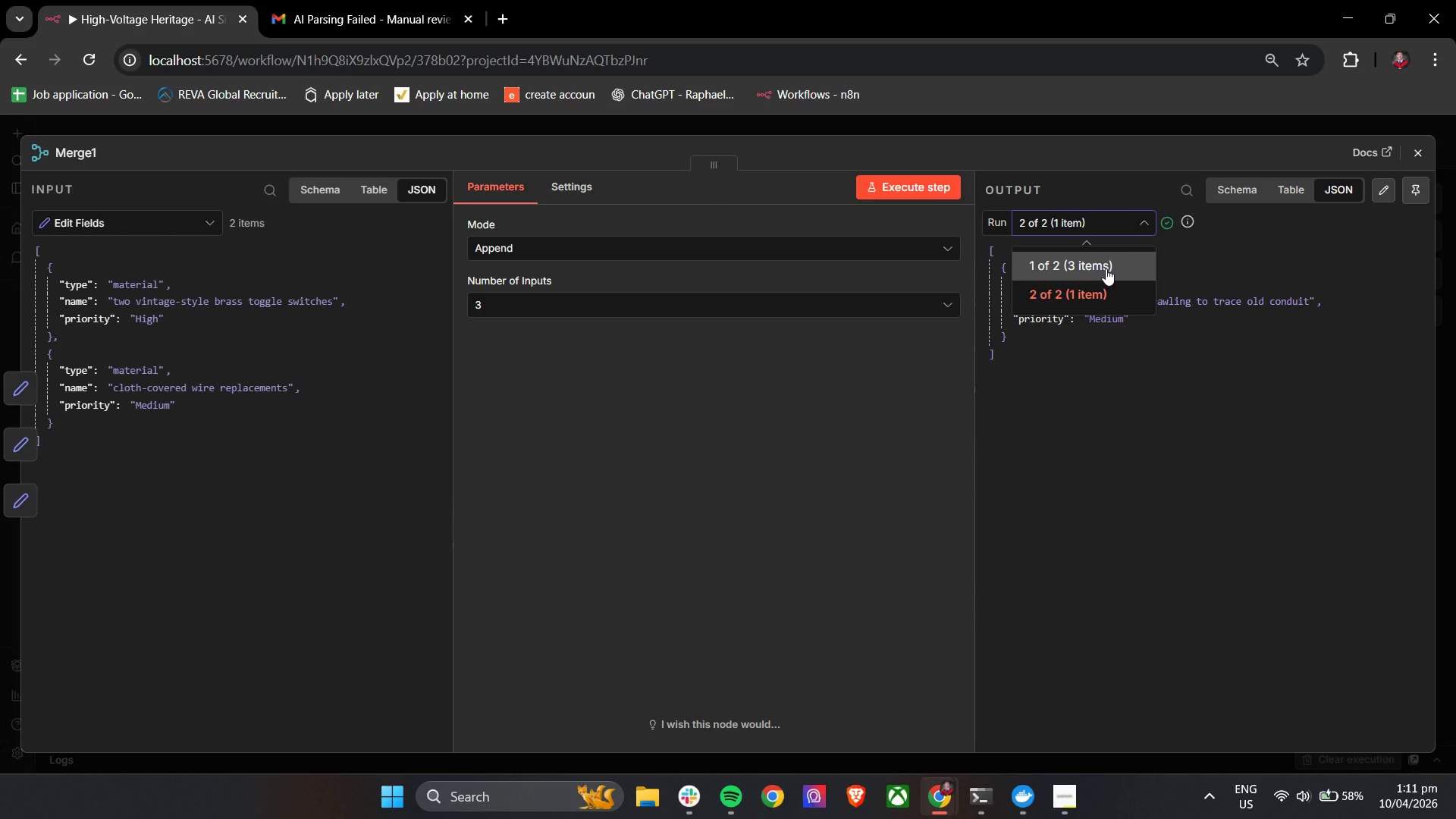 
left_click([1106, 268])
 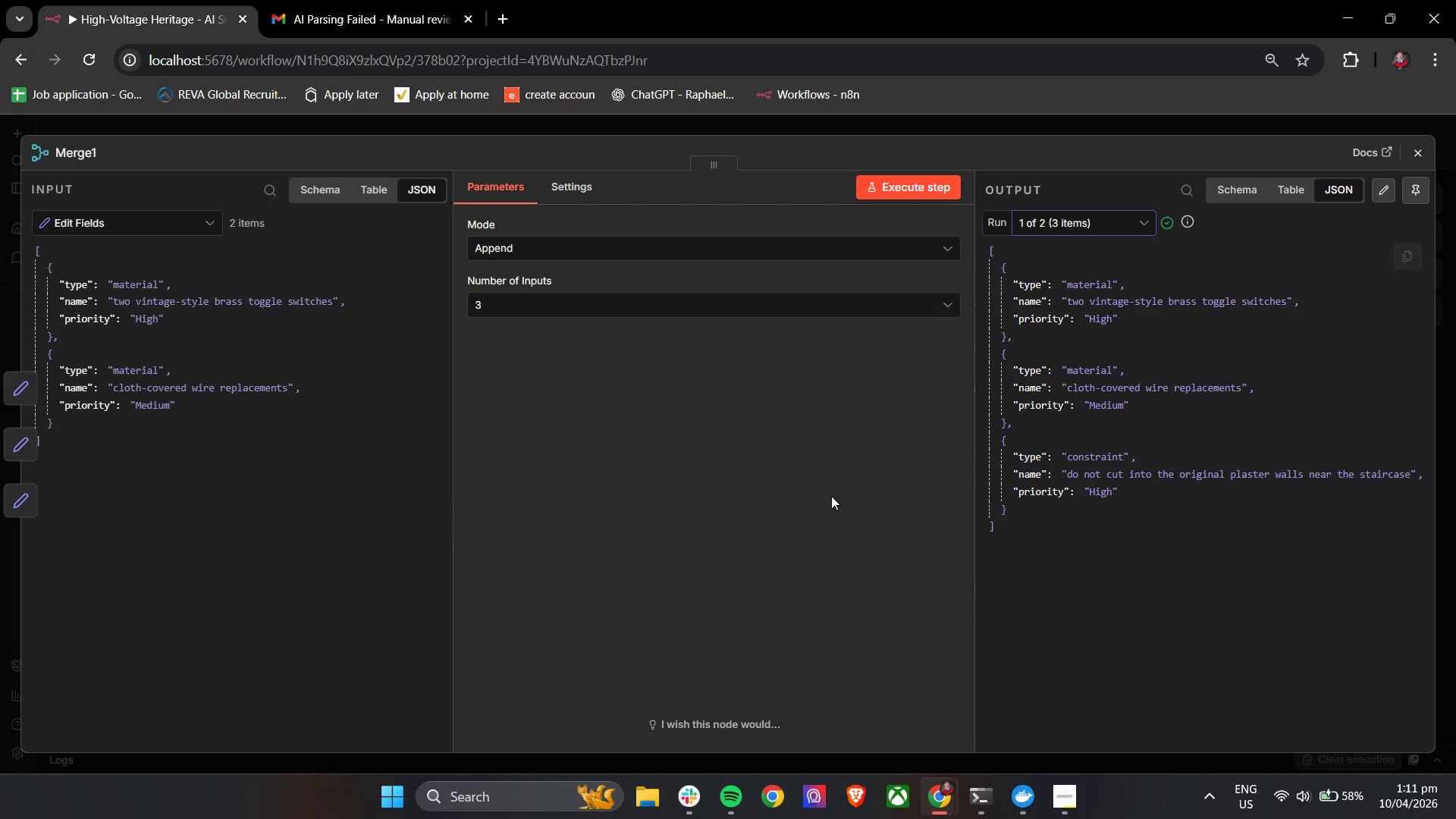 
left_click([828, 497])
 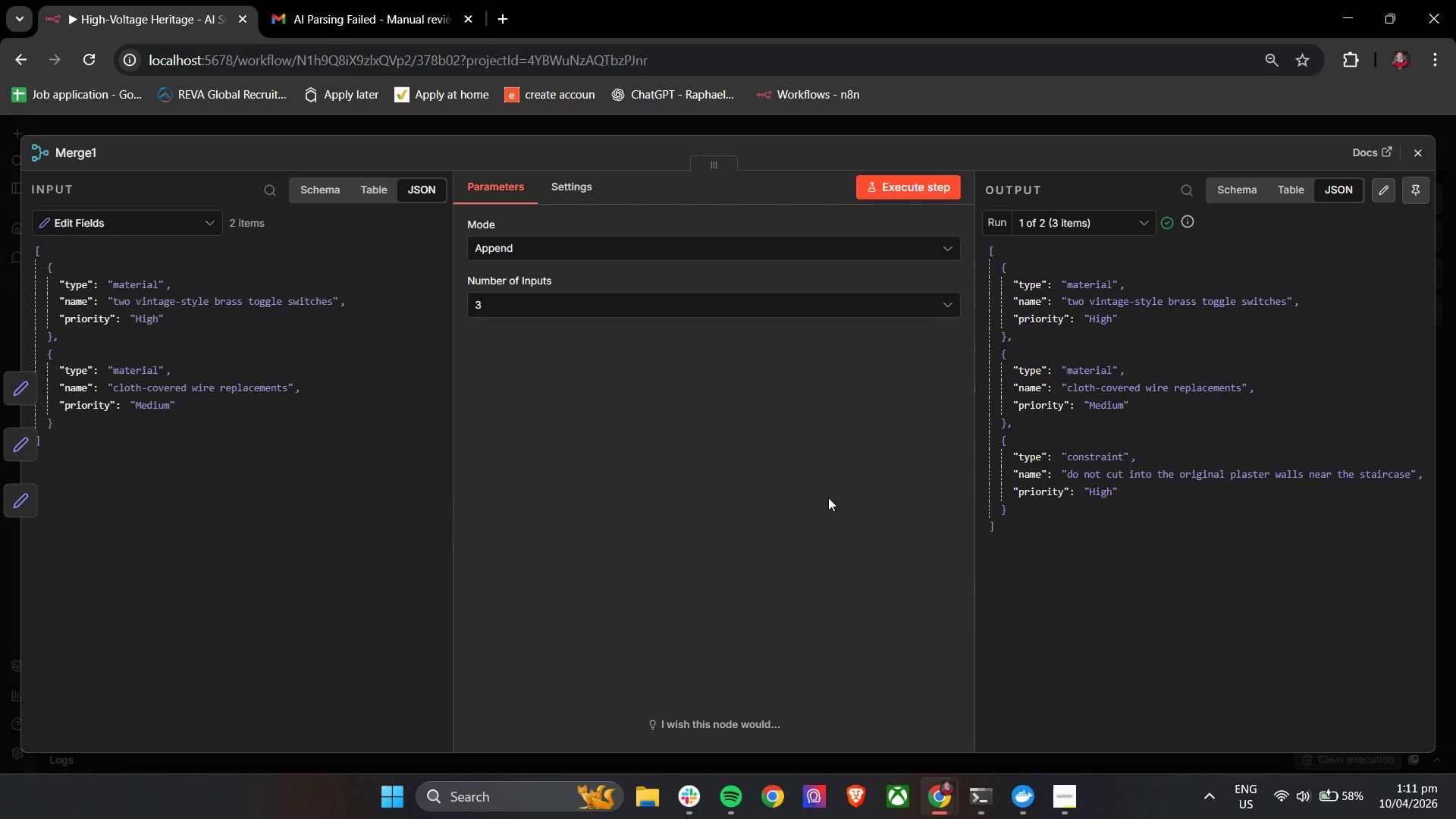 
wait(11.12)
 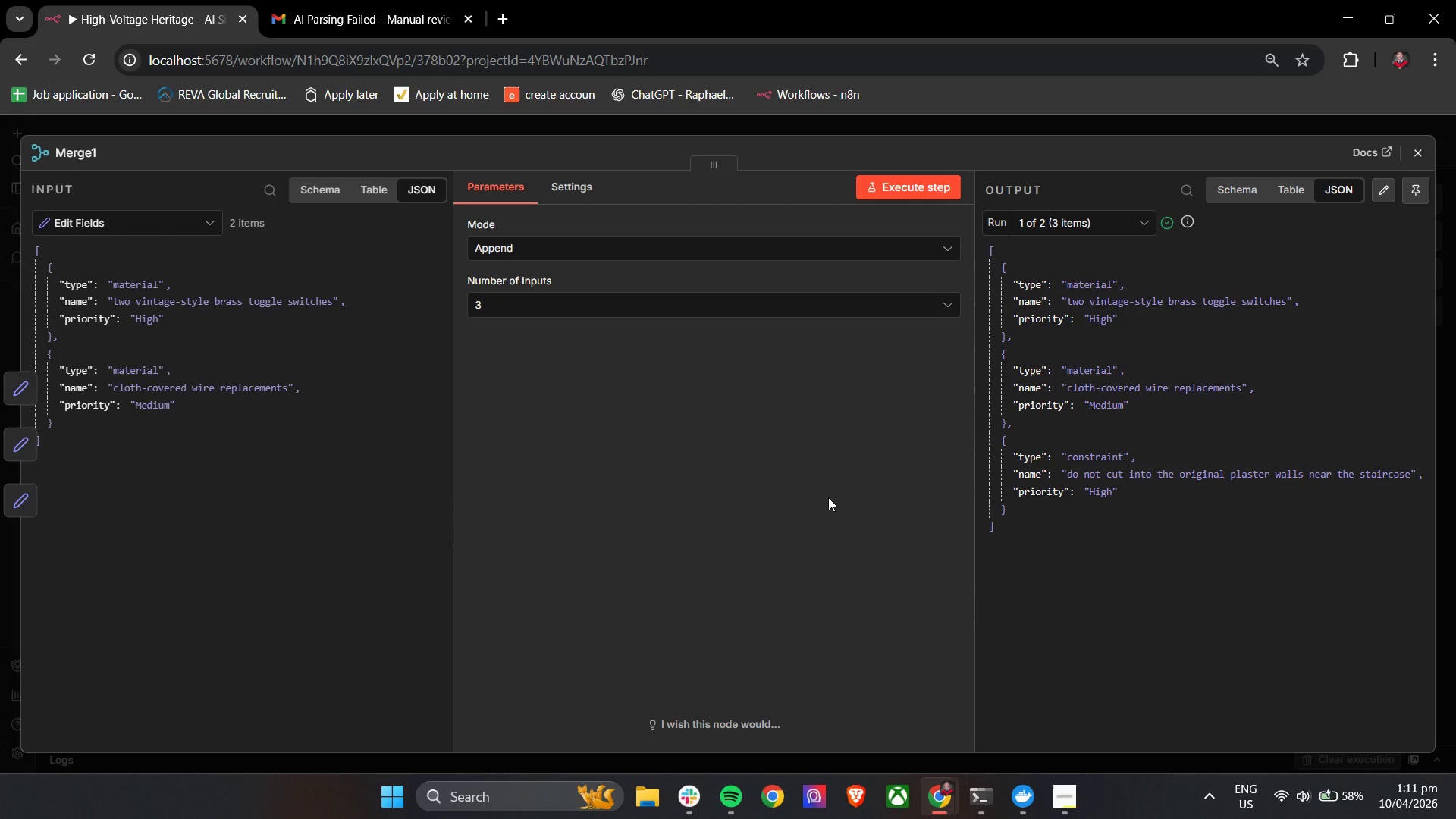 
left_click([1053, 221])
 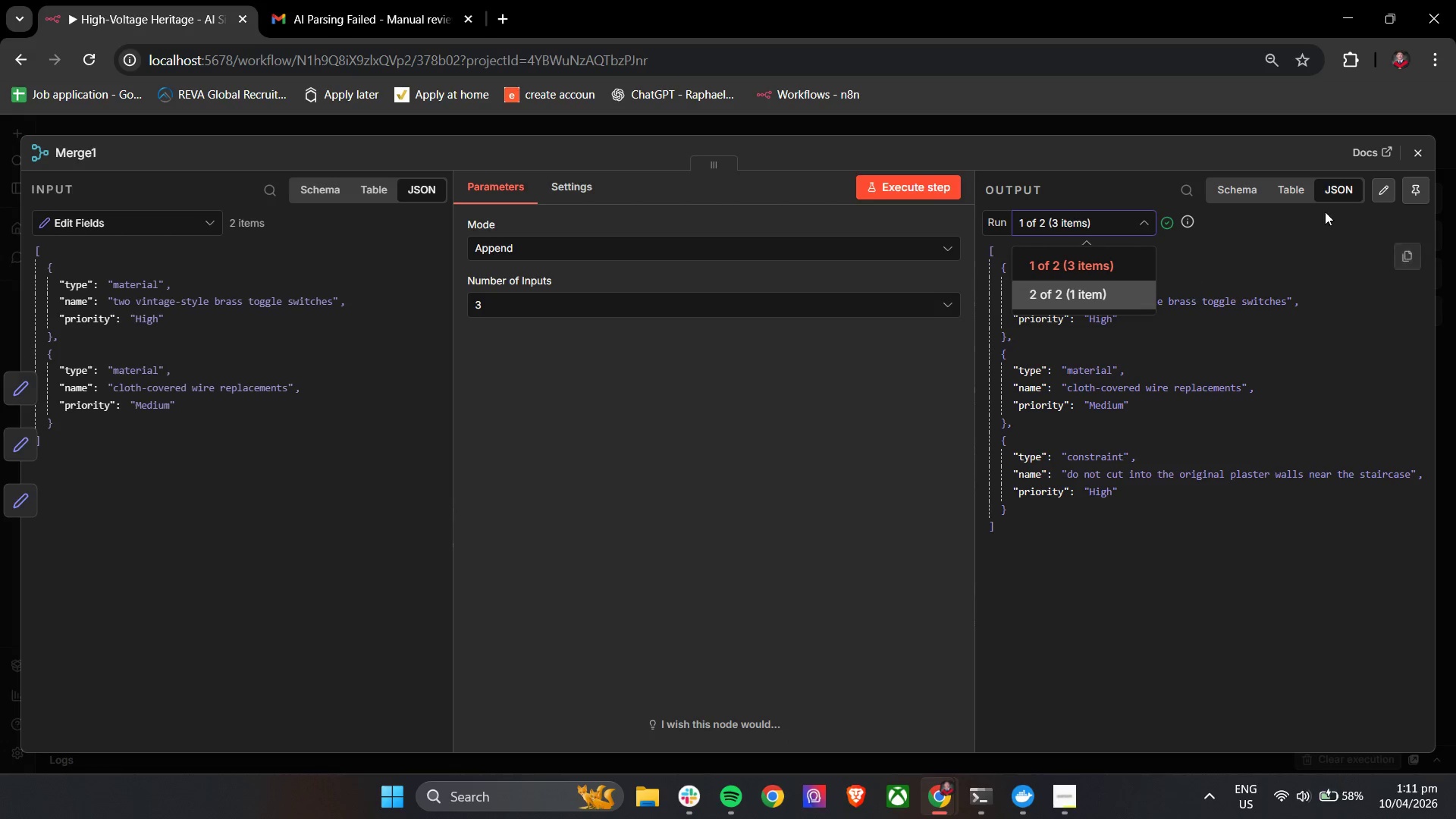 
left_click([1097, 300])
 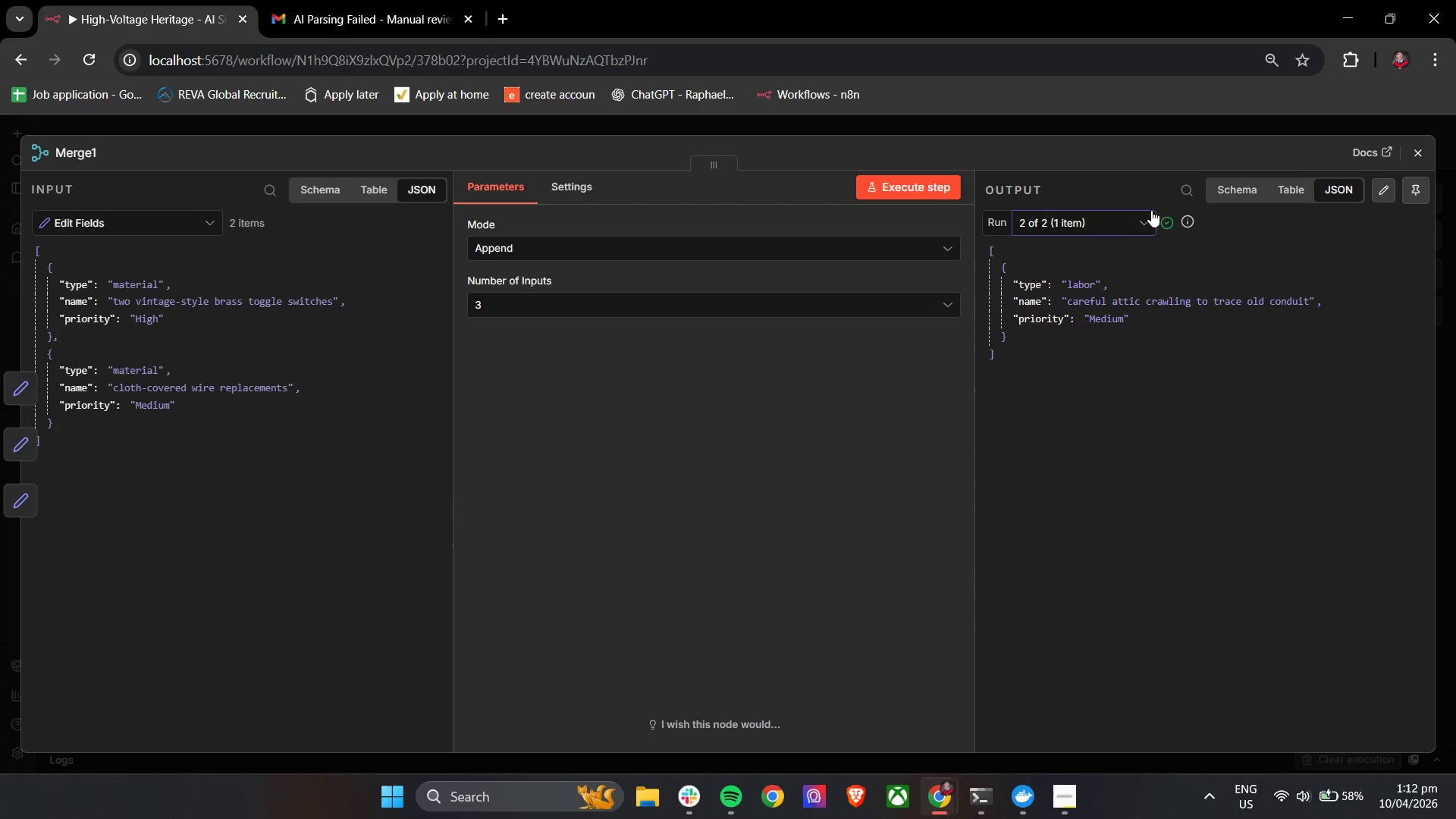 
left_click([1424, 143])
 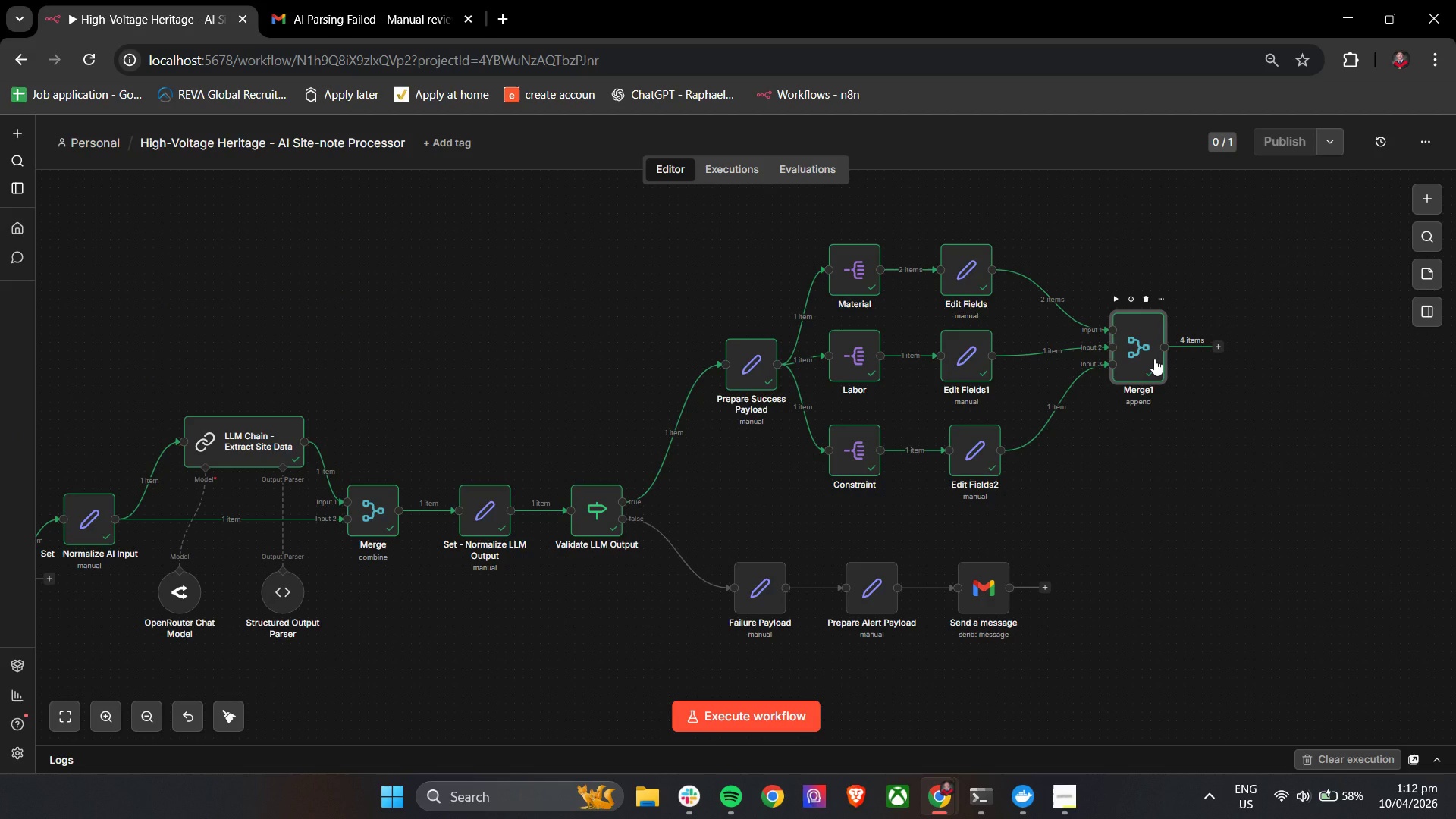 
double_click([1160, 344])
 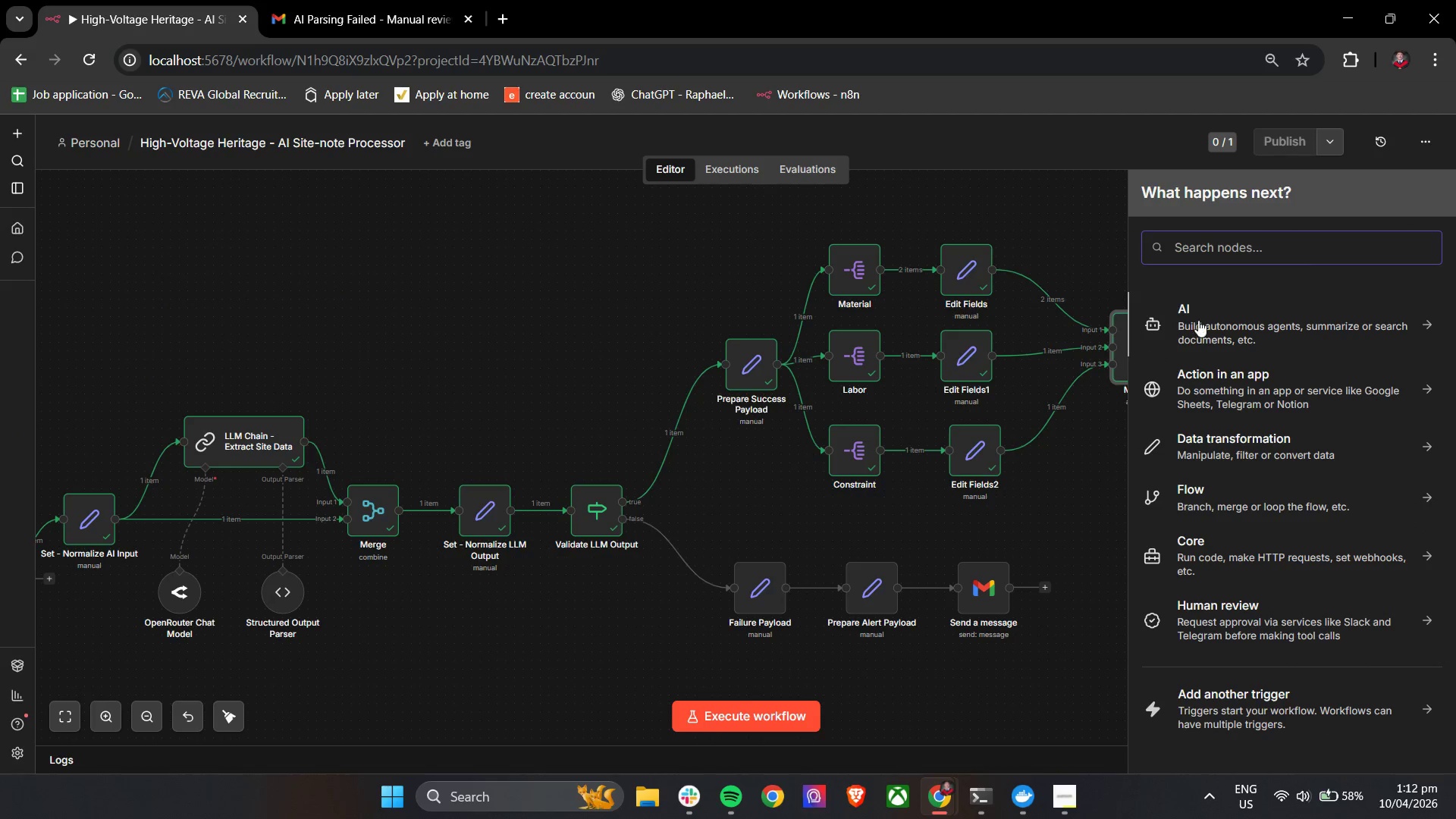 
left_click([1111, 228])
 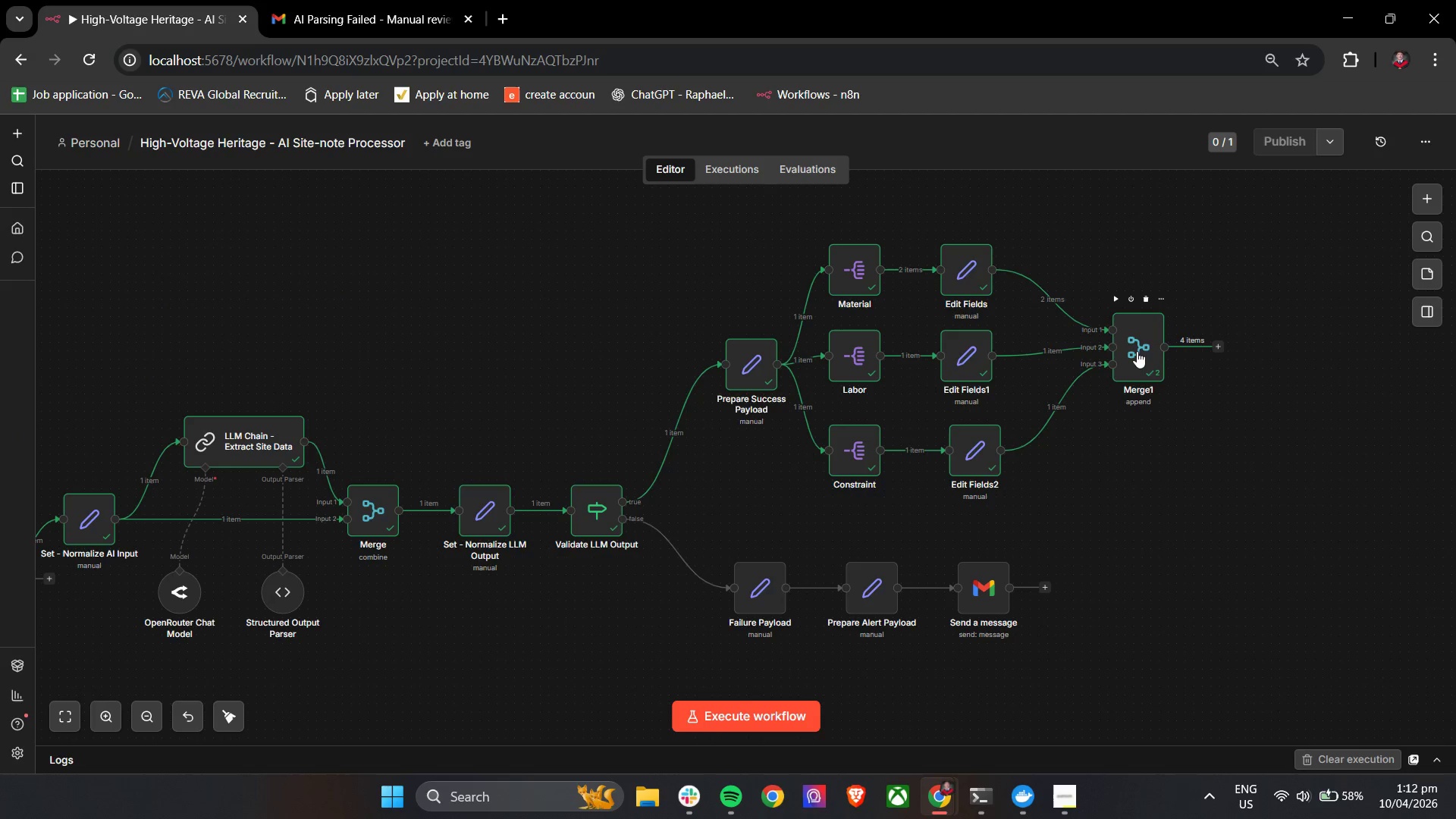 
double_click([1133, 349])
 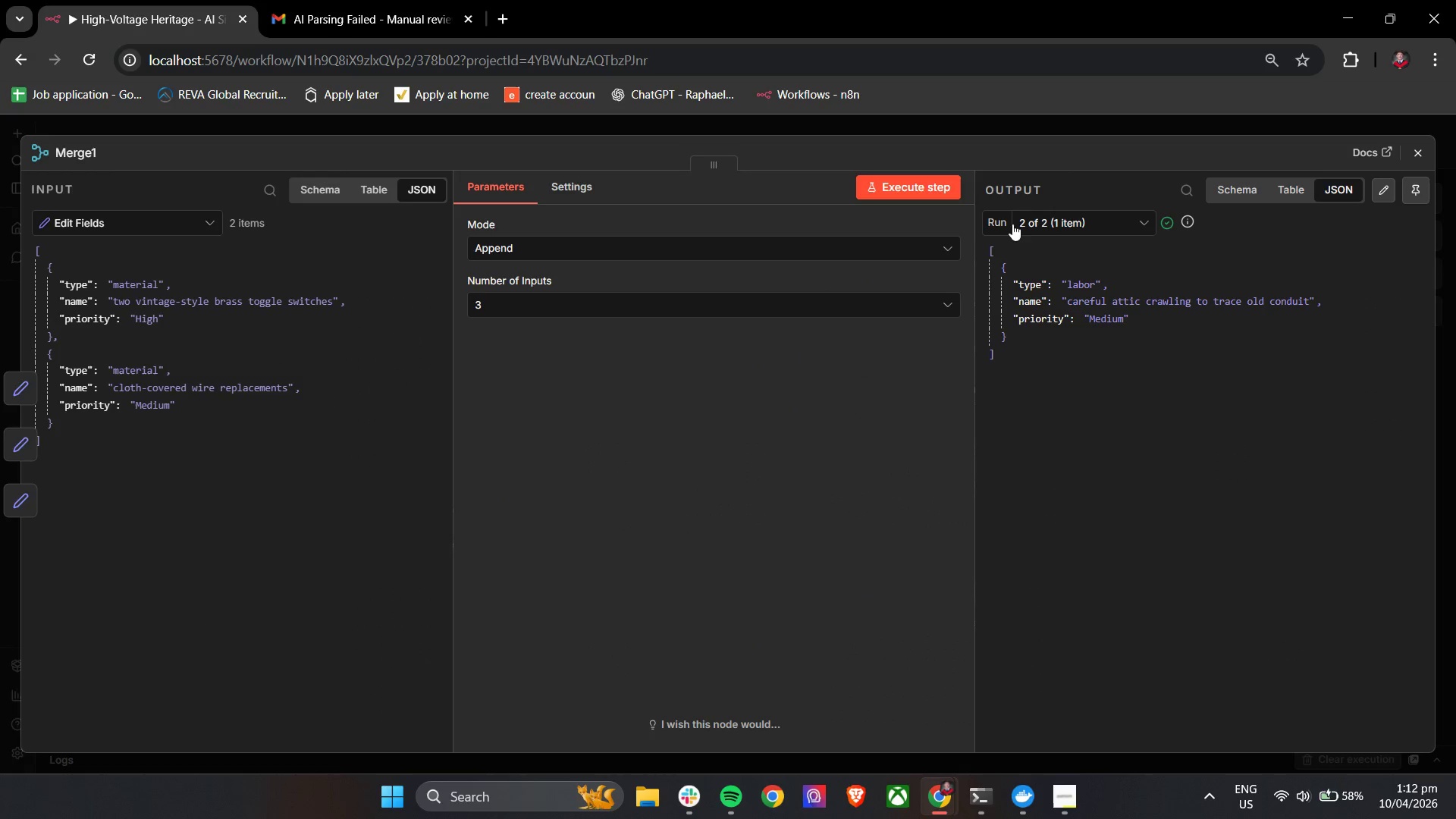 
left_click([1089, 224])
 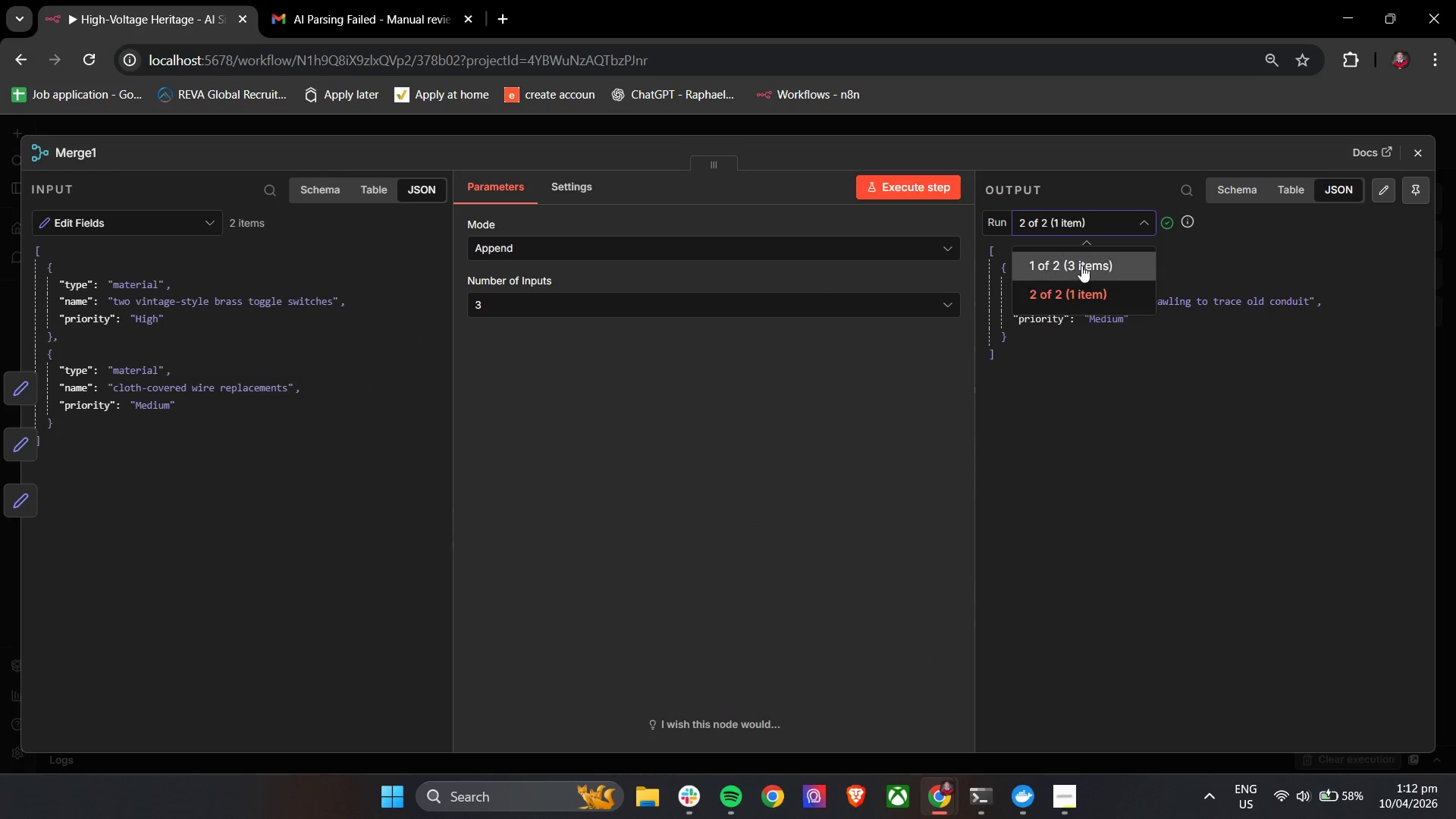 
left_click([1080, 287])
 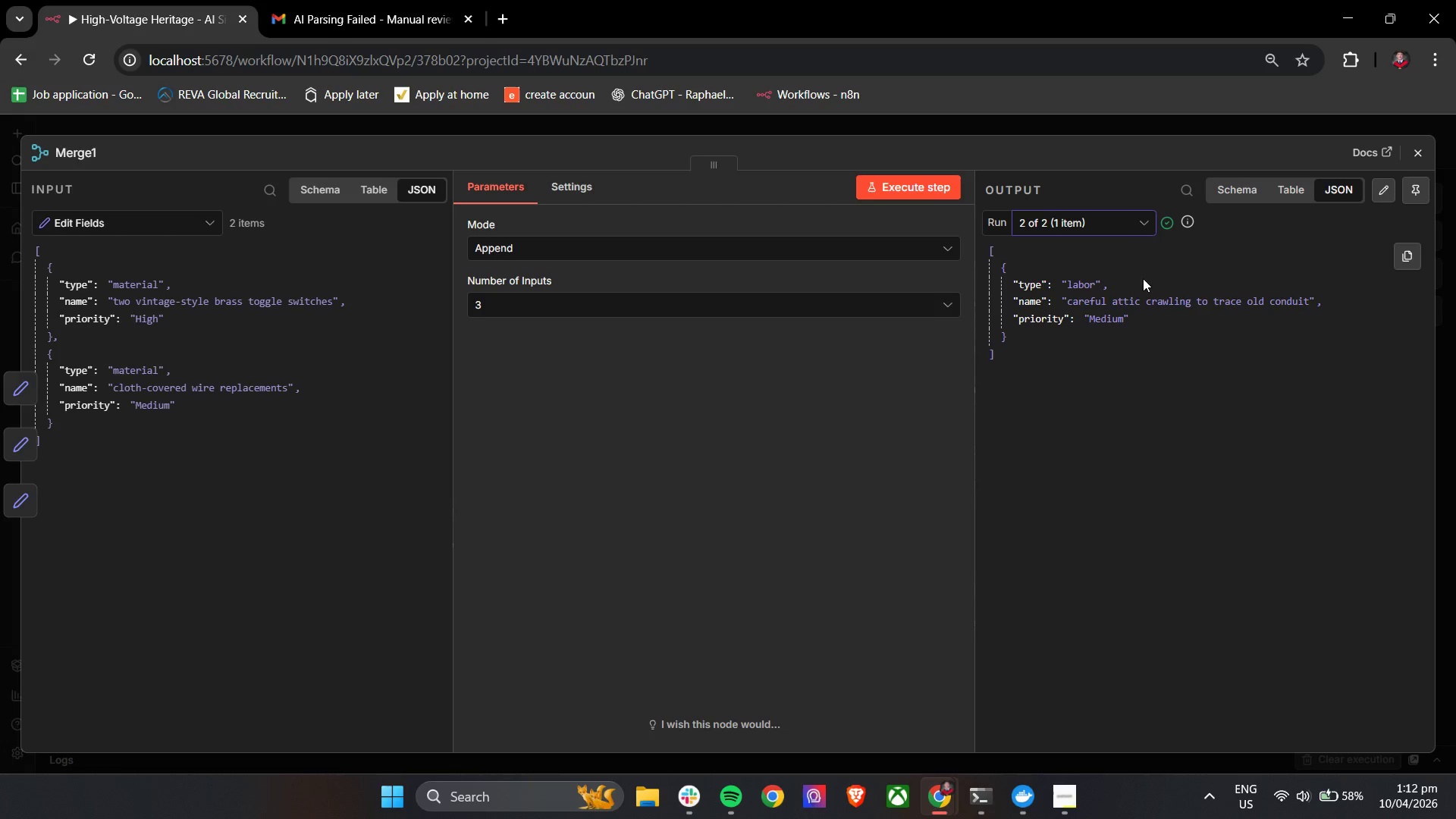 
left_click([1402, 256])
 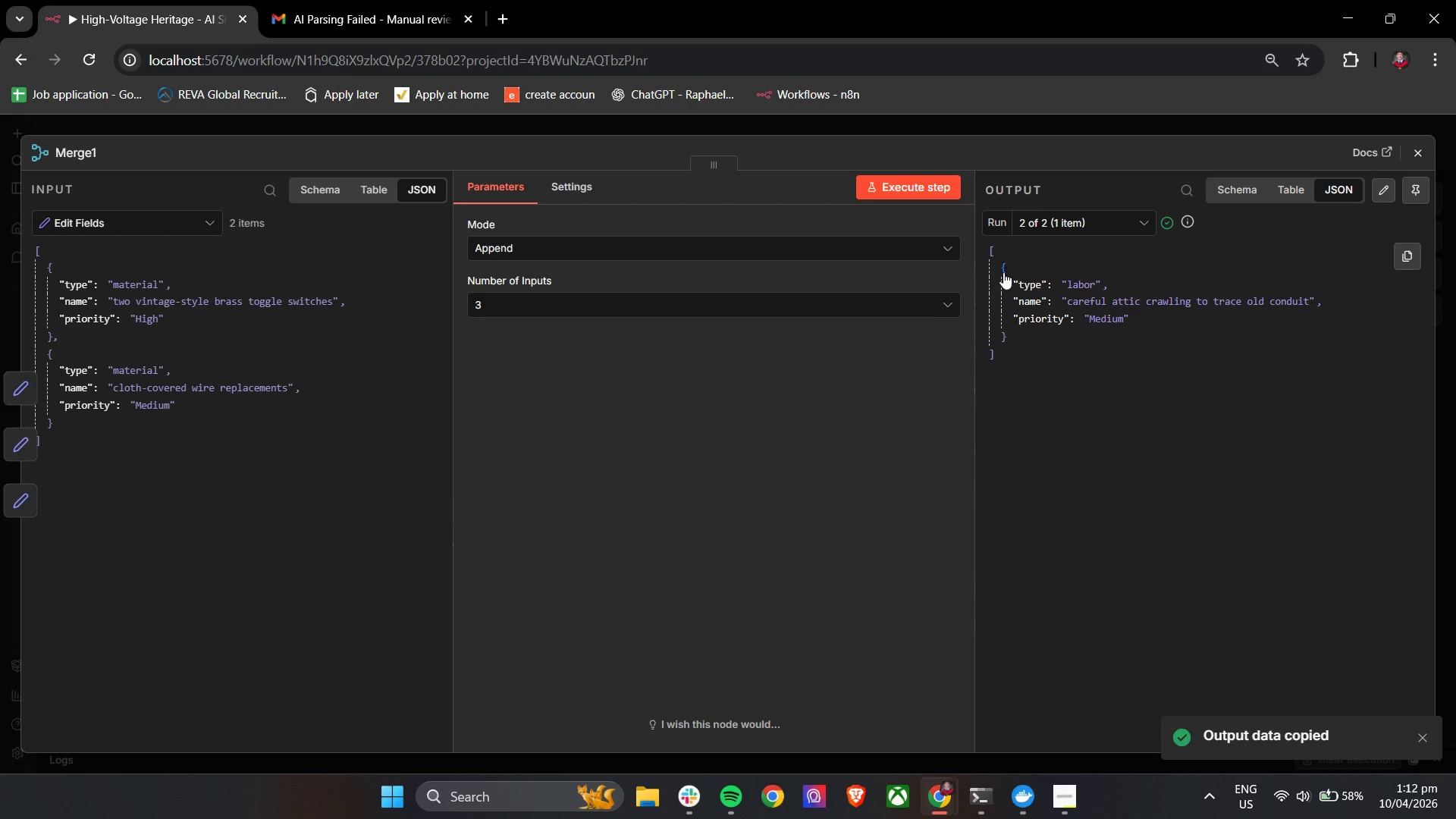 
left_click([1003, 268])
 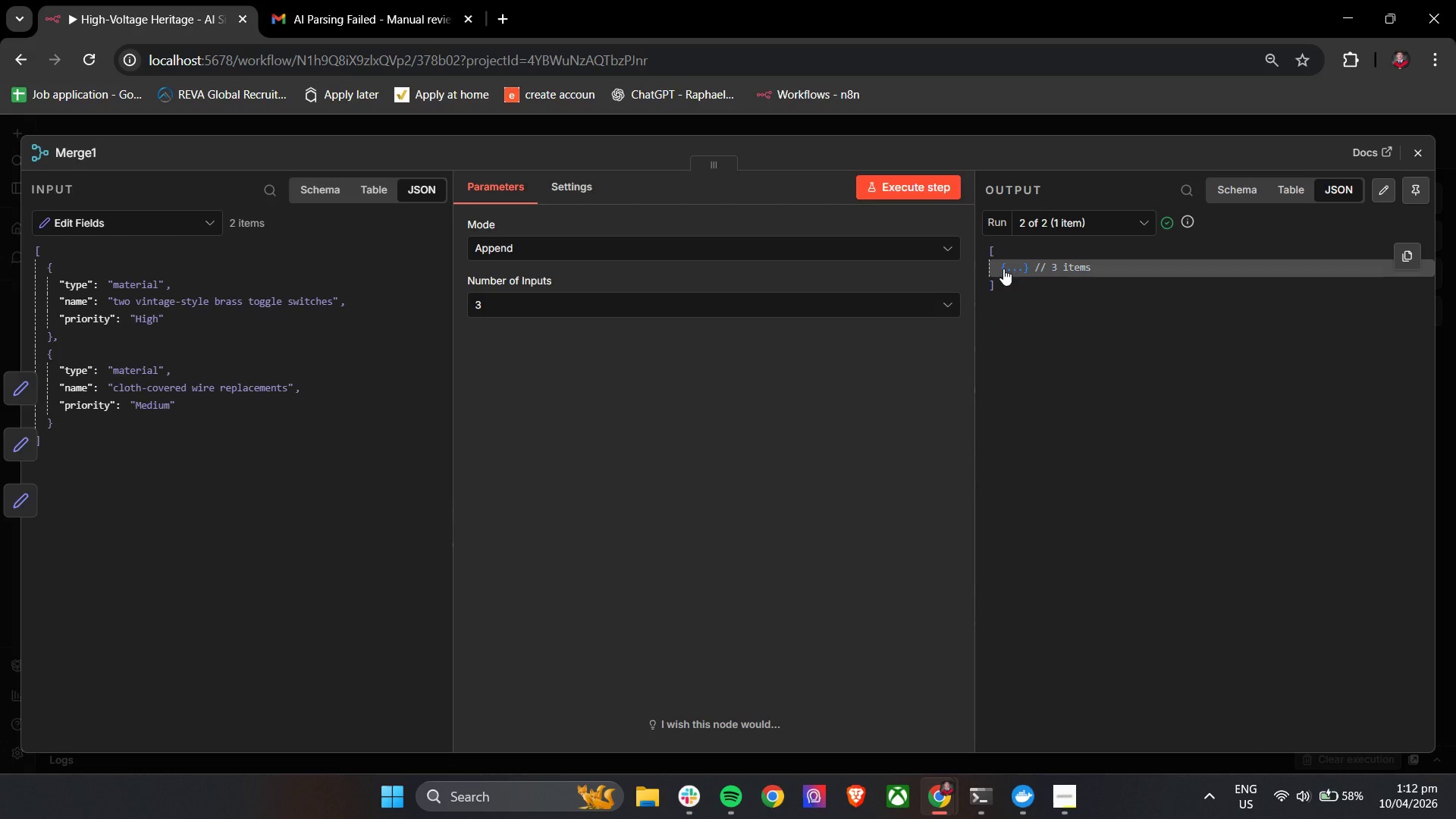 
left_click([1003, 268])
 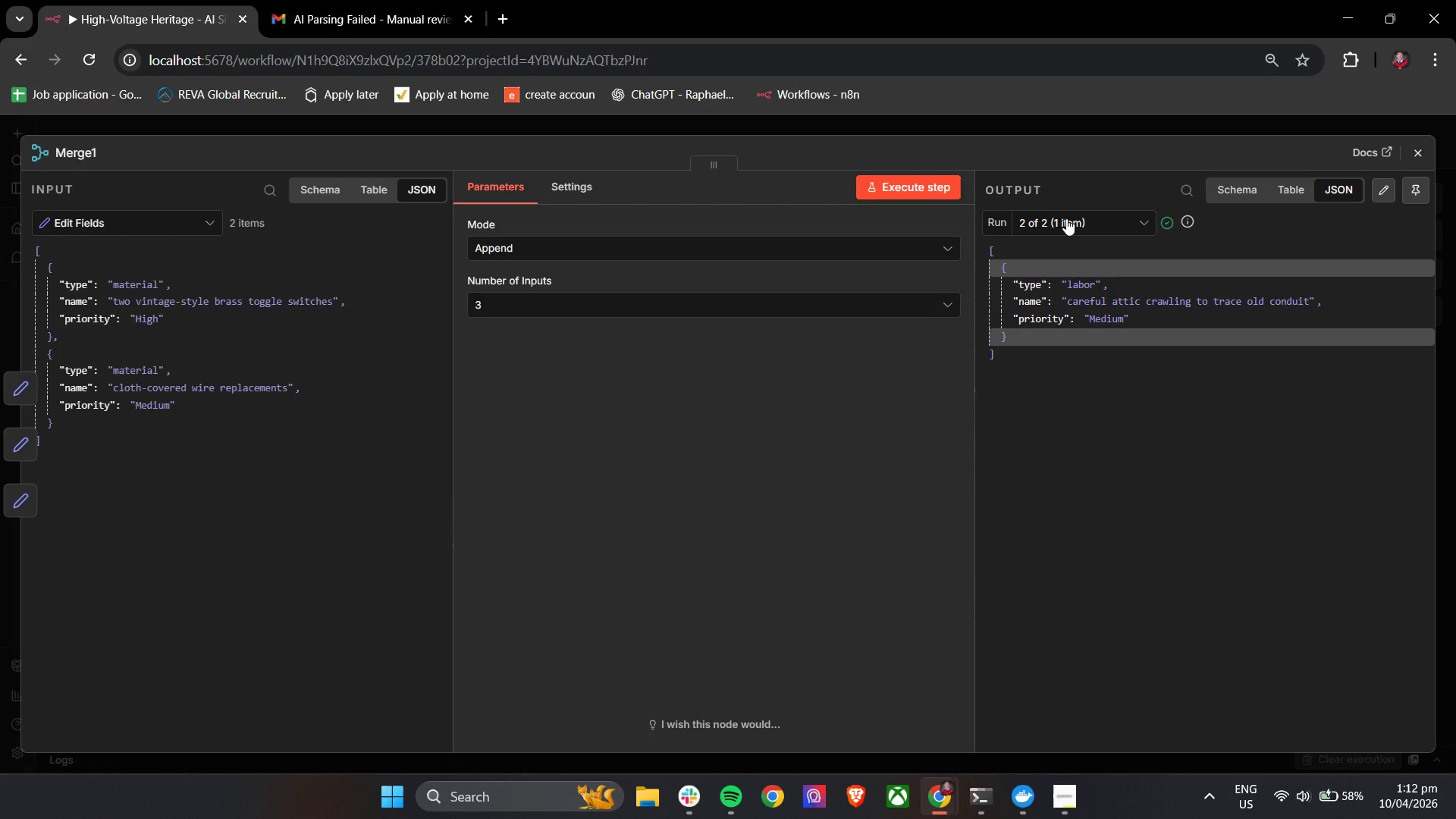 
left_click([1066, 218])
 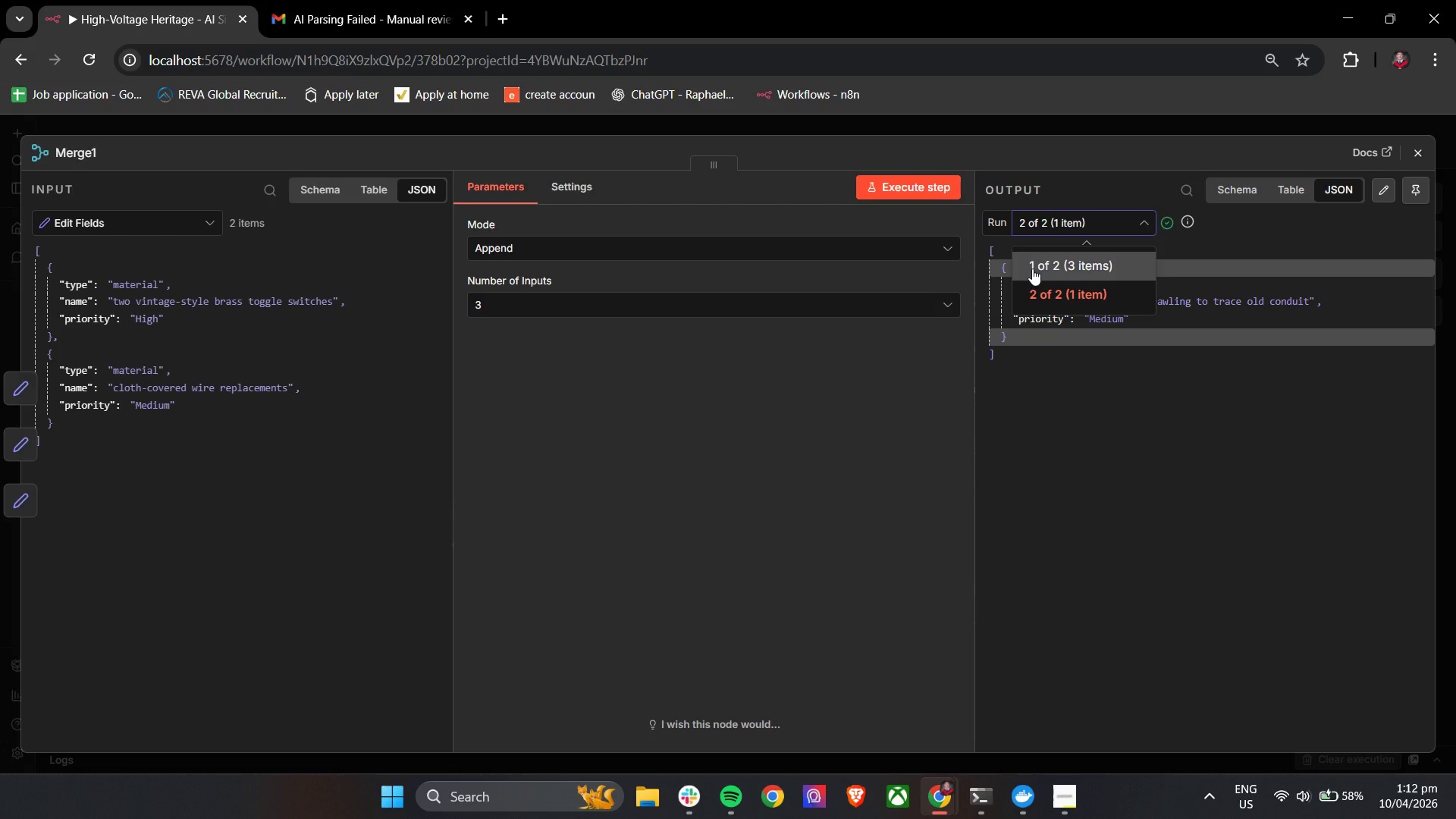 
left_click([1032, 268])
 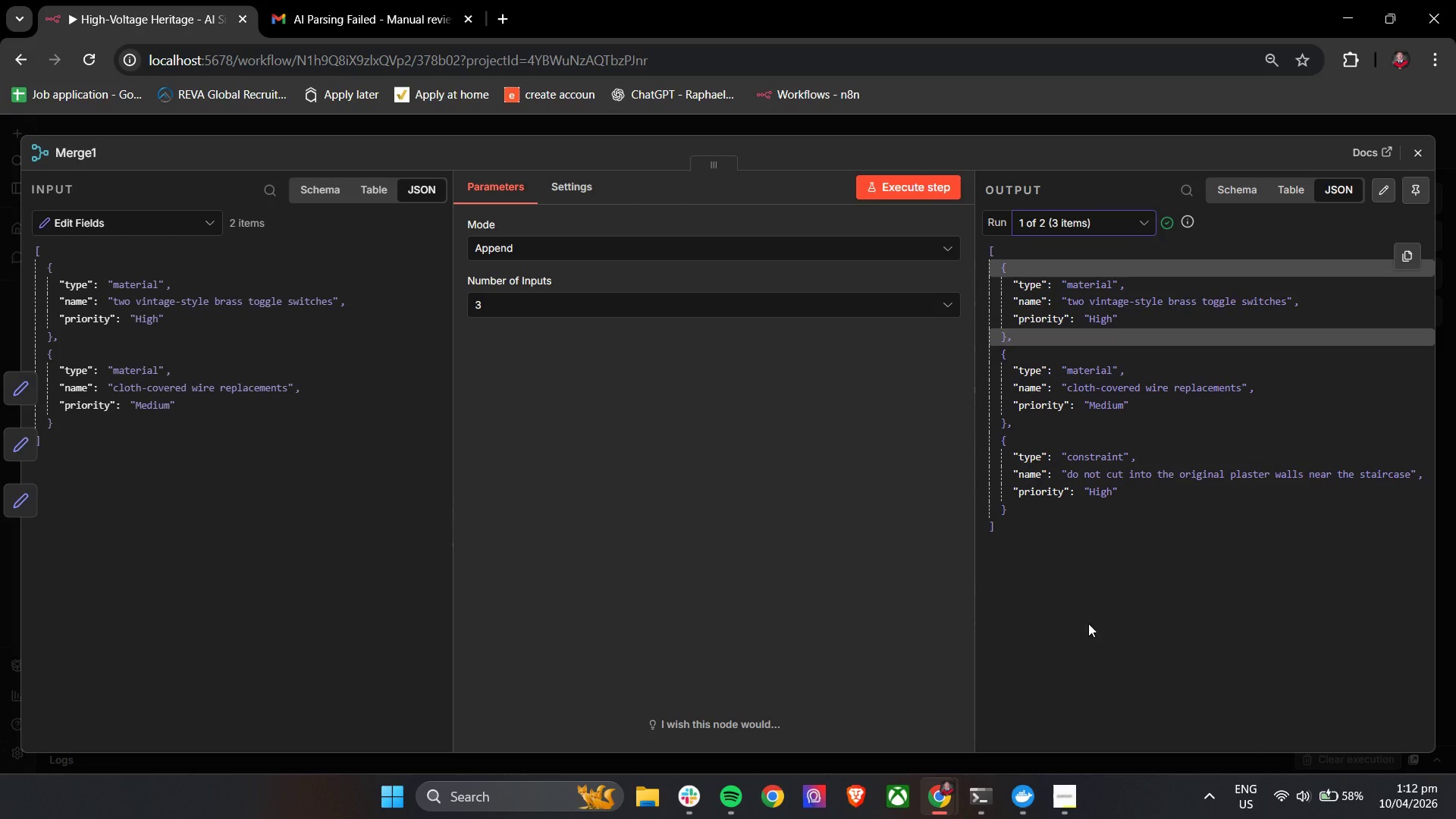 
left_click([1094, 633])
 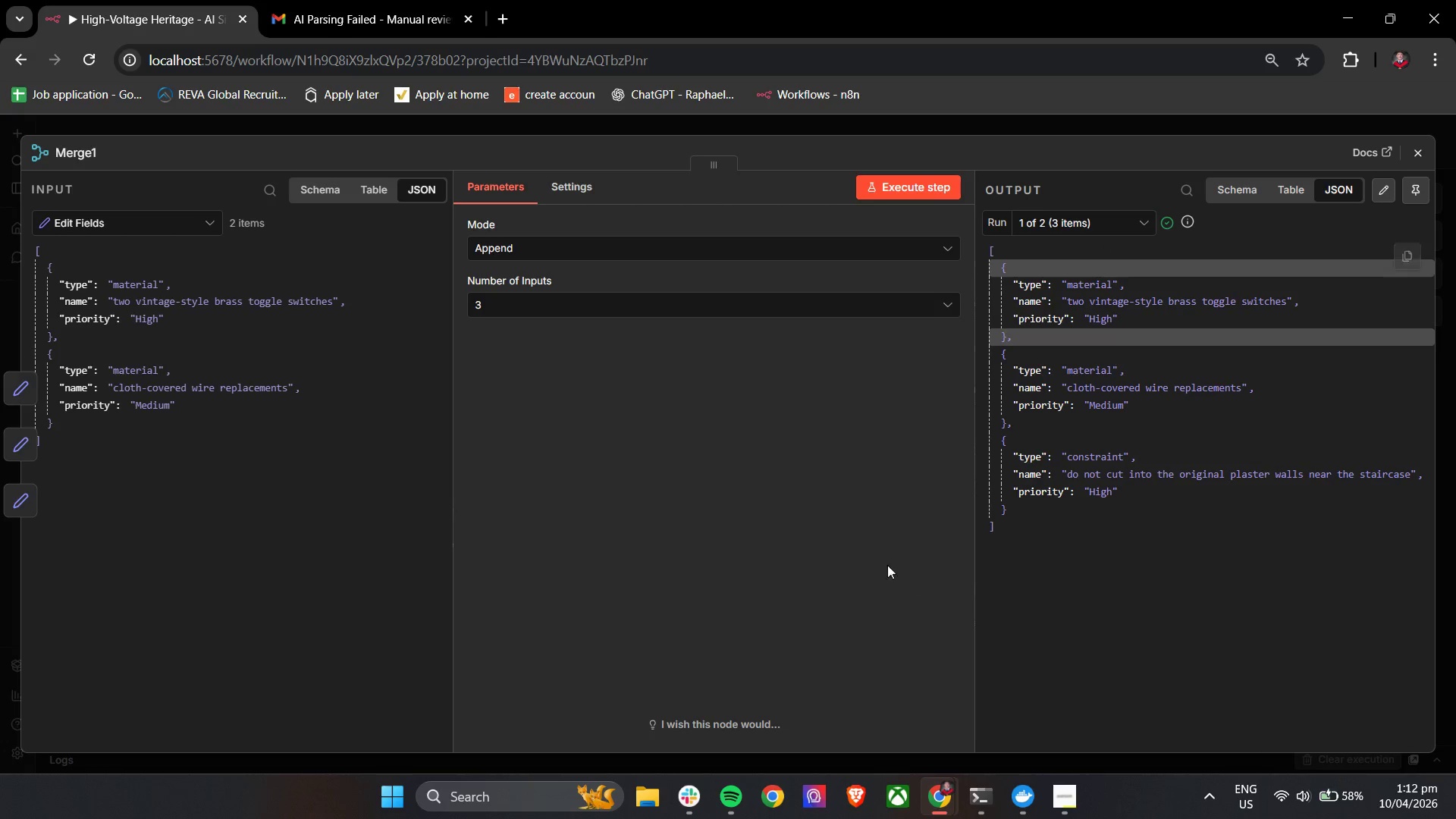 
left_click([874, 560])
 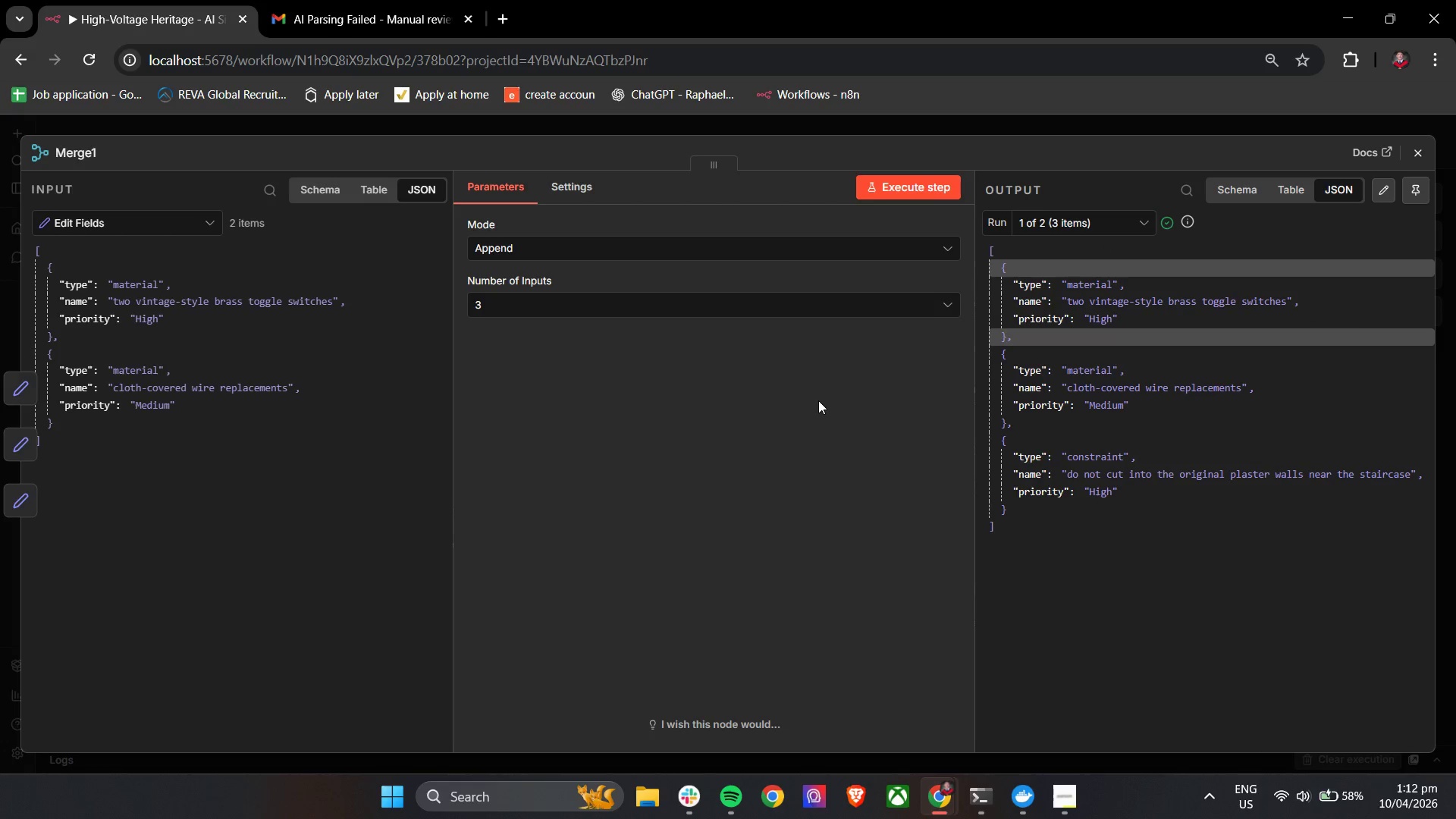 
left_click([818, 400])
 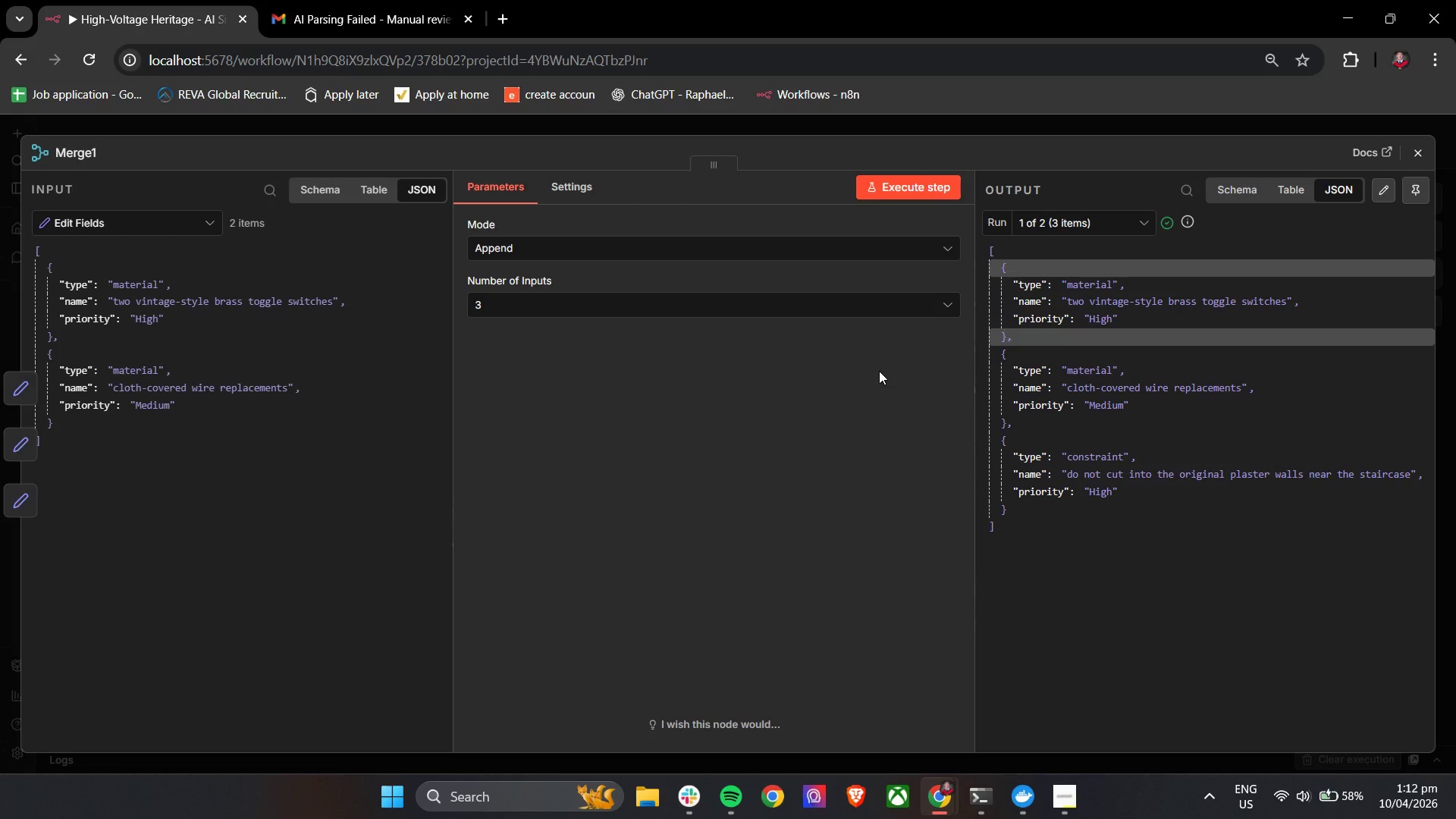 
wait(10.75)
 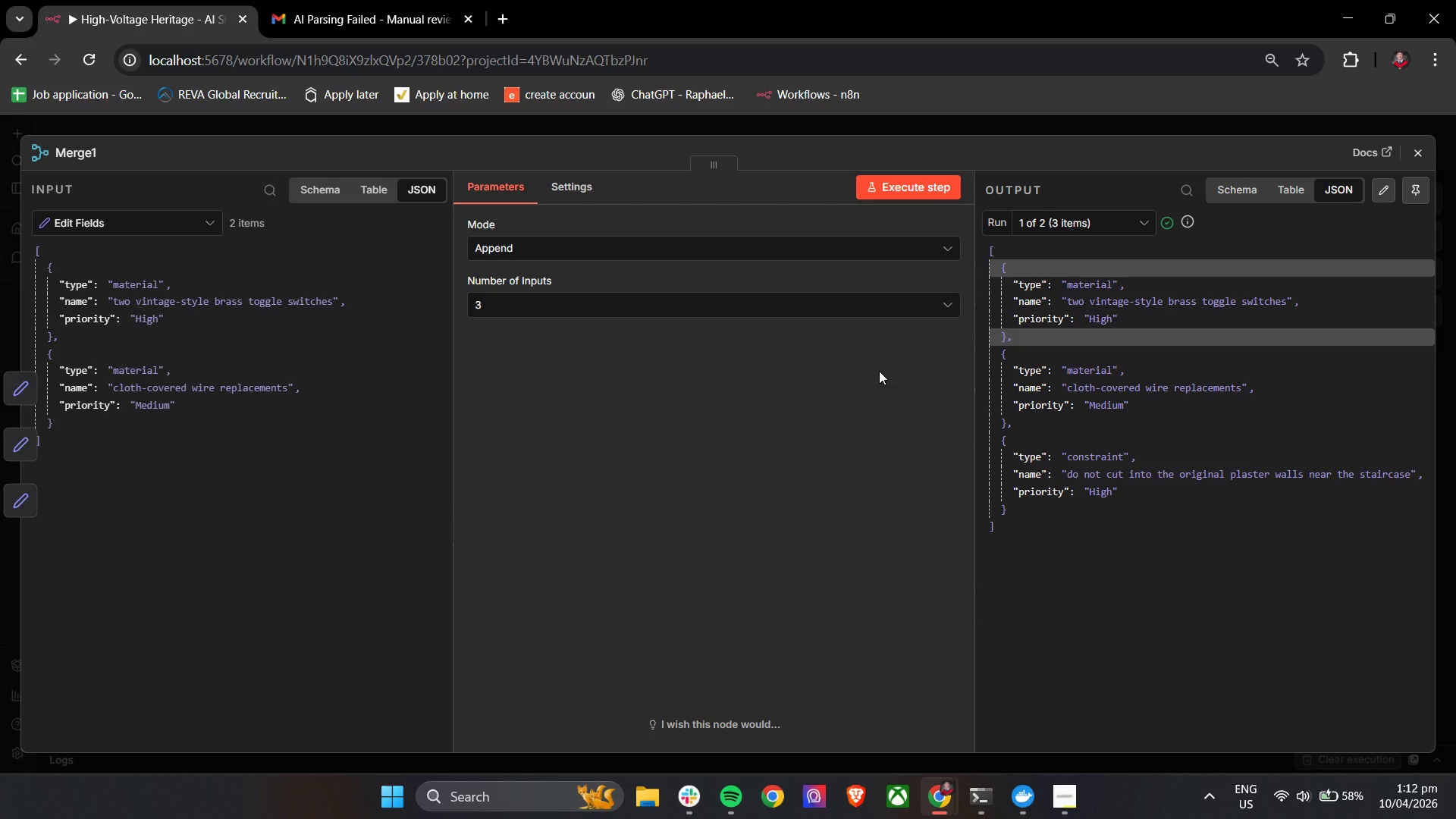 
left_click([864, 160])
 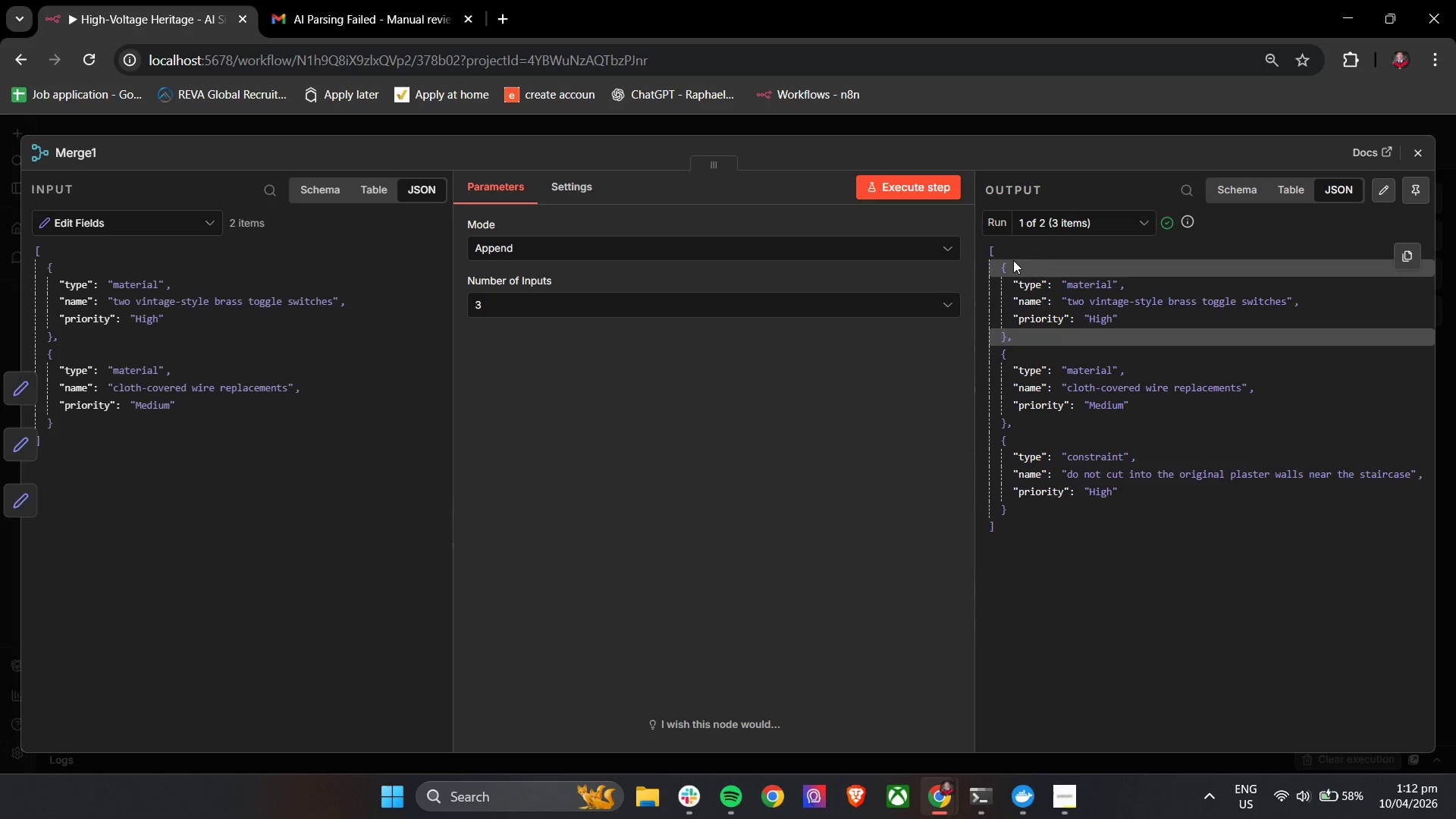 
left_click([1056, 224])
 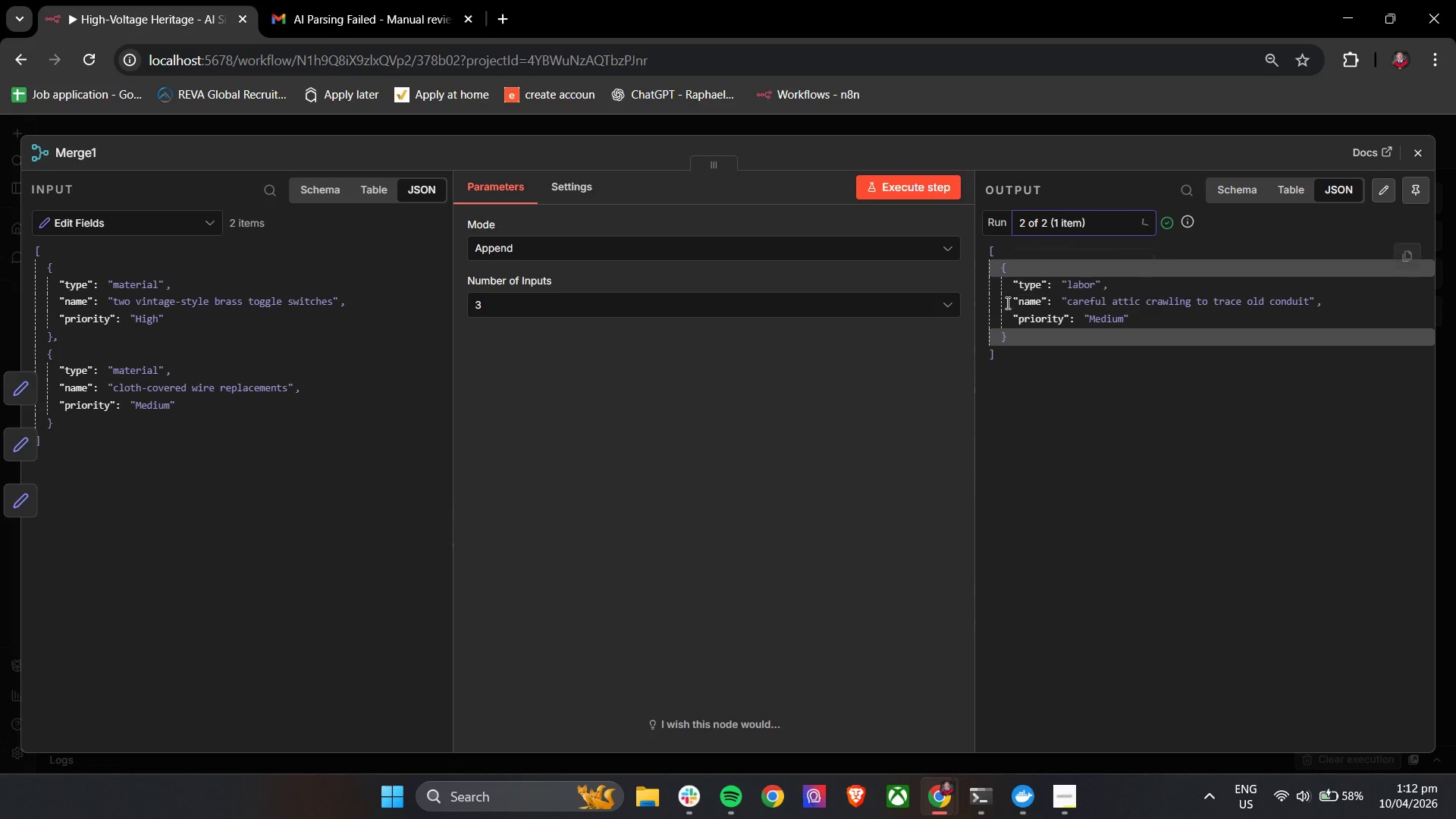 
double_click([856, 404])
 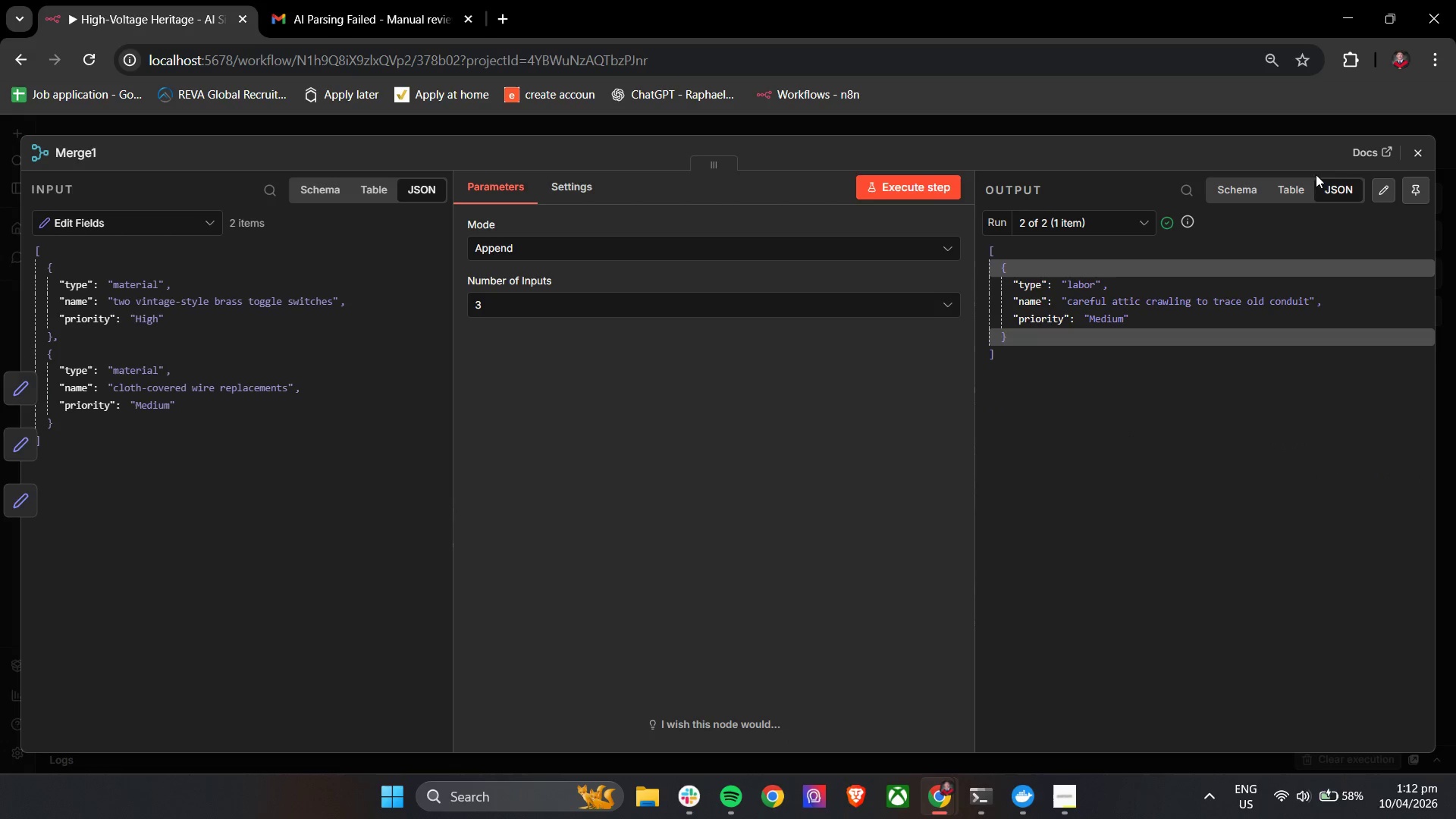 
left_click([1412, 150])
 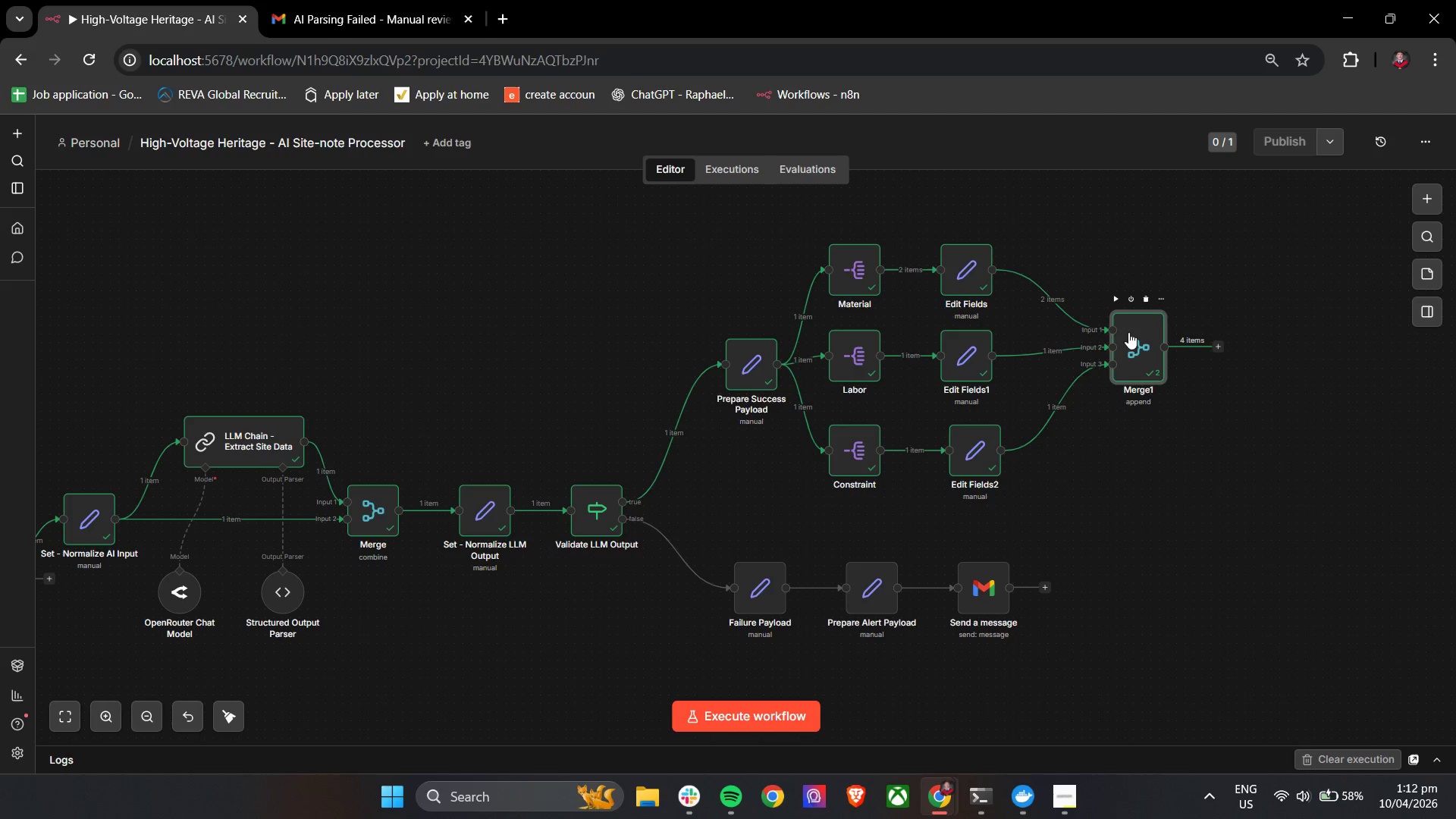 
double_click([1132, 342])
 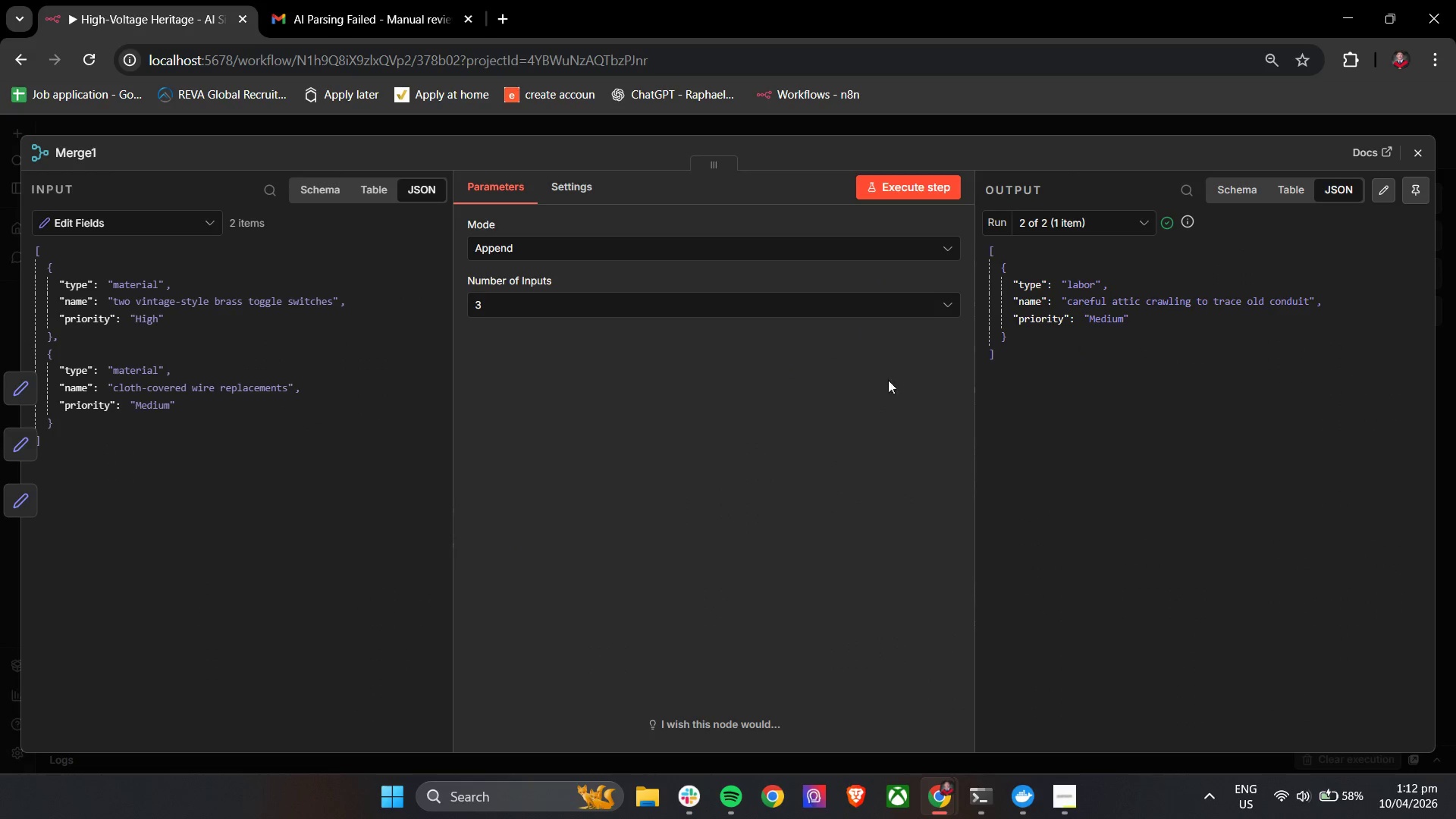 
left_click([1047, 220])
 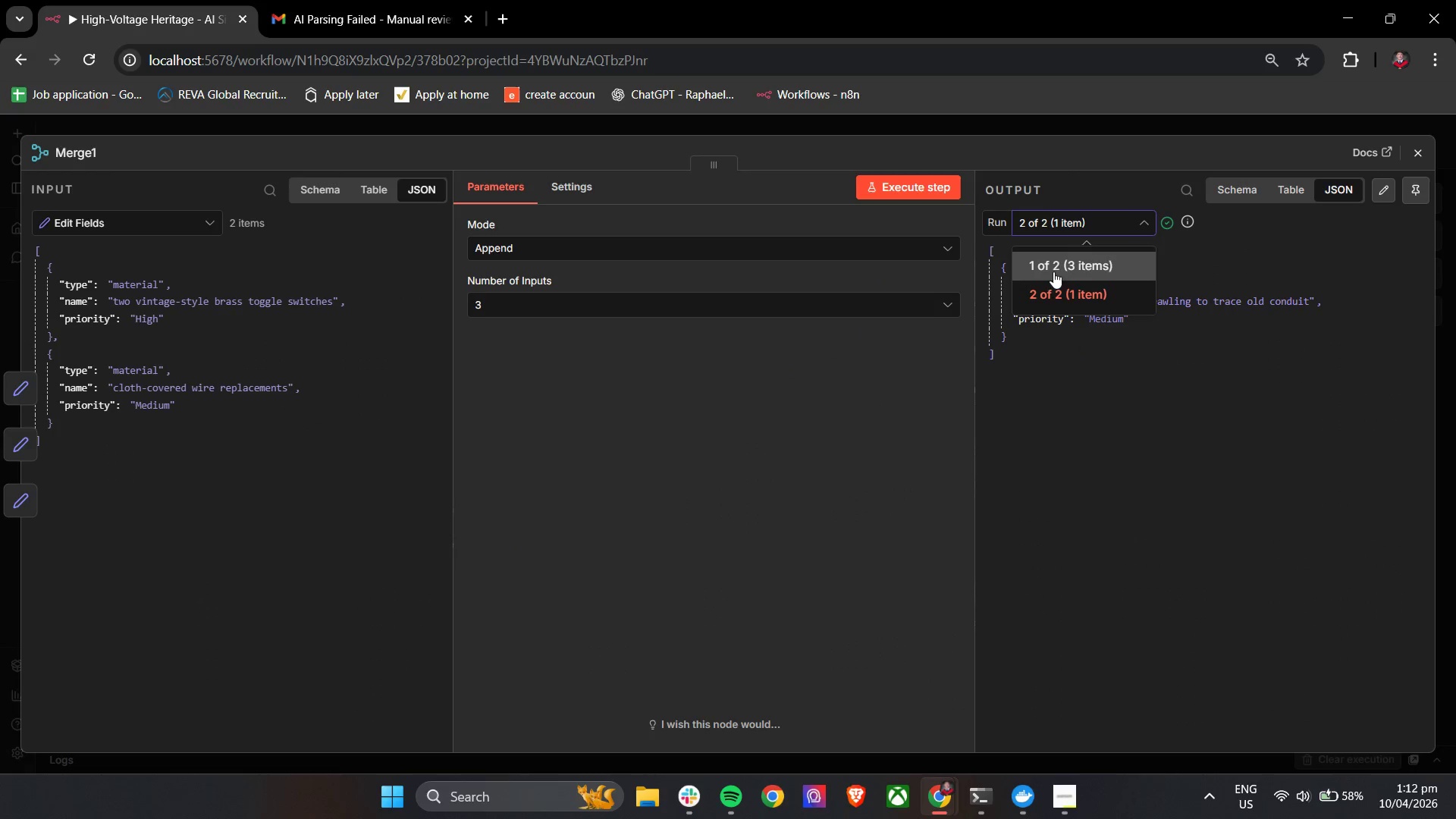 
left_click([1054, 269])
 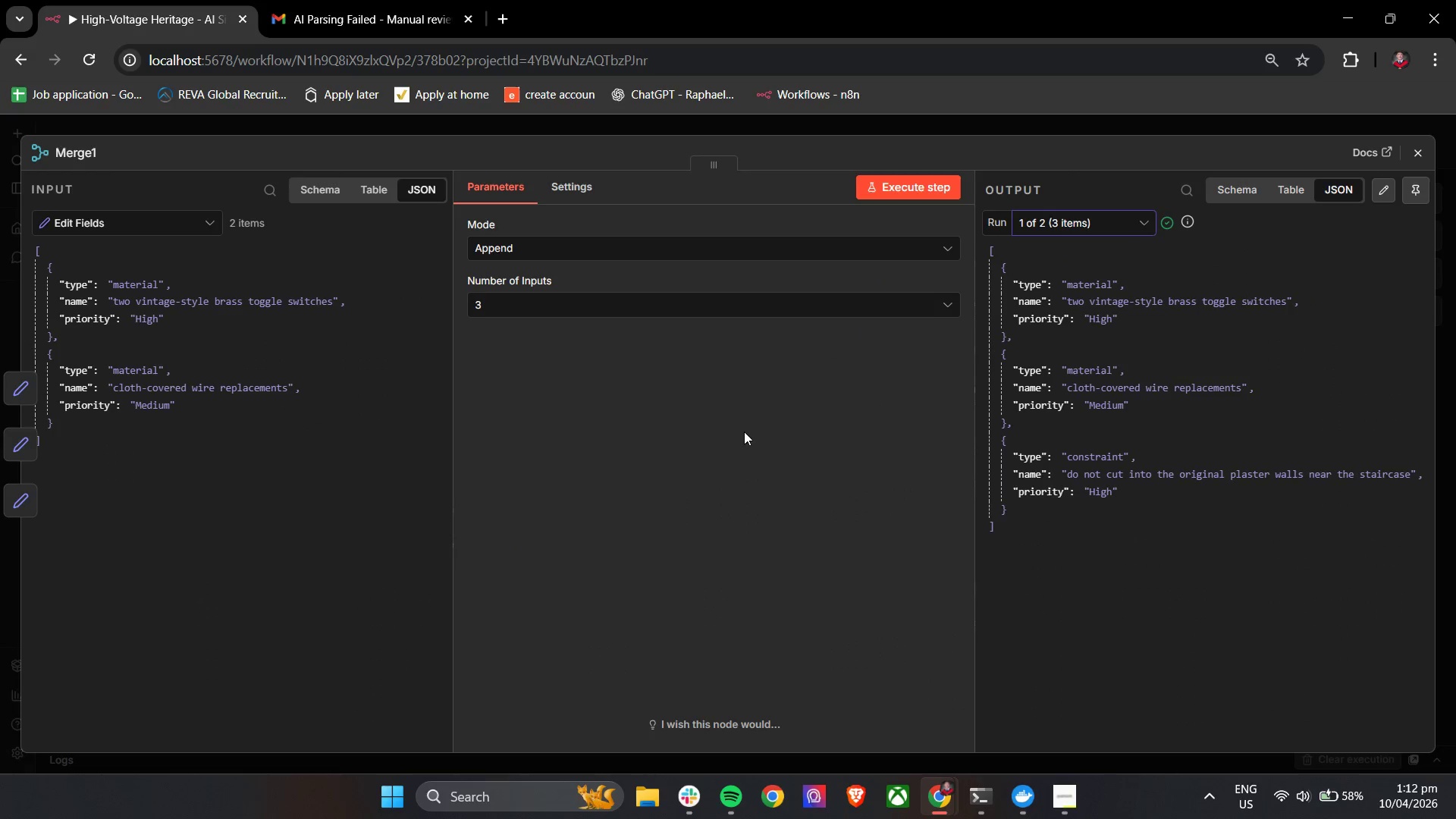 
left_click([754, 457])
 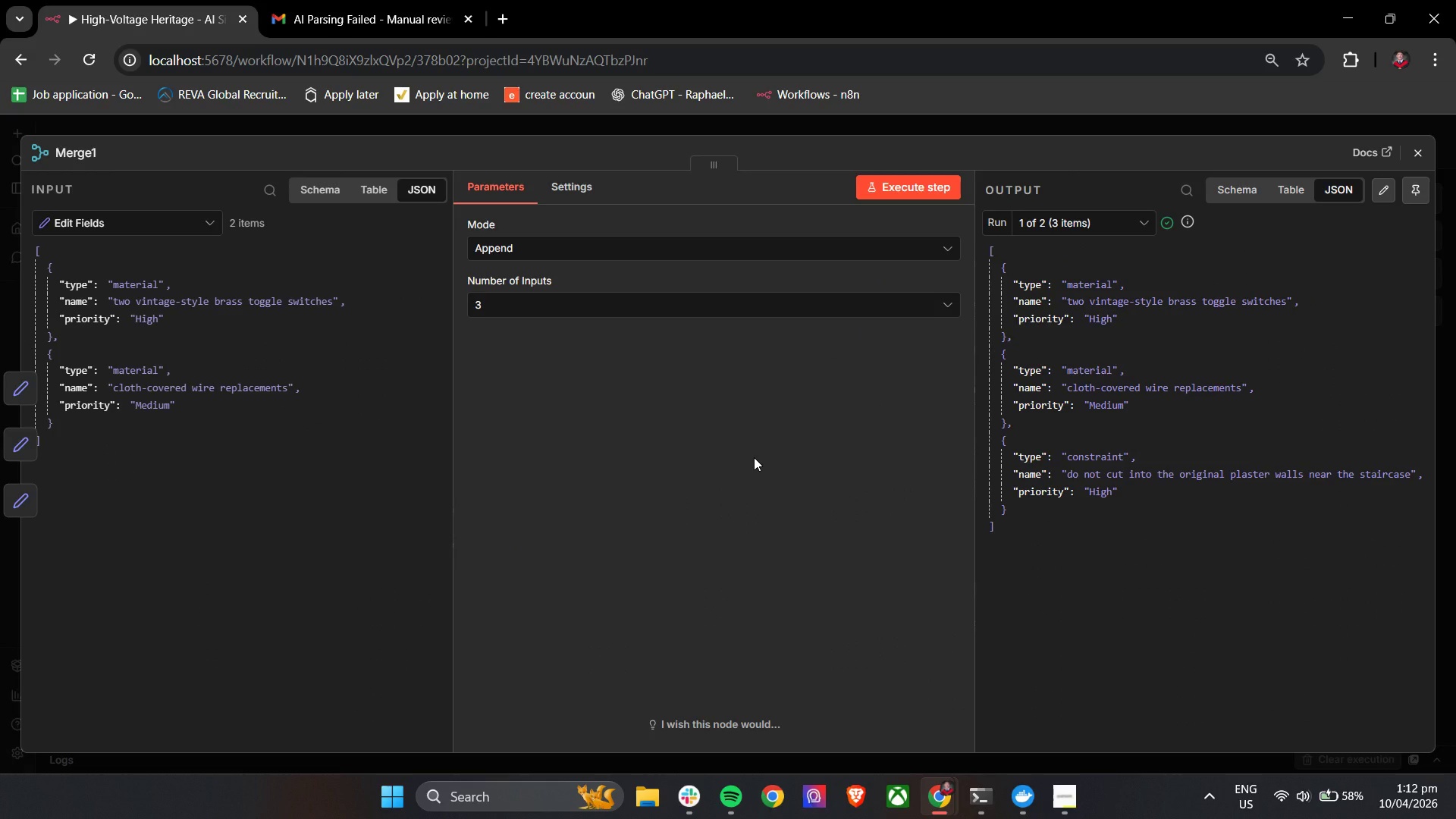 
wait(7.91)
 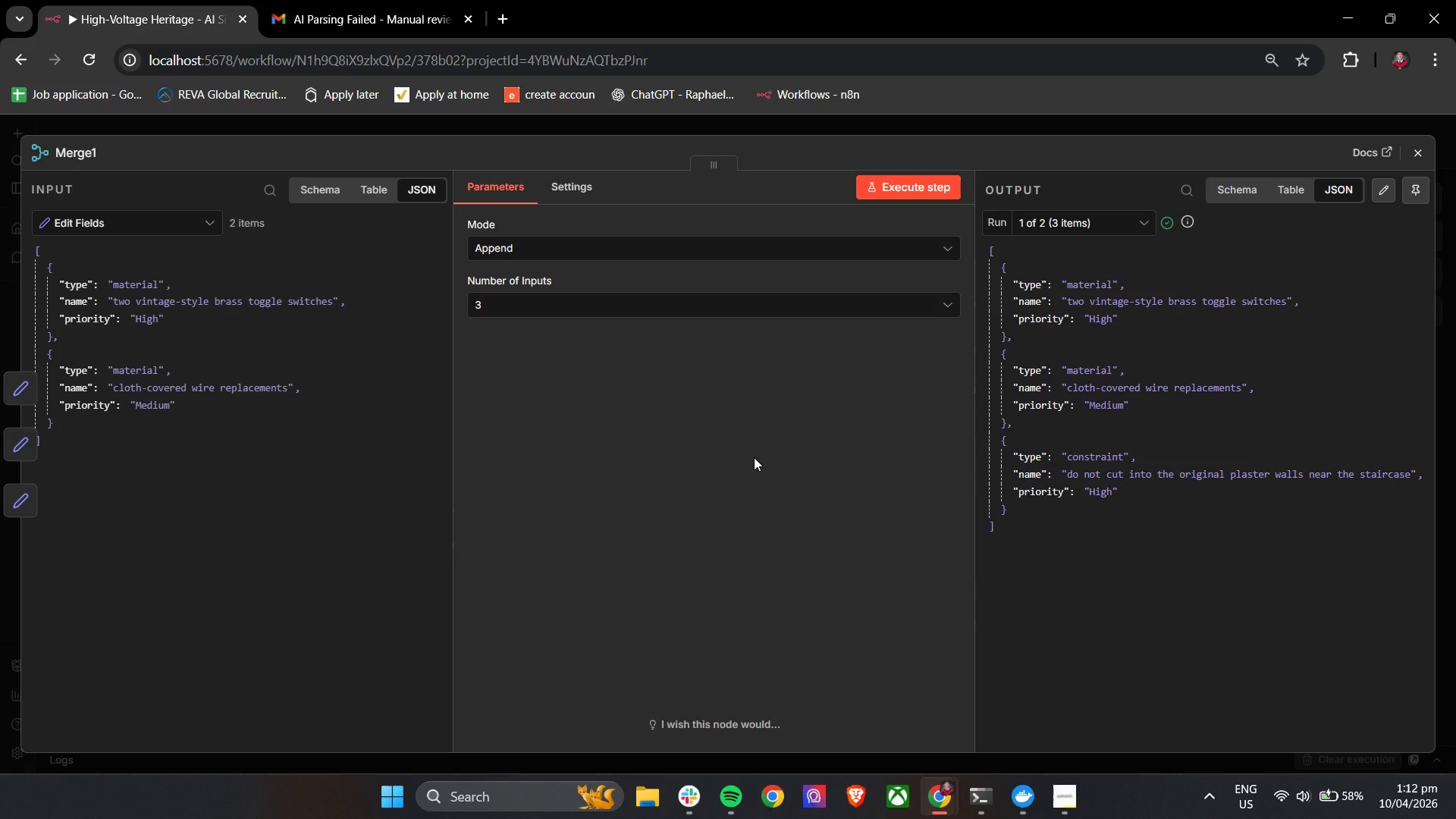 
left_click([1071, 219])
 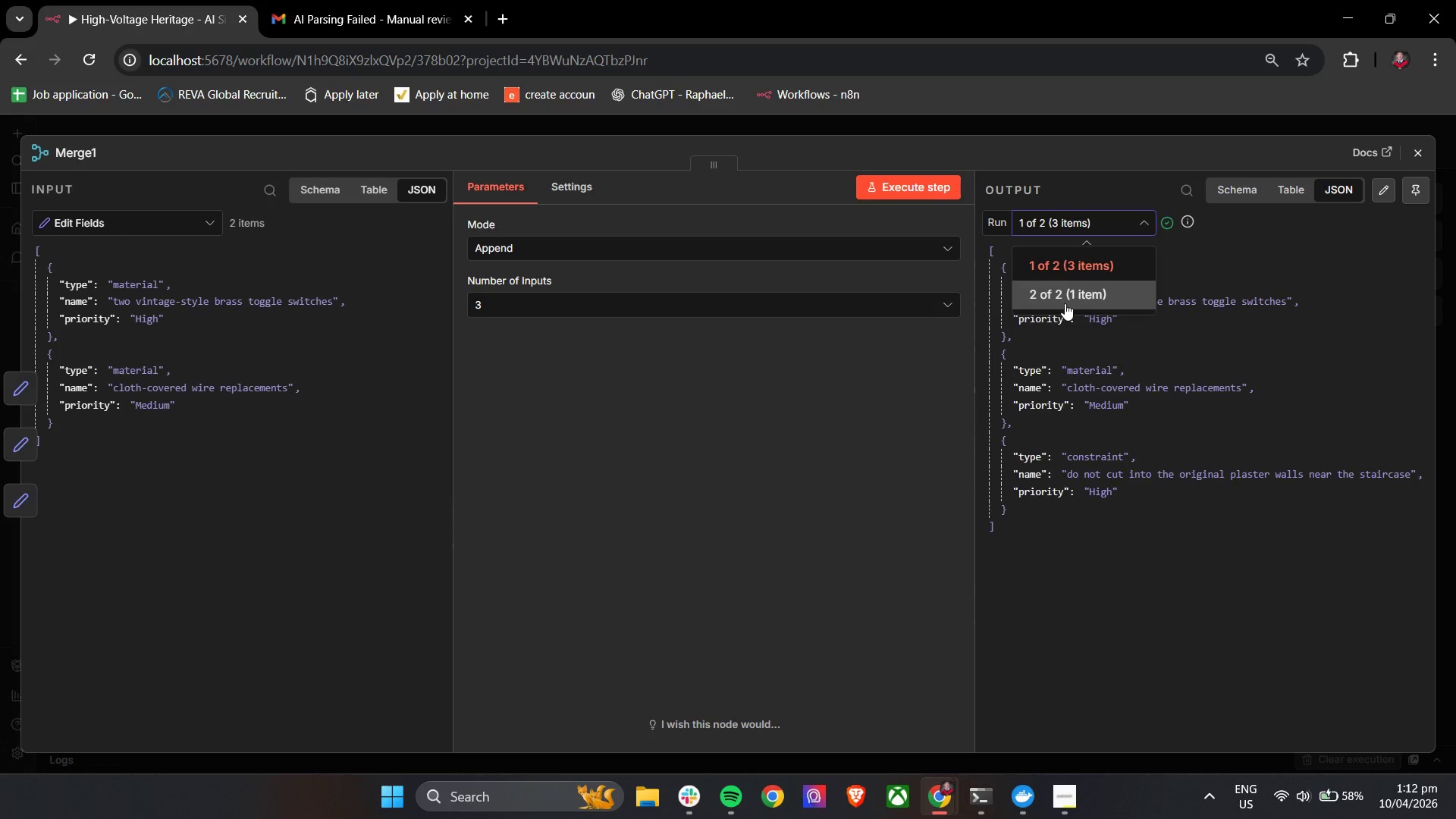 
left_click([1065, 303])
 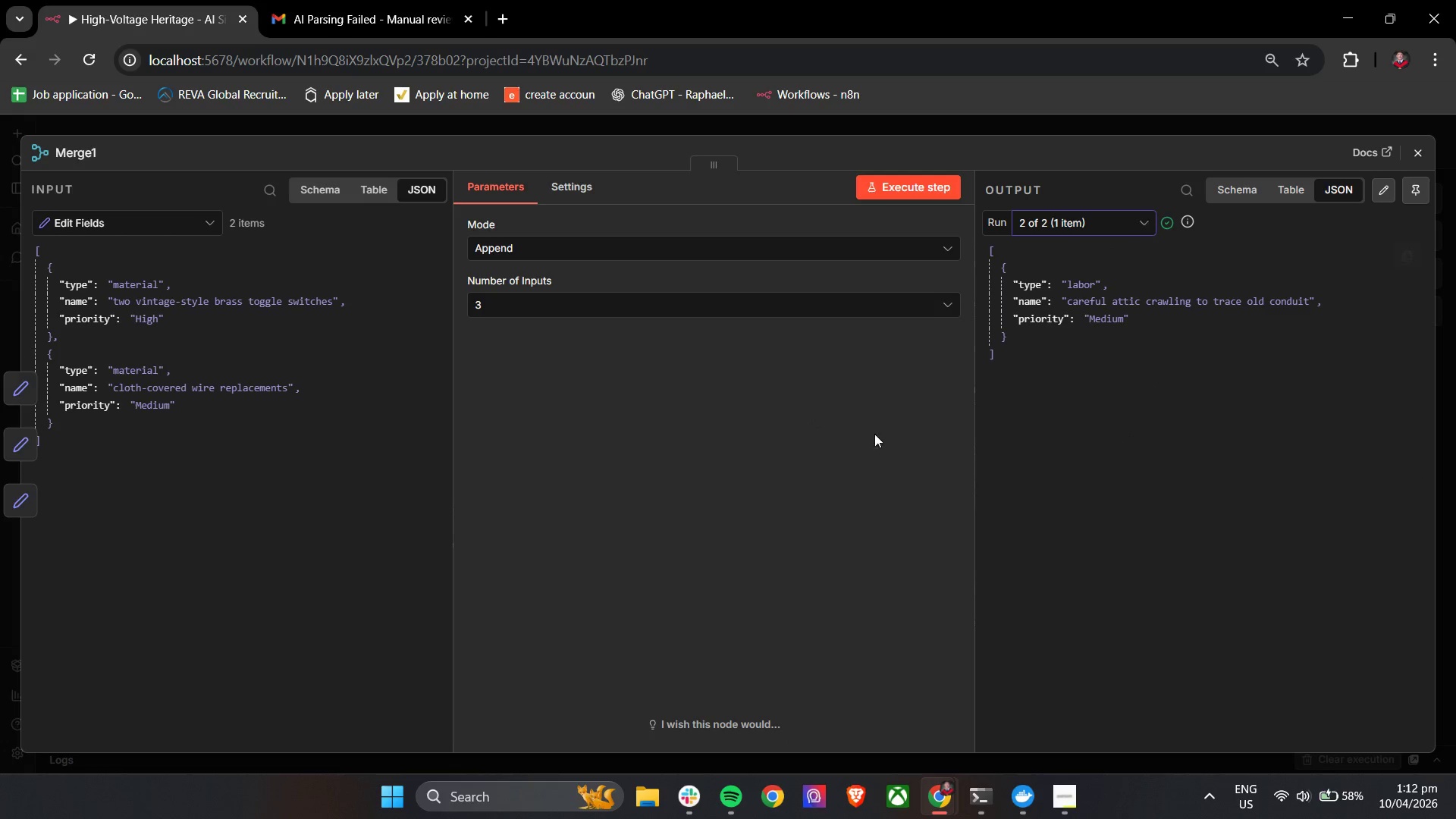 
left_click([748, 468])
 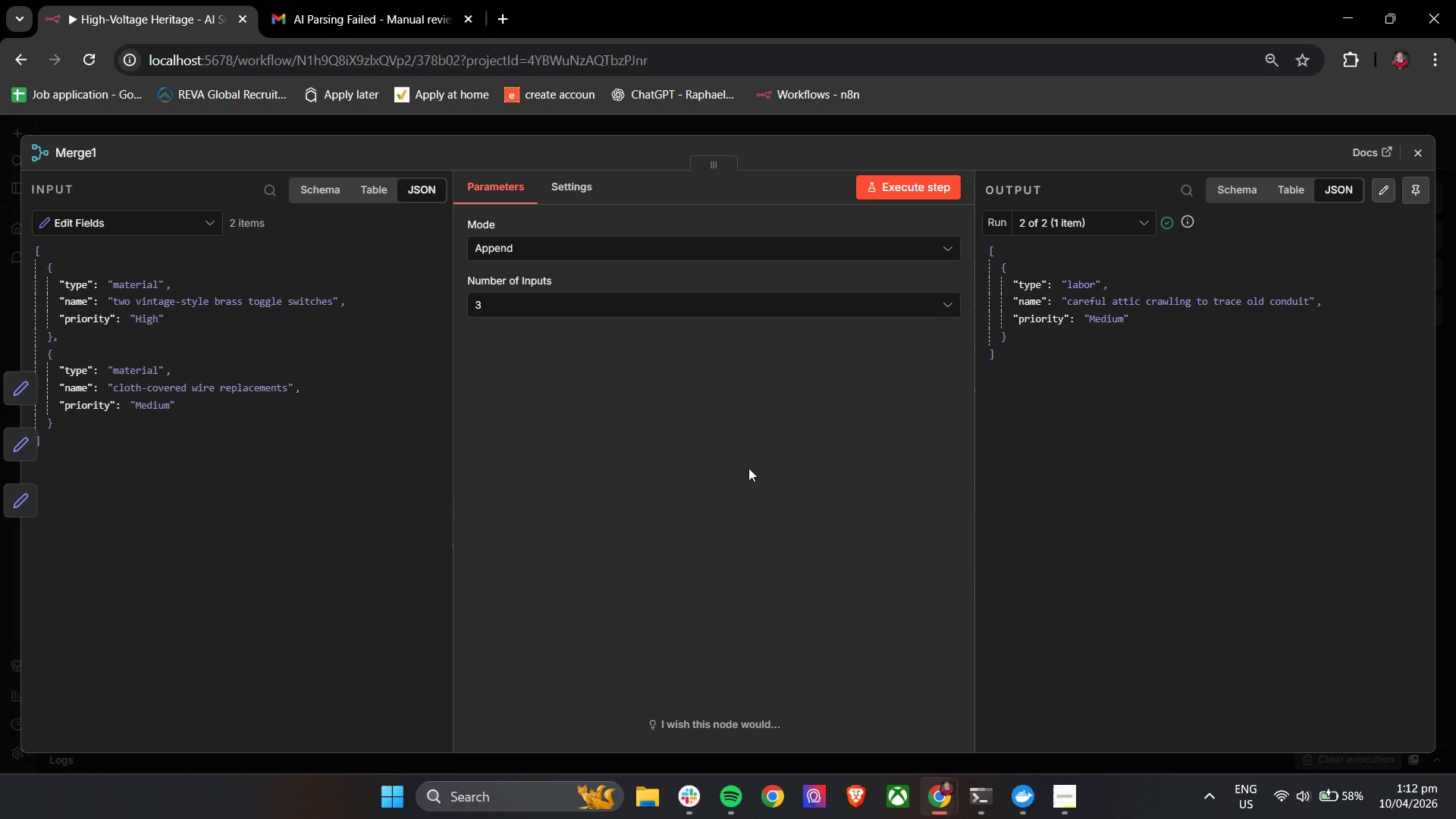 
wait(9.8)
 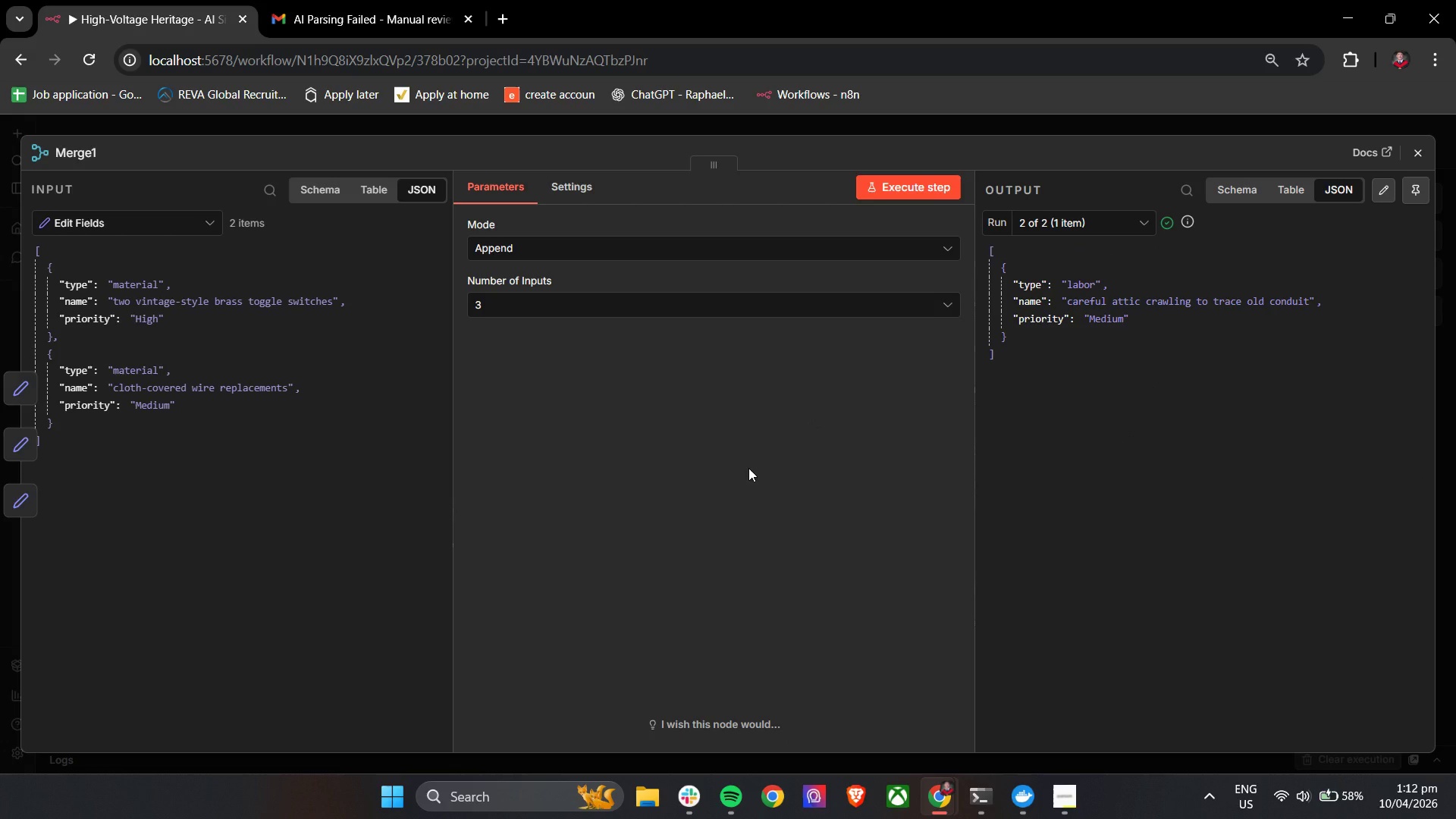 
left_click([128, 225])
 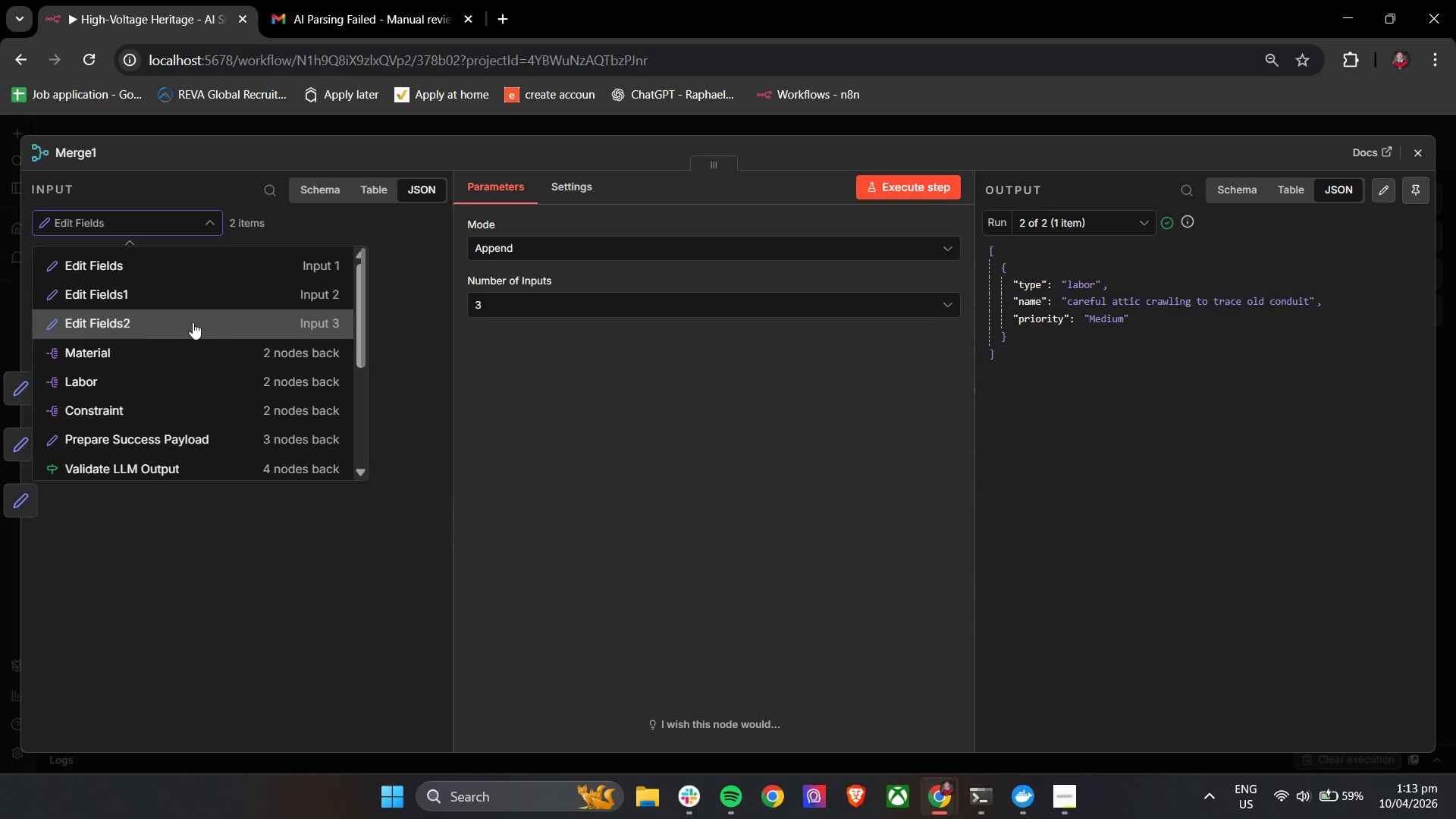 
left_click([193, 322])
 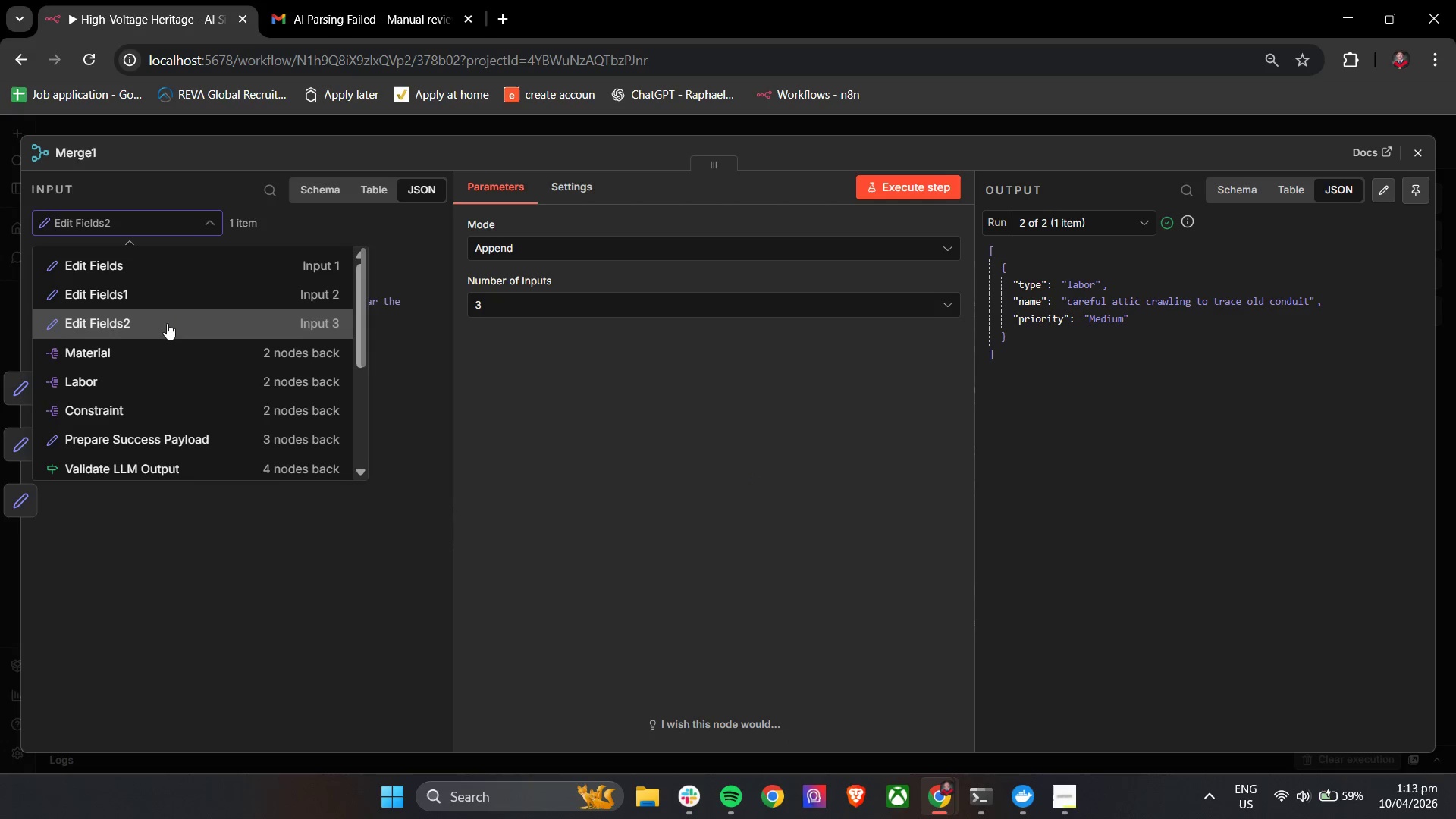 
left_click([171, 308])
 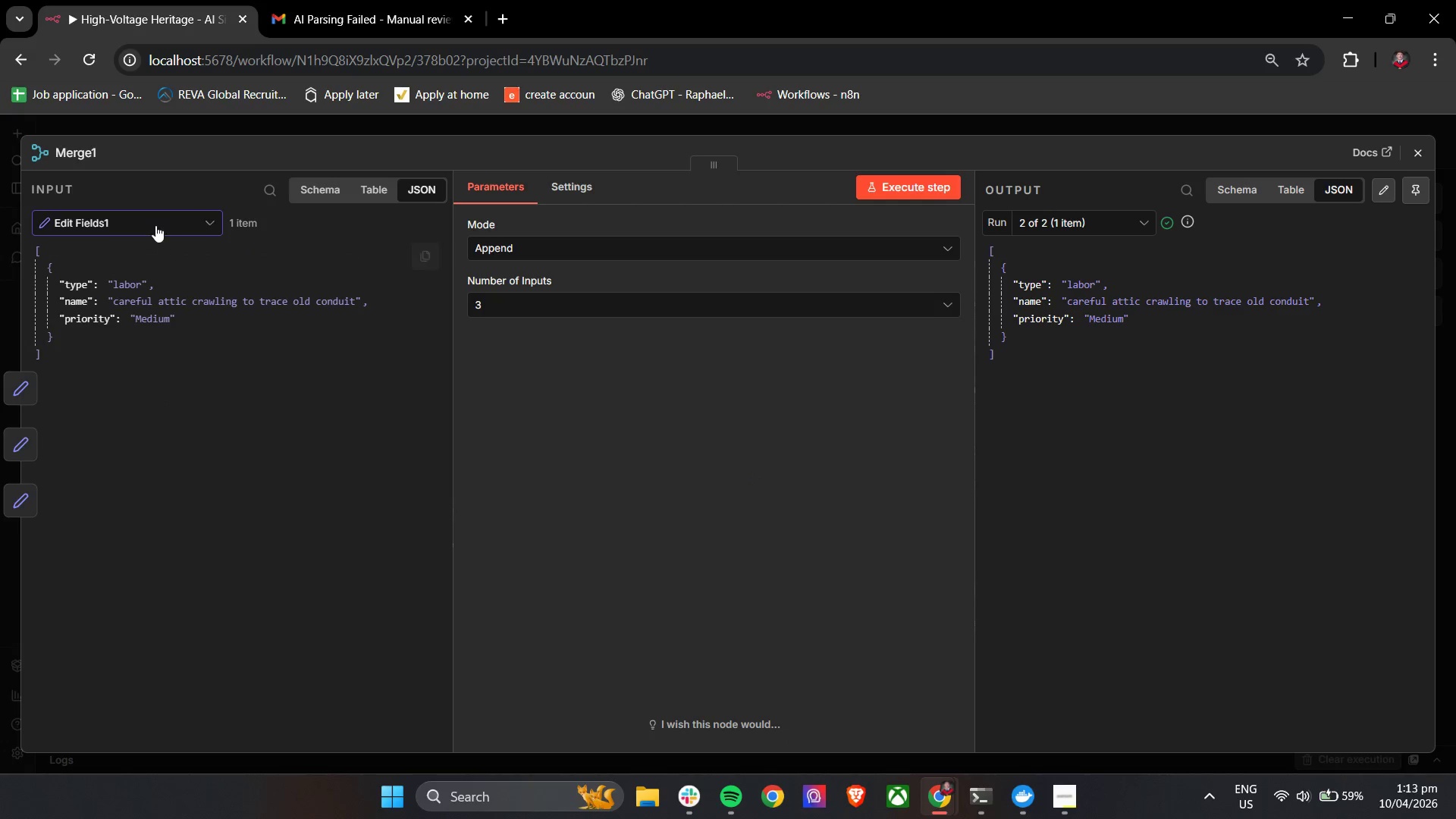 
left_click([155, 225])
 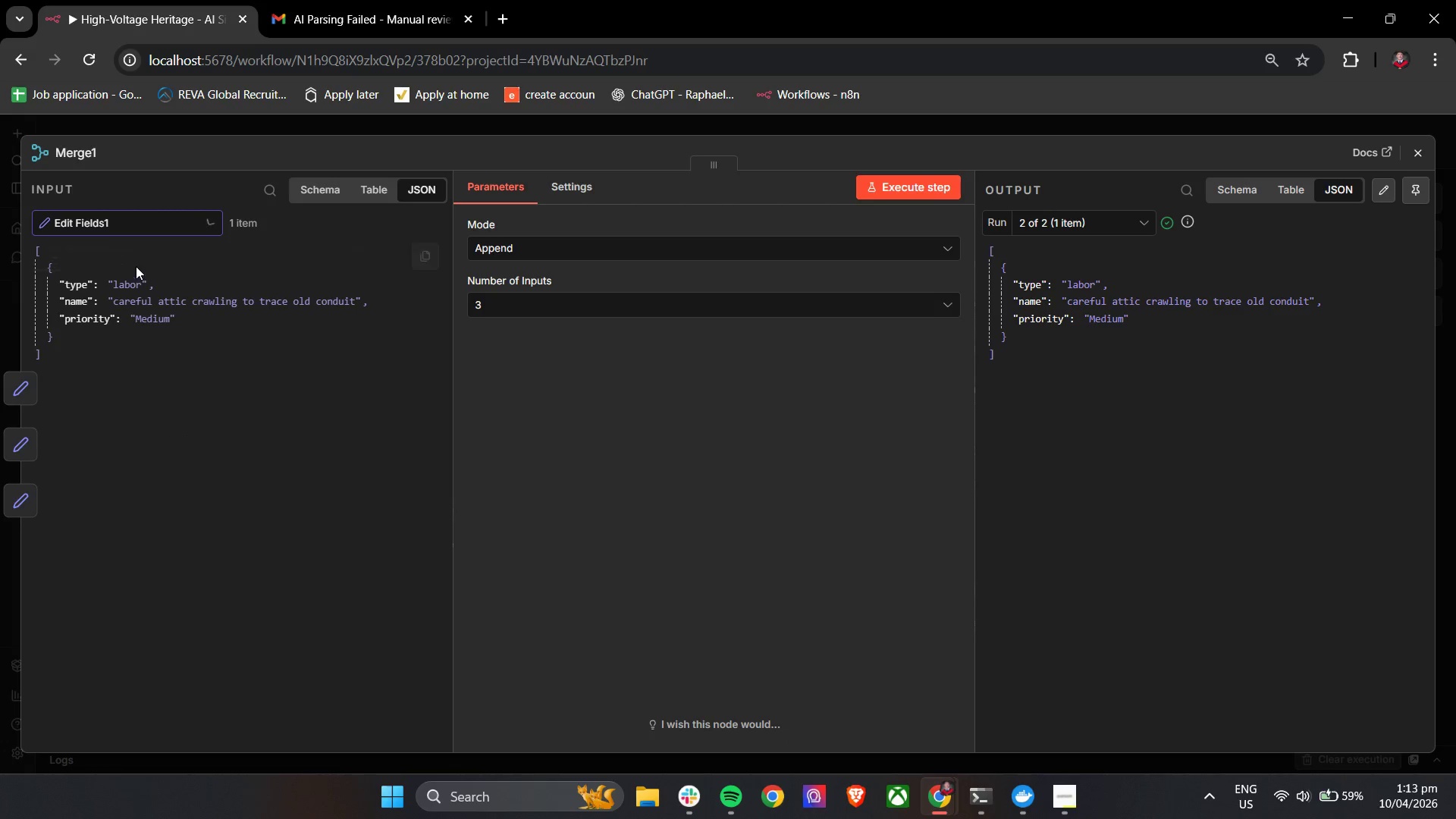 
left_click([145, 226])
 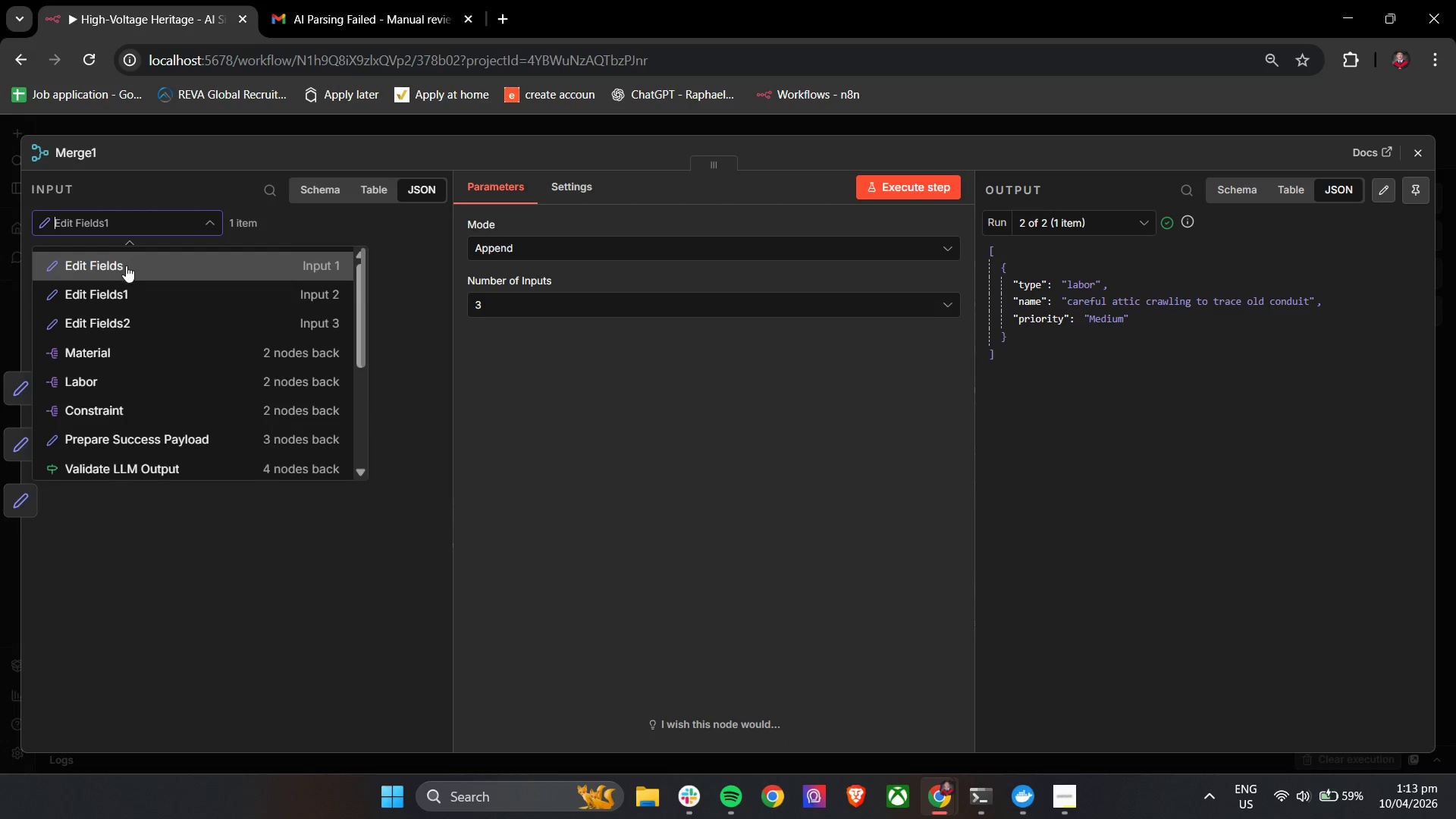 
left_click([124, 271])
 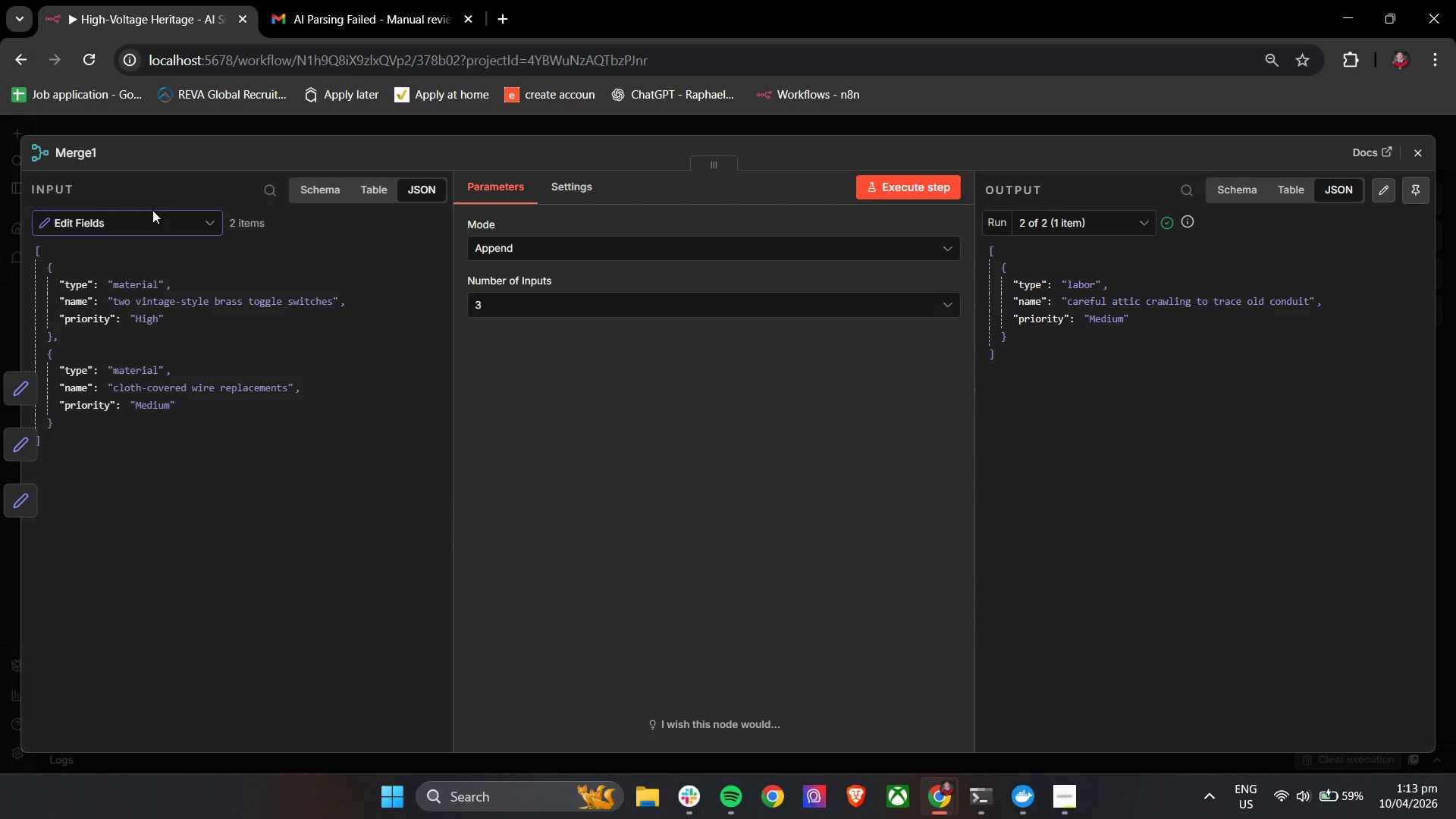 
left_click([173, 167])
 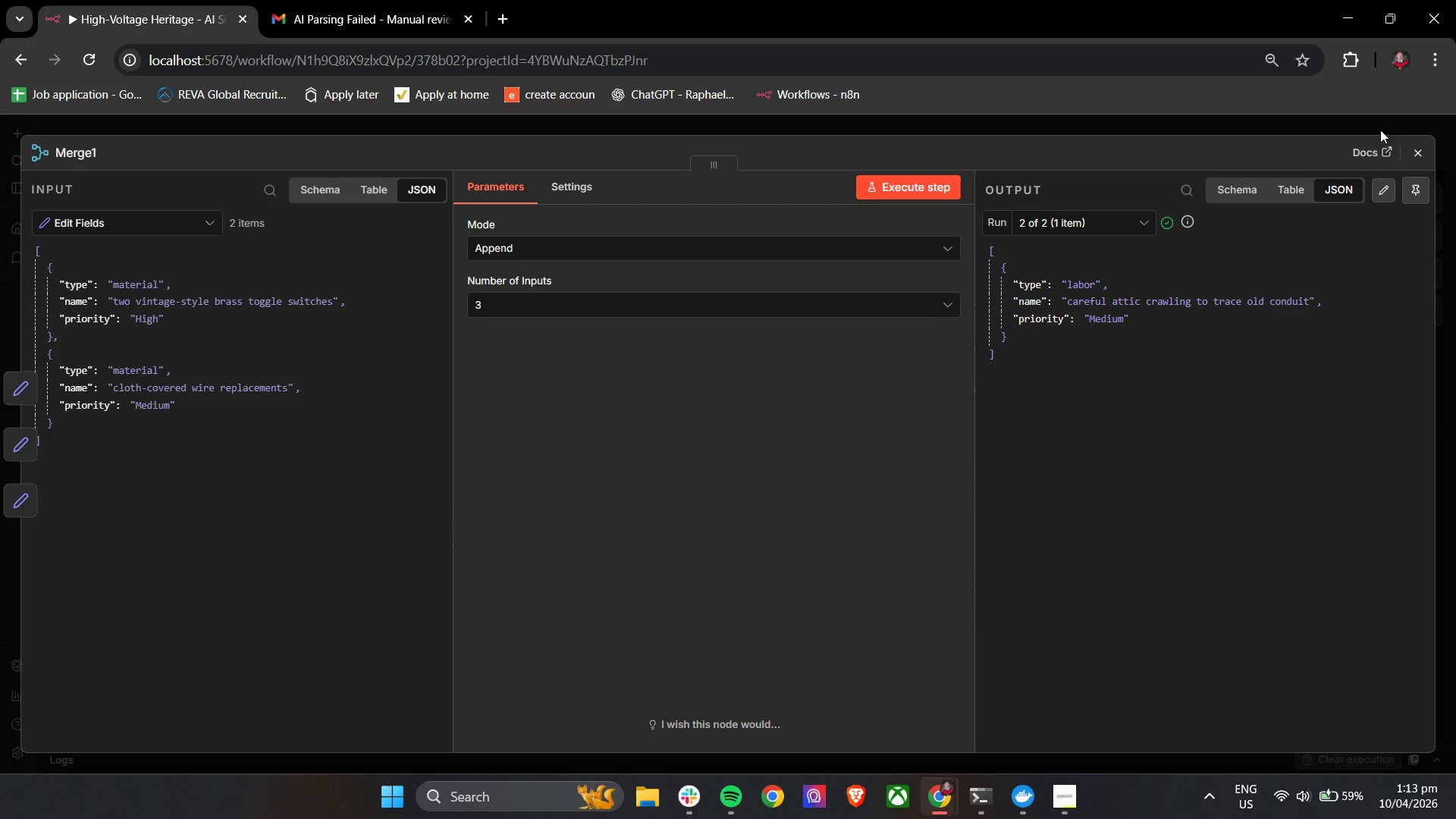 
left_click([1422, 153])
 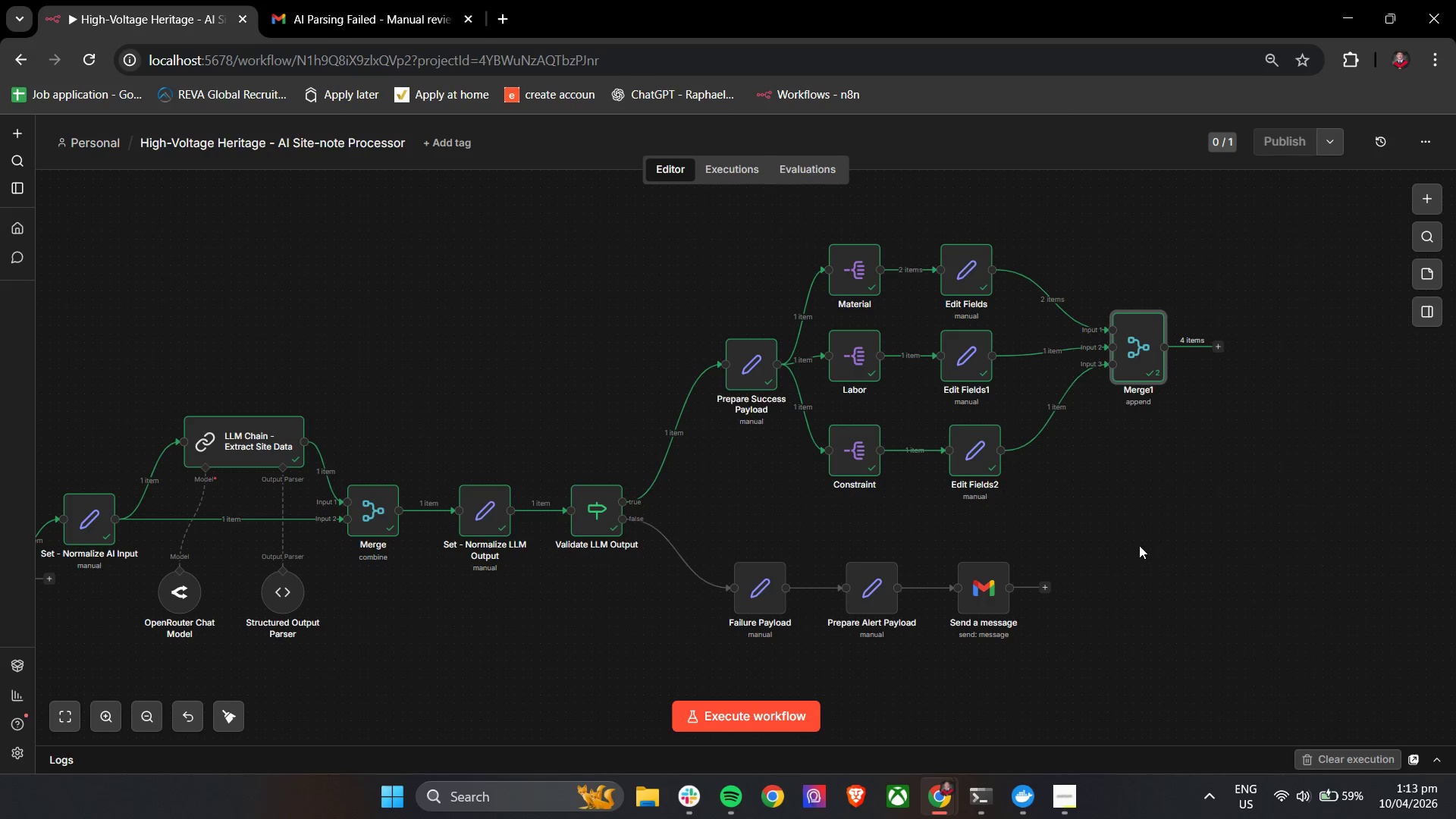 
double_click([1134, 350])
 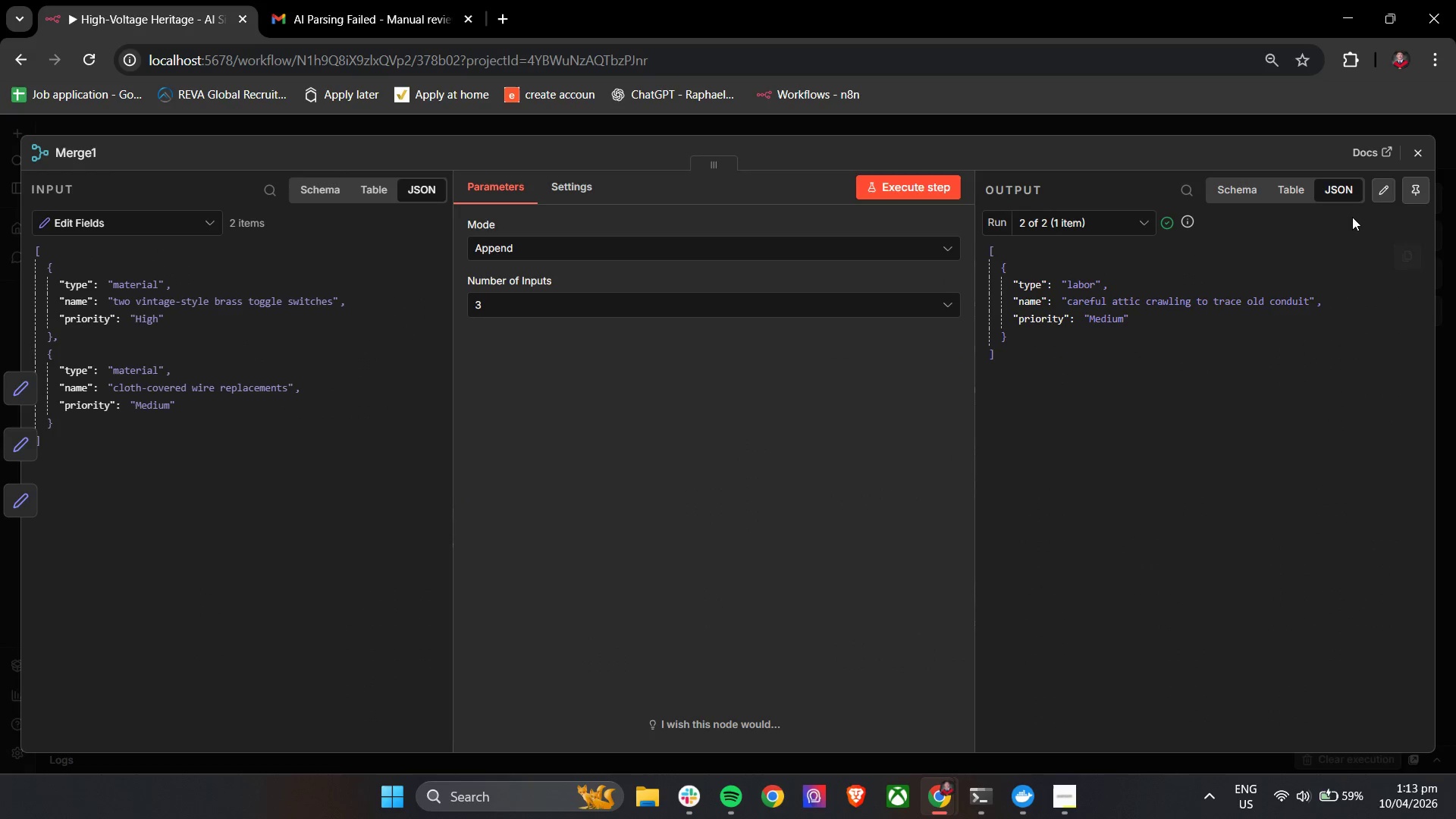 
left_click([1418, 158])
 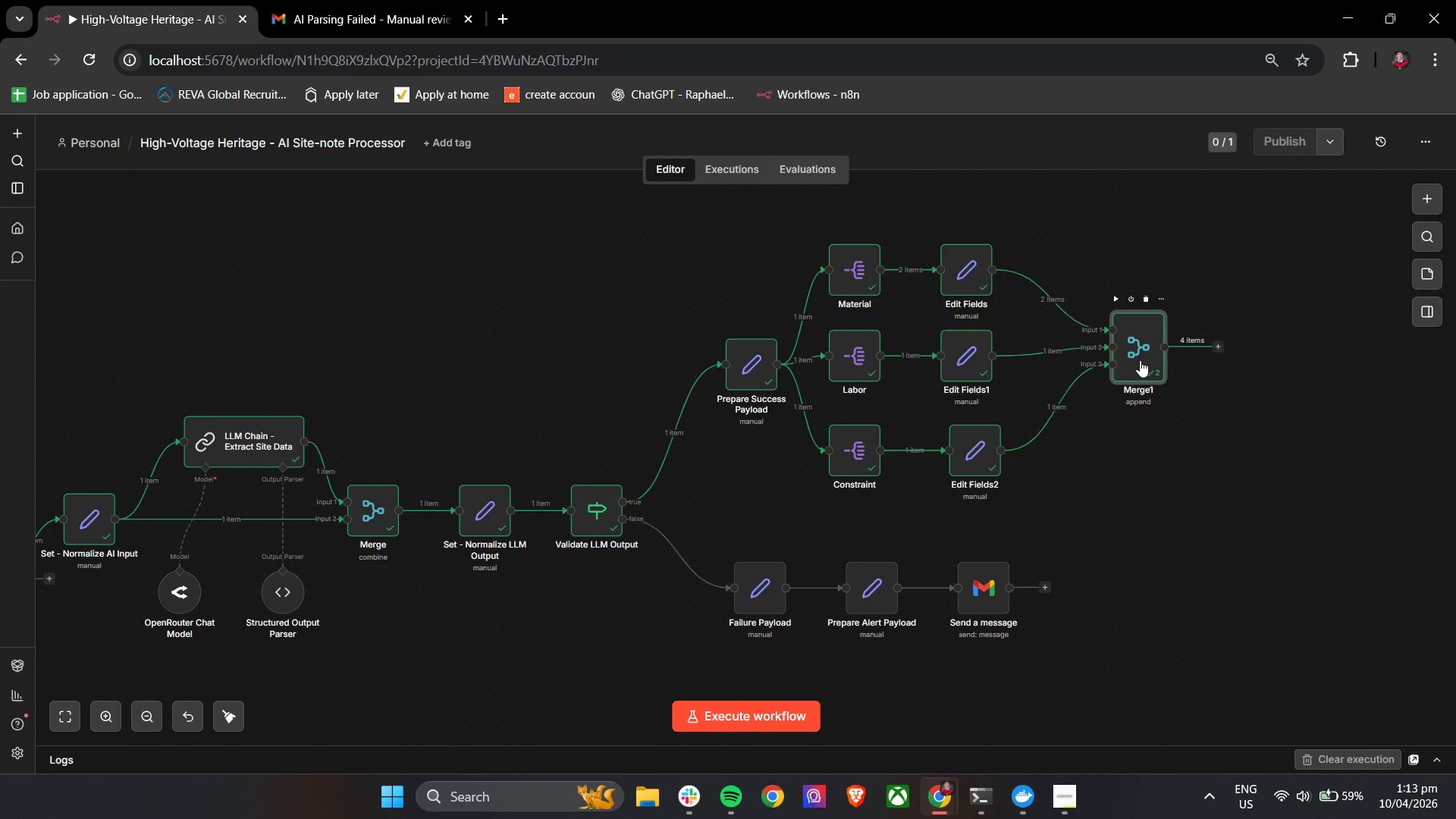 
wait(7.22)
 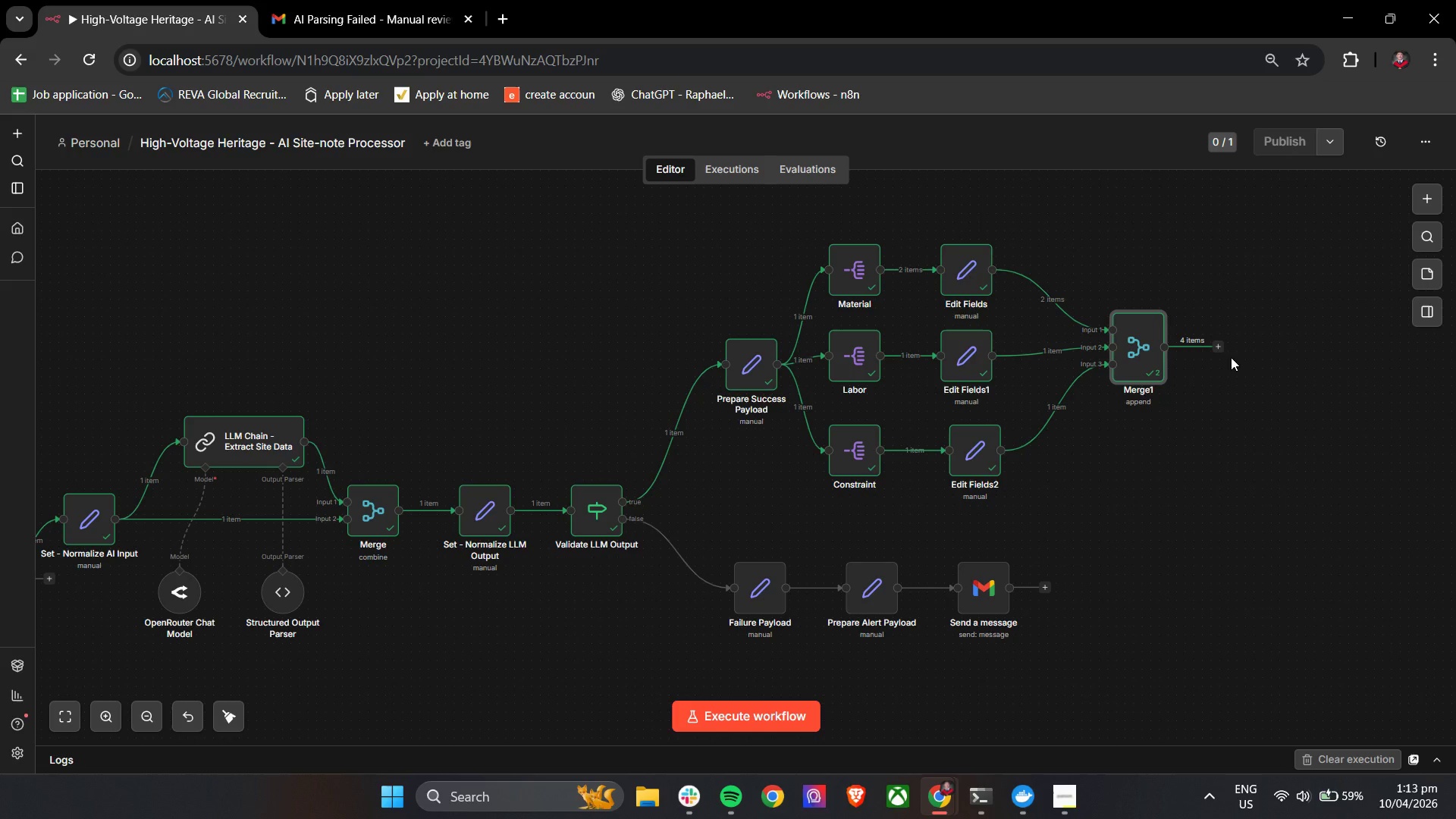 
double_click([1131, 358])
 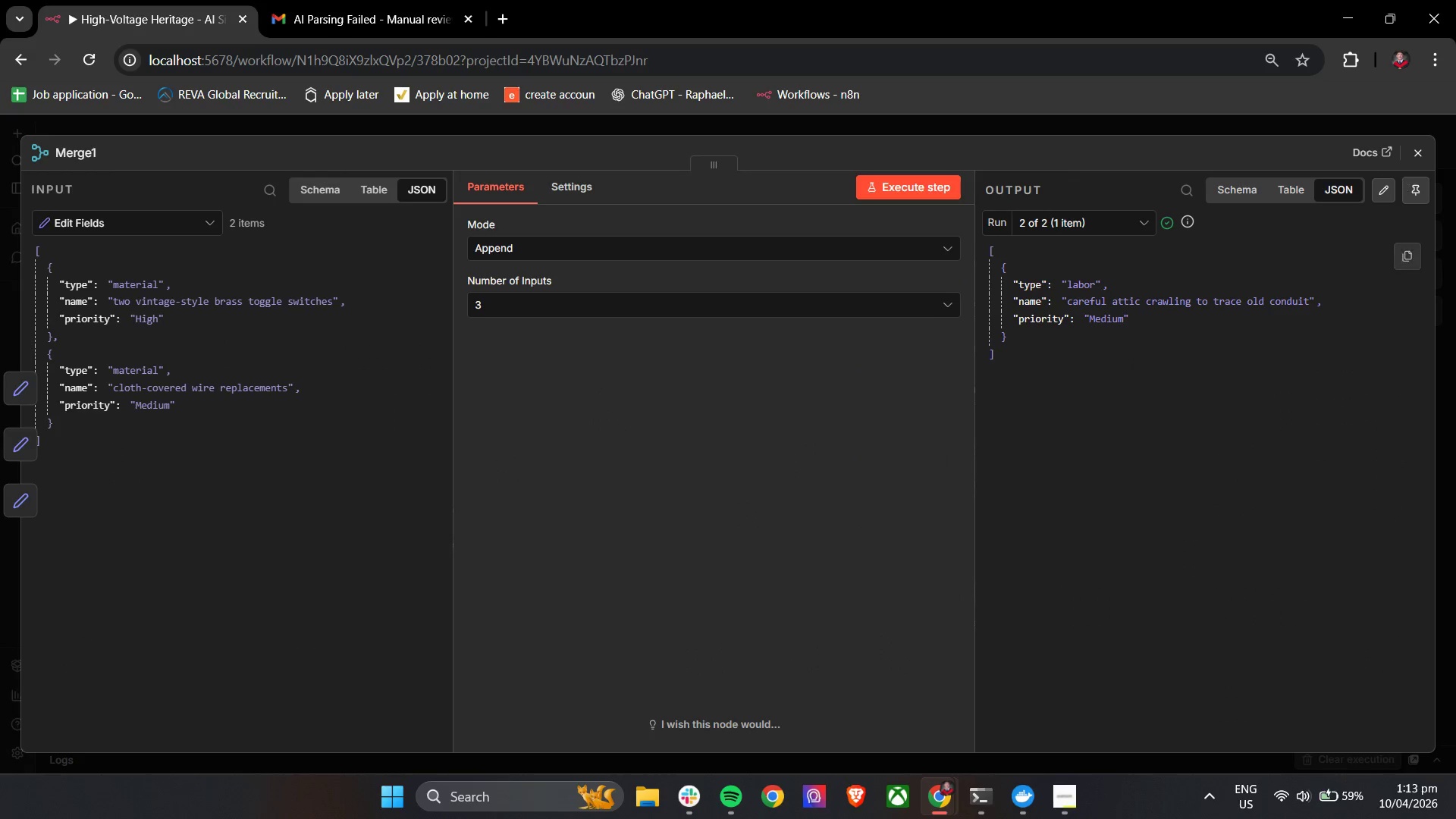 
left_click([1418, 154])
 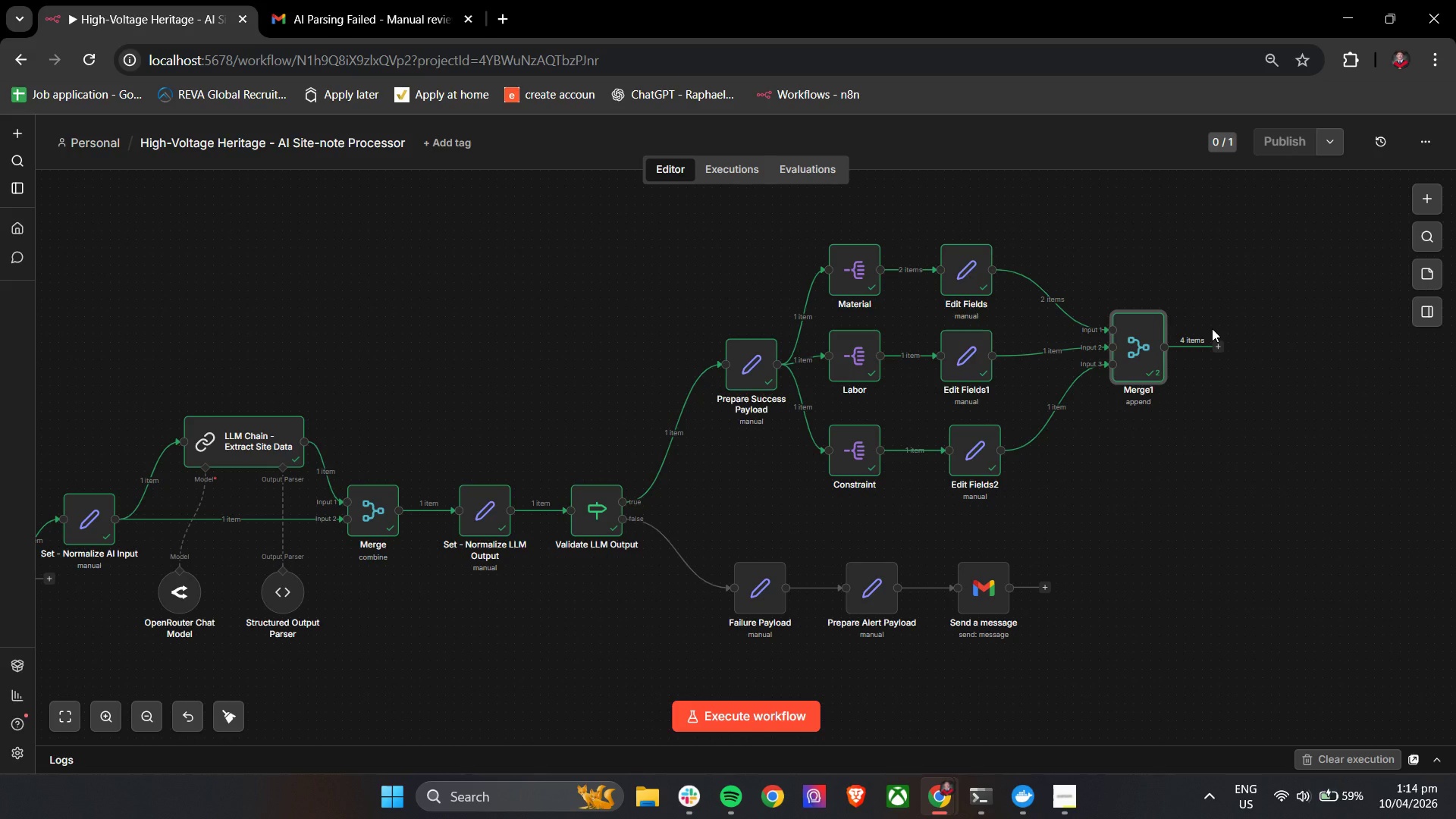 
wait(59.22)
 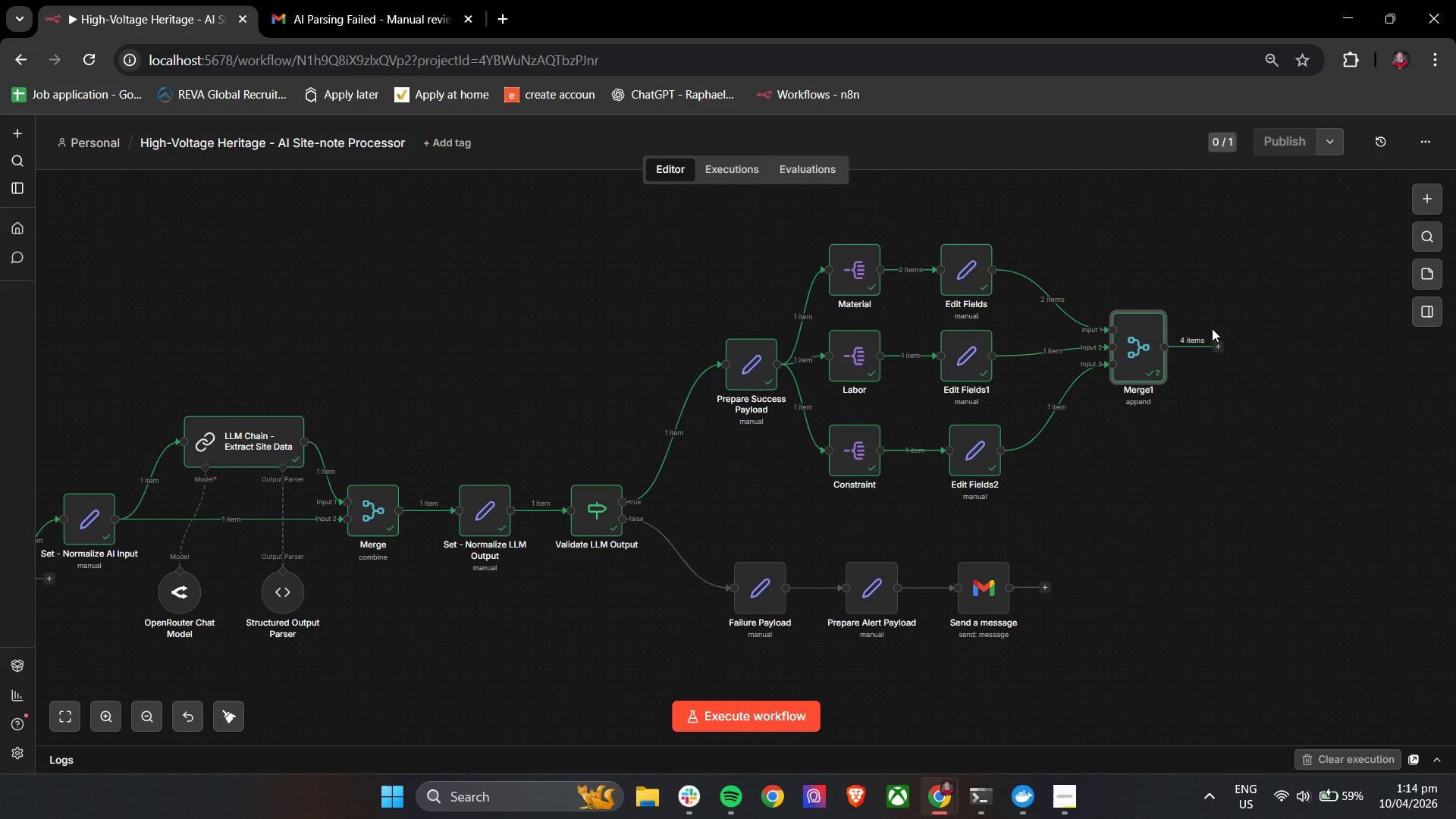 
left_click([1435, 199])
 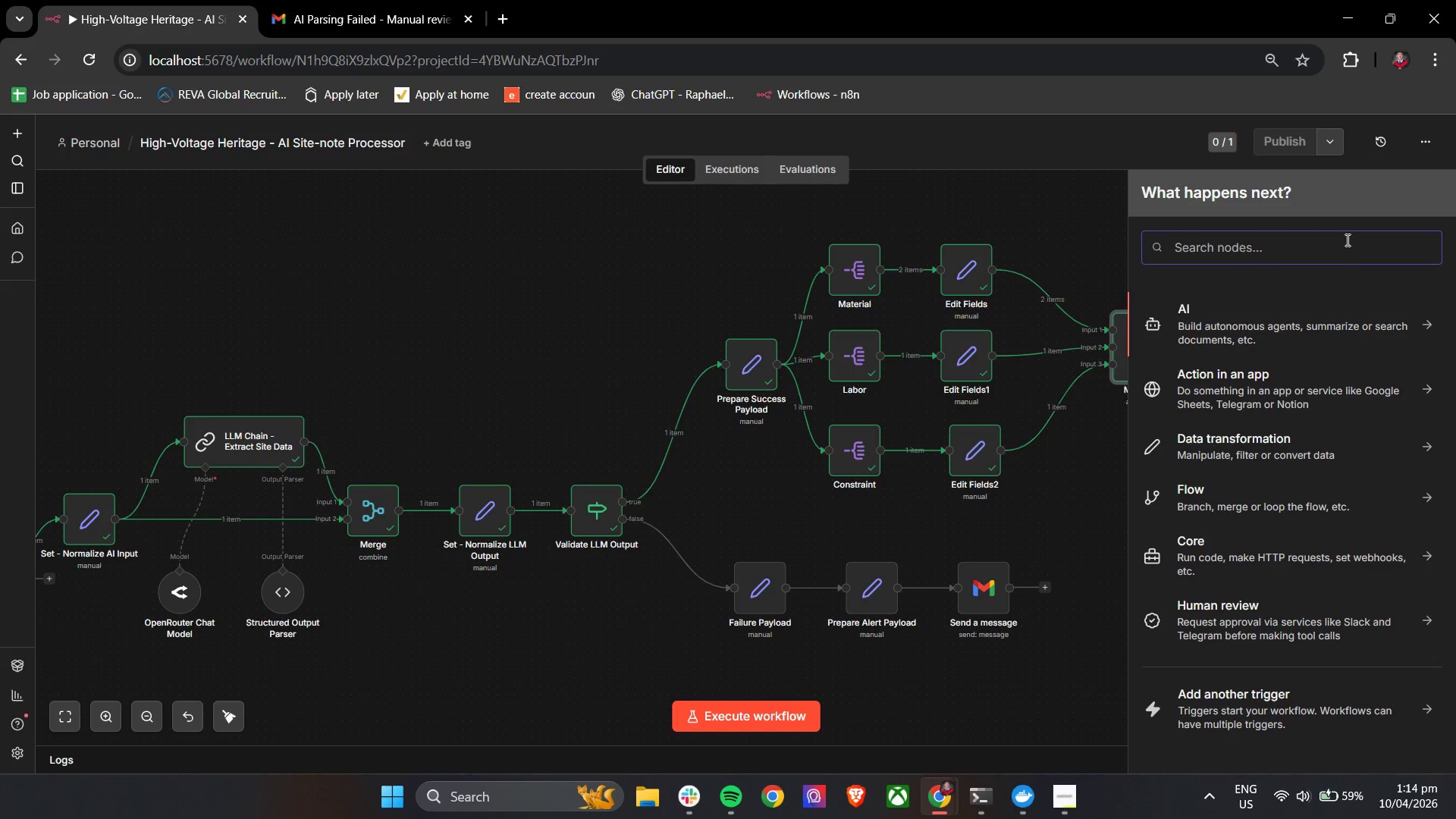 
type(sw)
 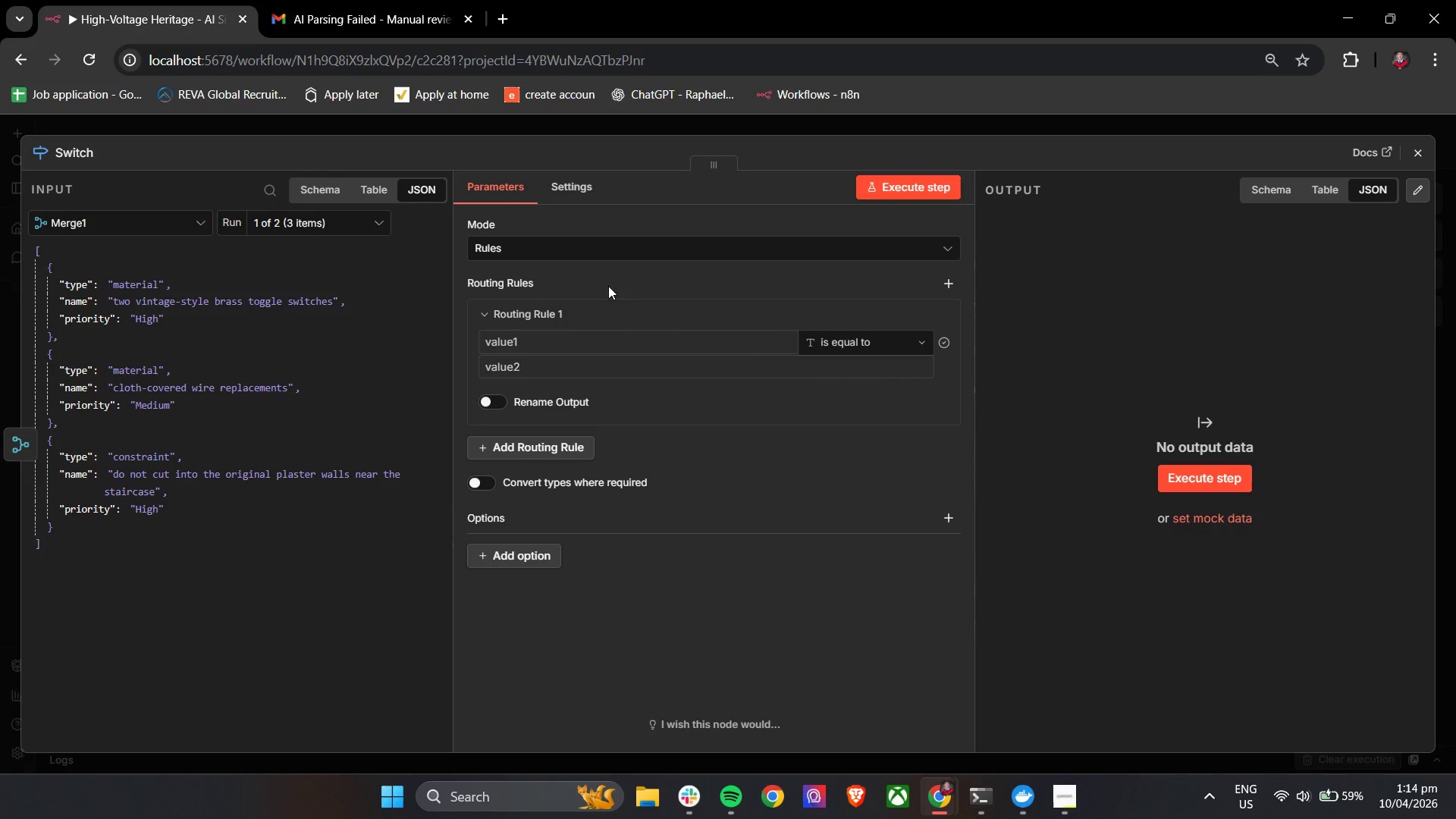 
left_click([1411, 148])
 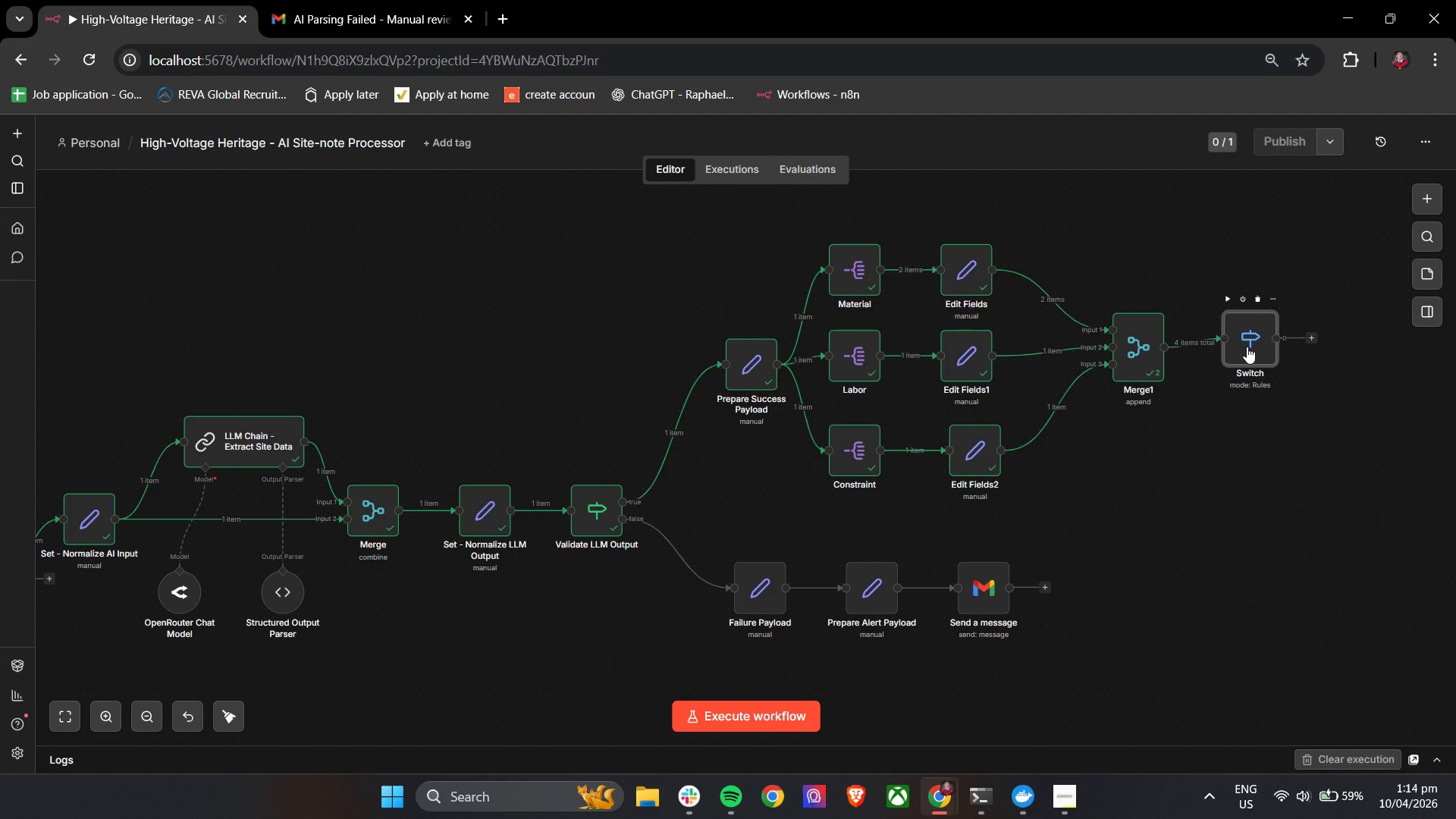 
left_click_drag(start_coordinate=[1247, 347], to_coordinate=[1268, 353])
 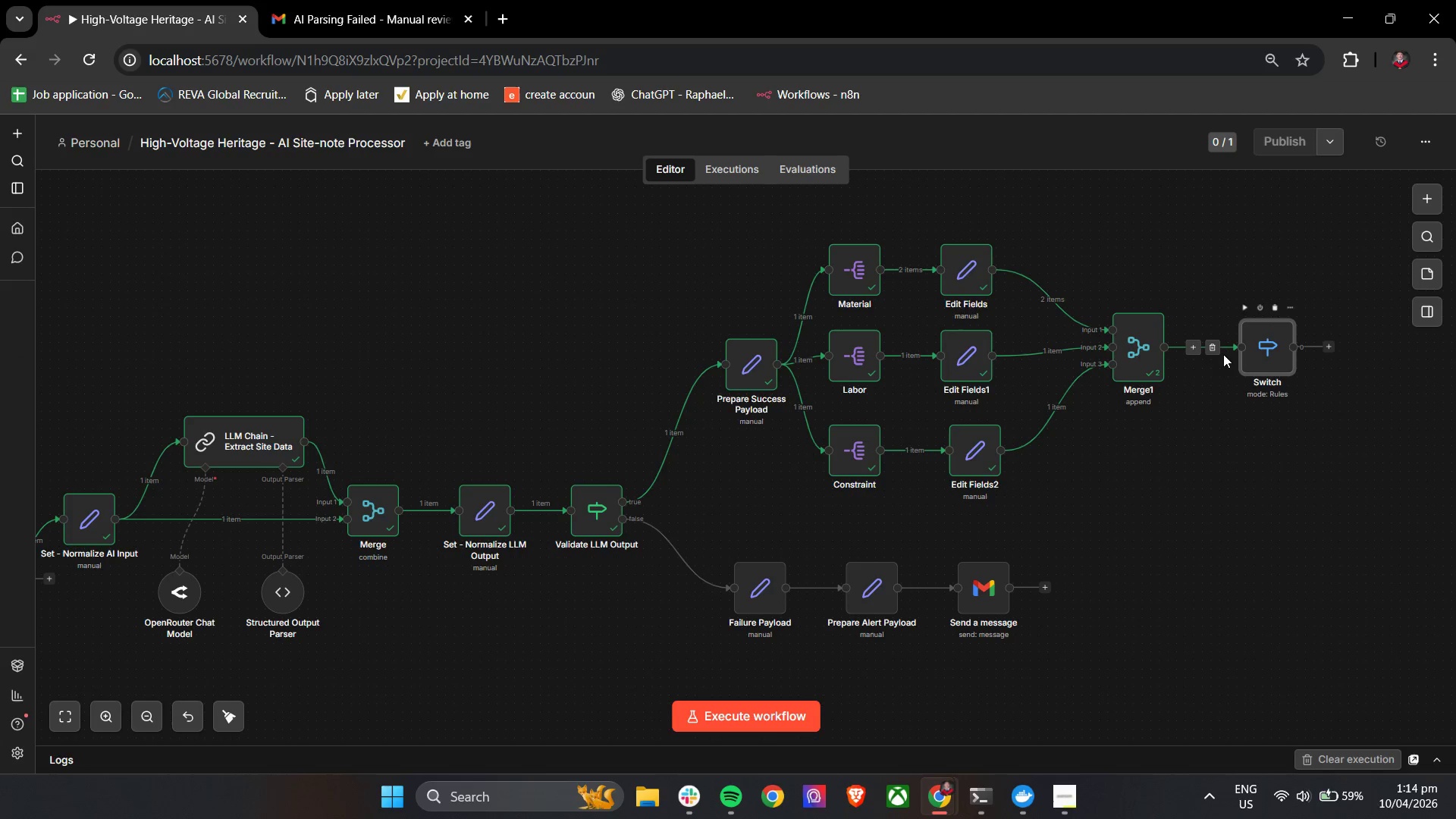 
mouse_move([1244, 353])
 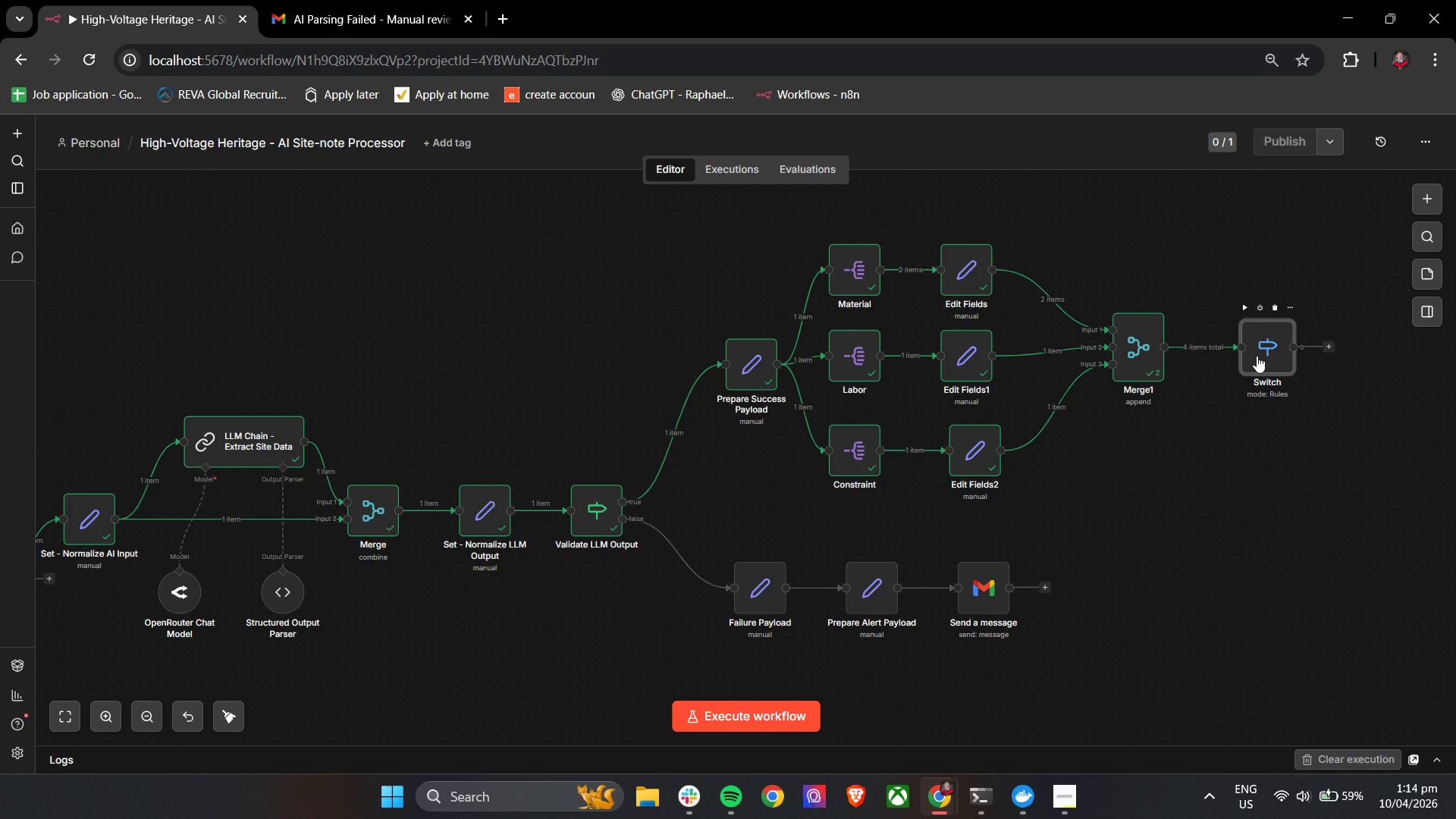 
wait(10.93)
 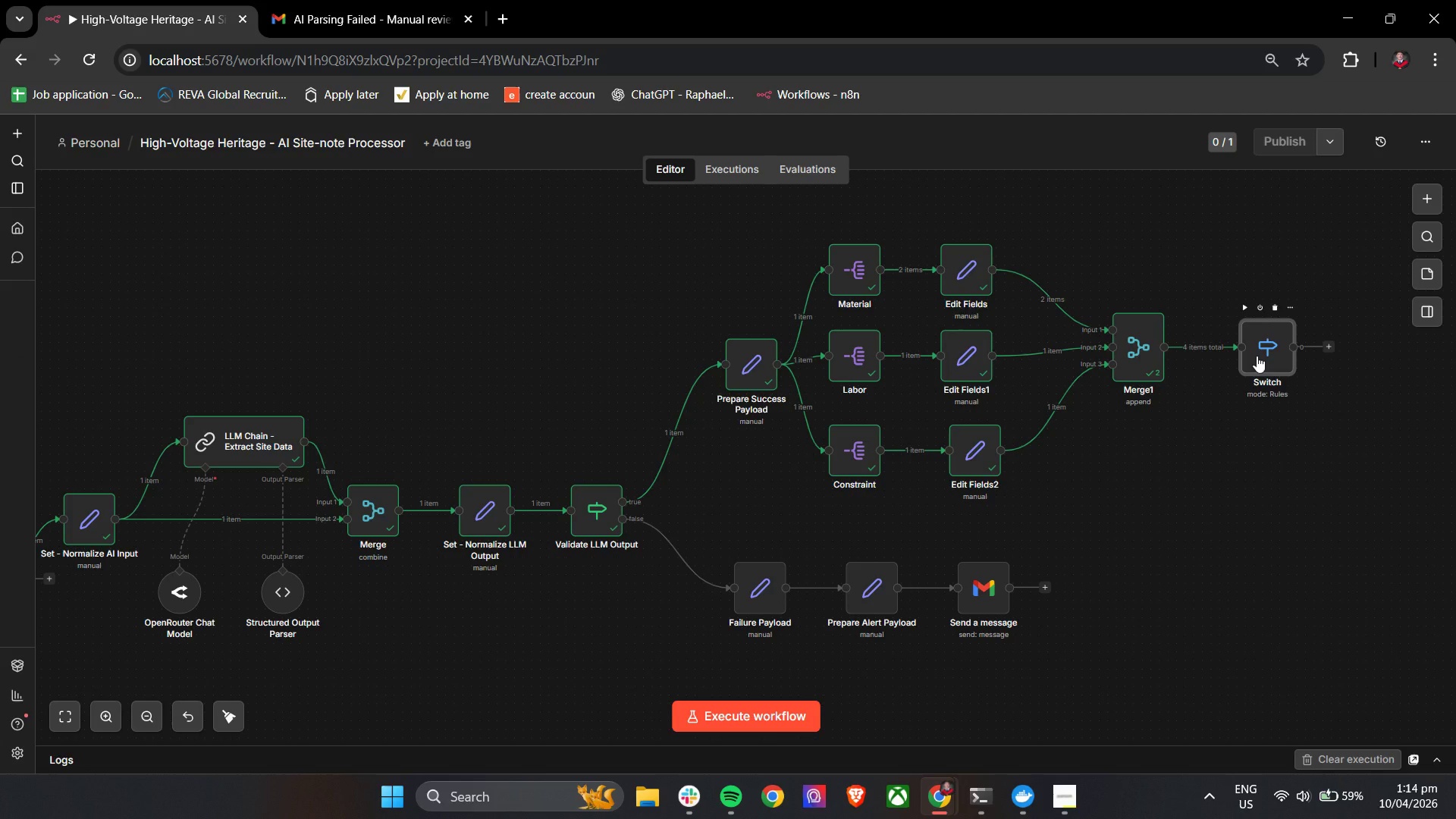 
left_click([1212, 351])
 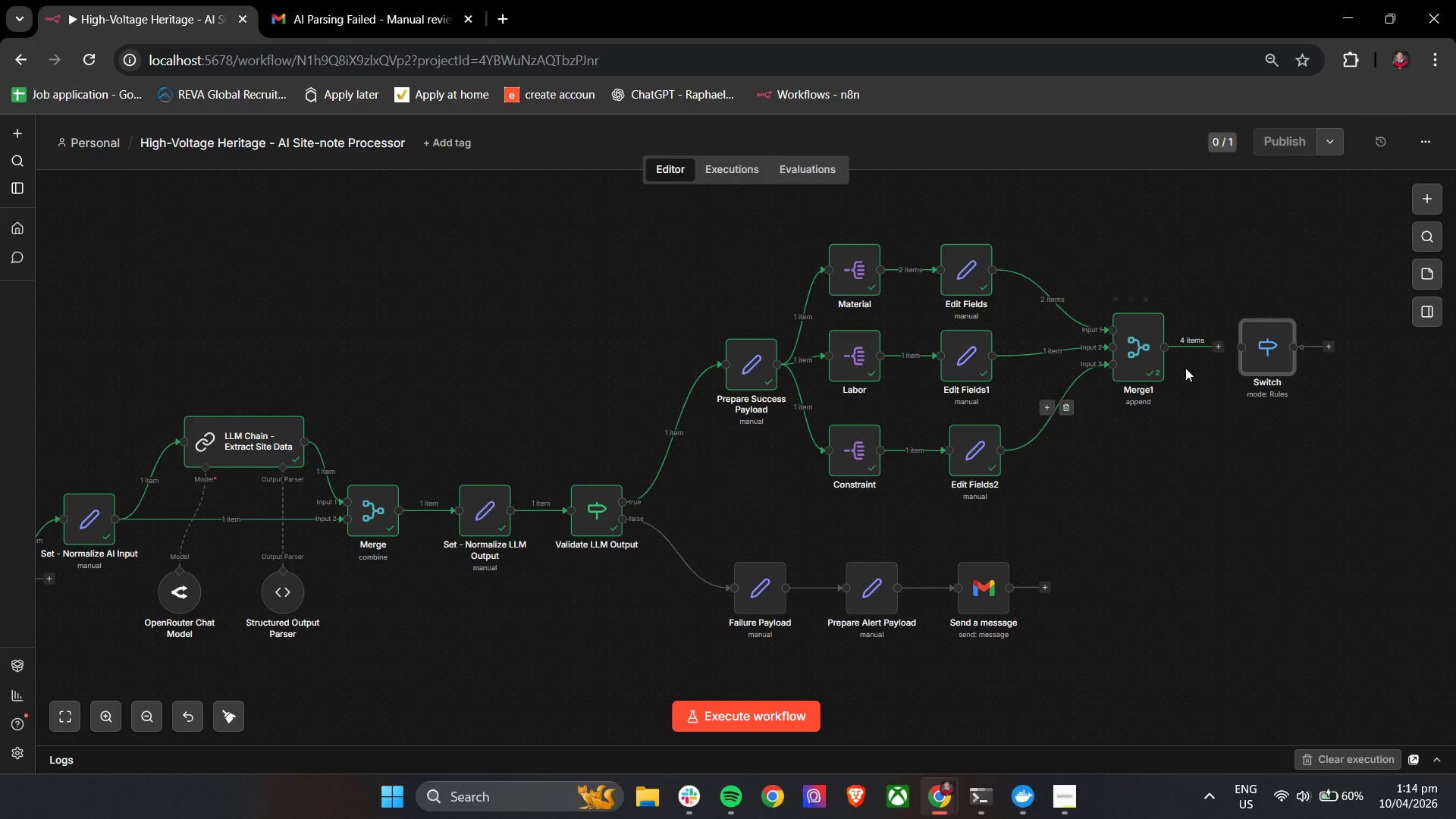 
left_click_drag(start_coordinate=[1280, 363], to_coordinate=[1145, 256])
 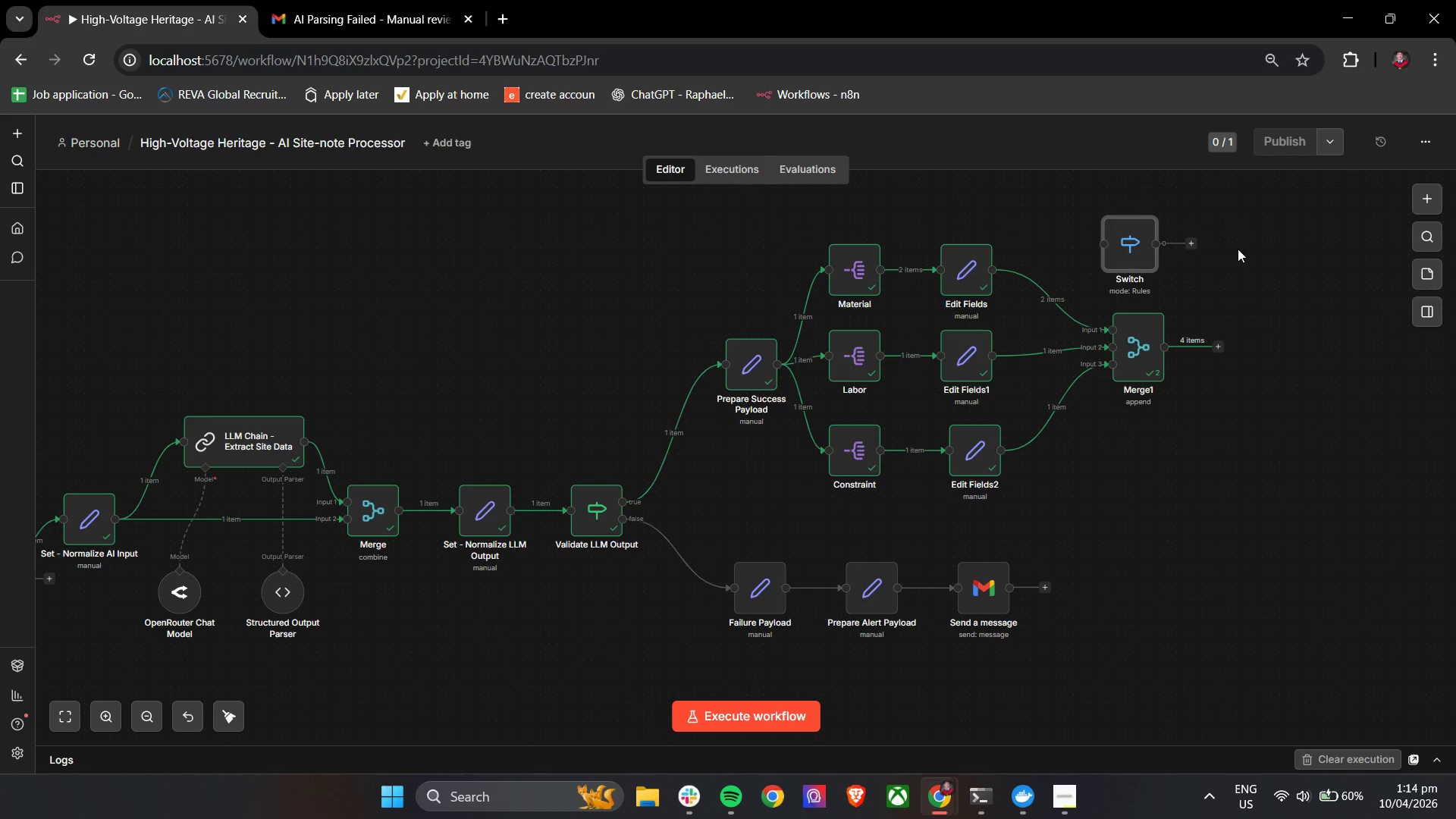 
double_click([1137, 249])
 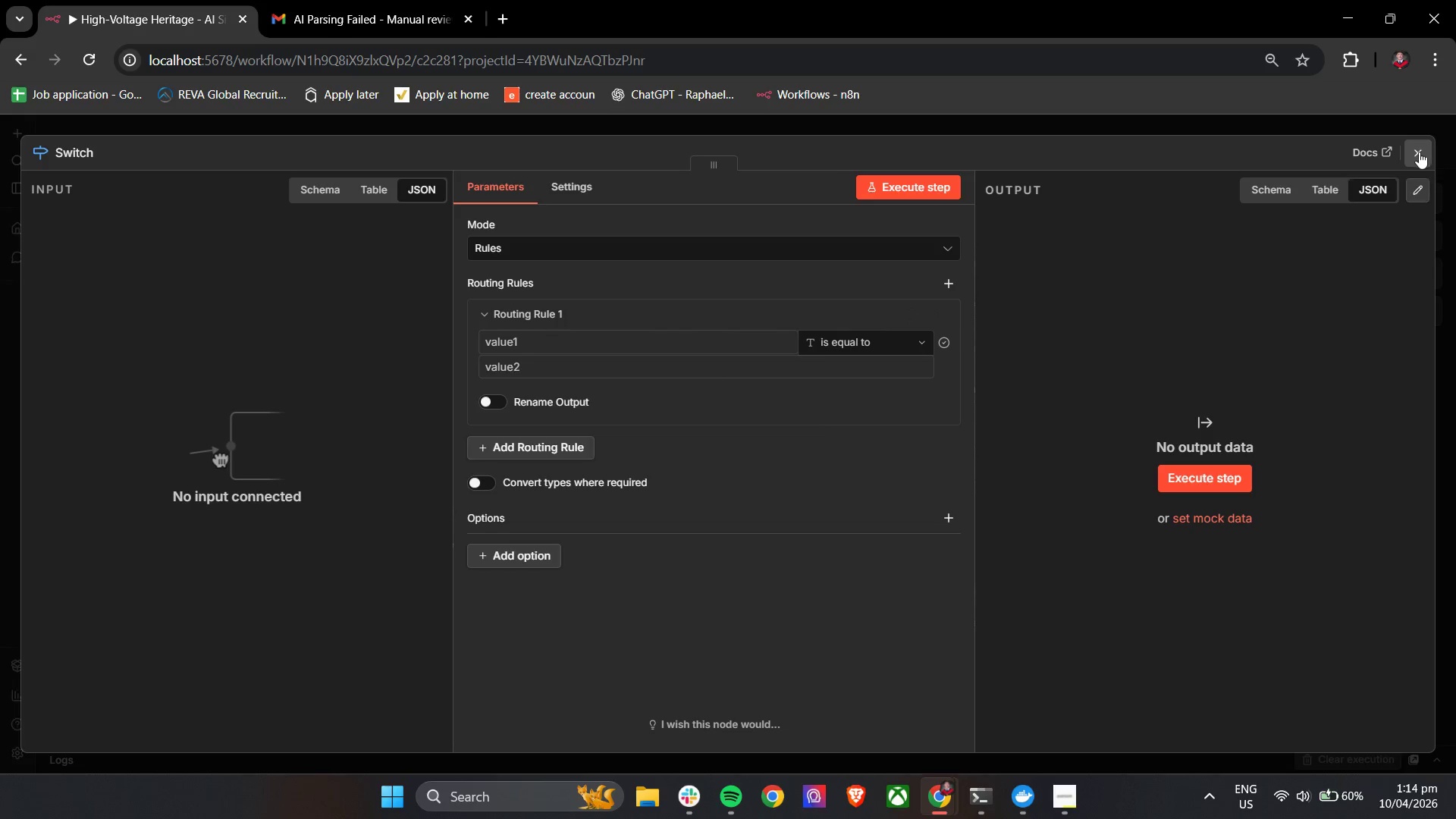 
left_click_drag(start_coordinate=[992, 271], to_coordinate=[1101, 240])
 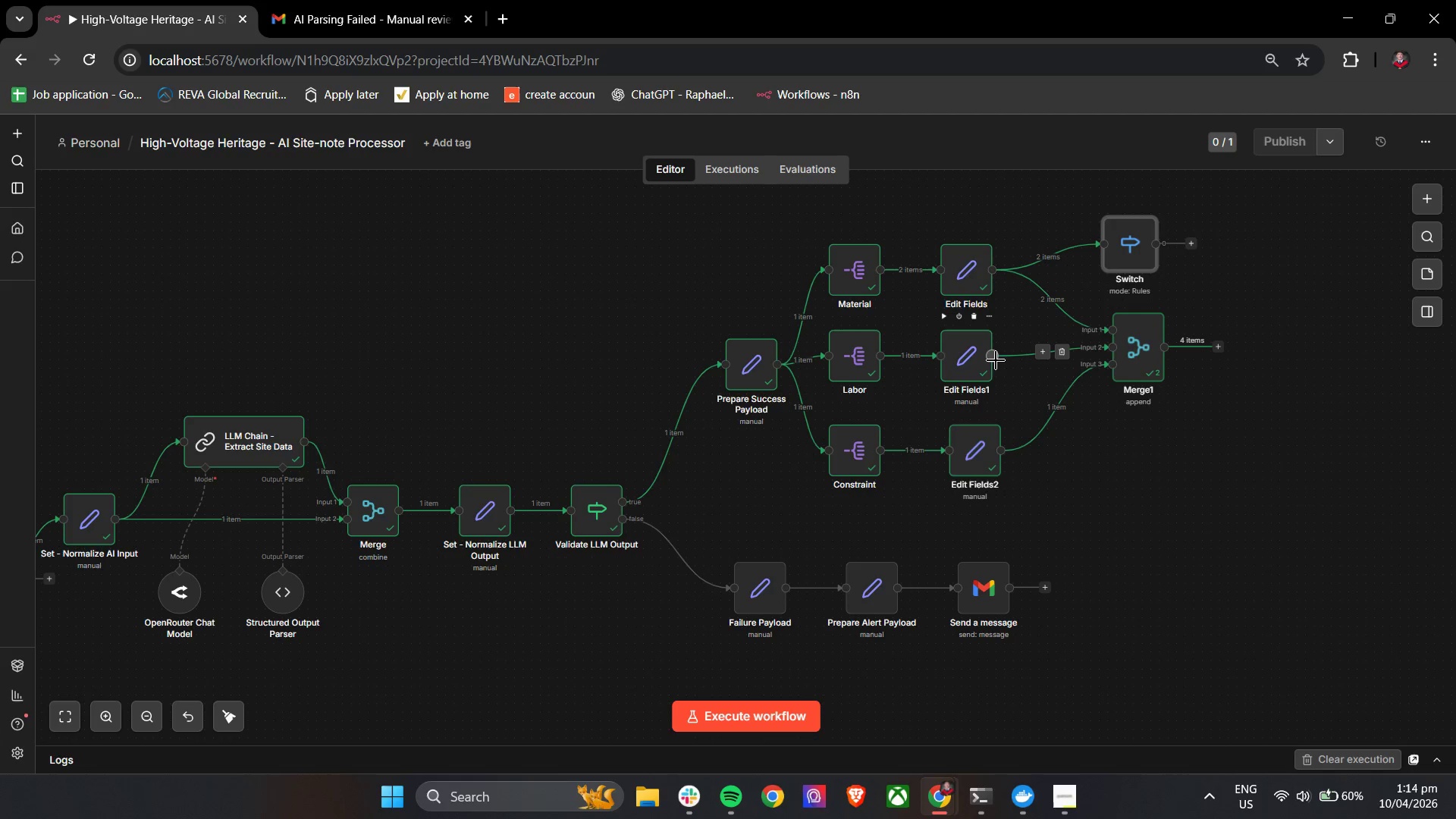 
left_click_drag(start_coordinate=[996, 360], to_coordinate=[1112, 238])
 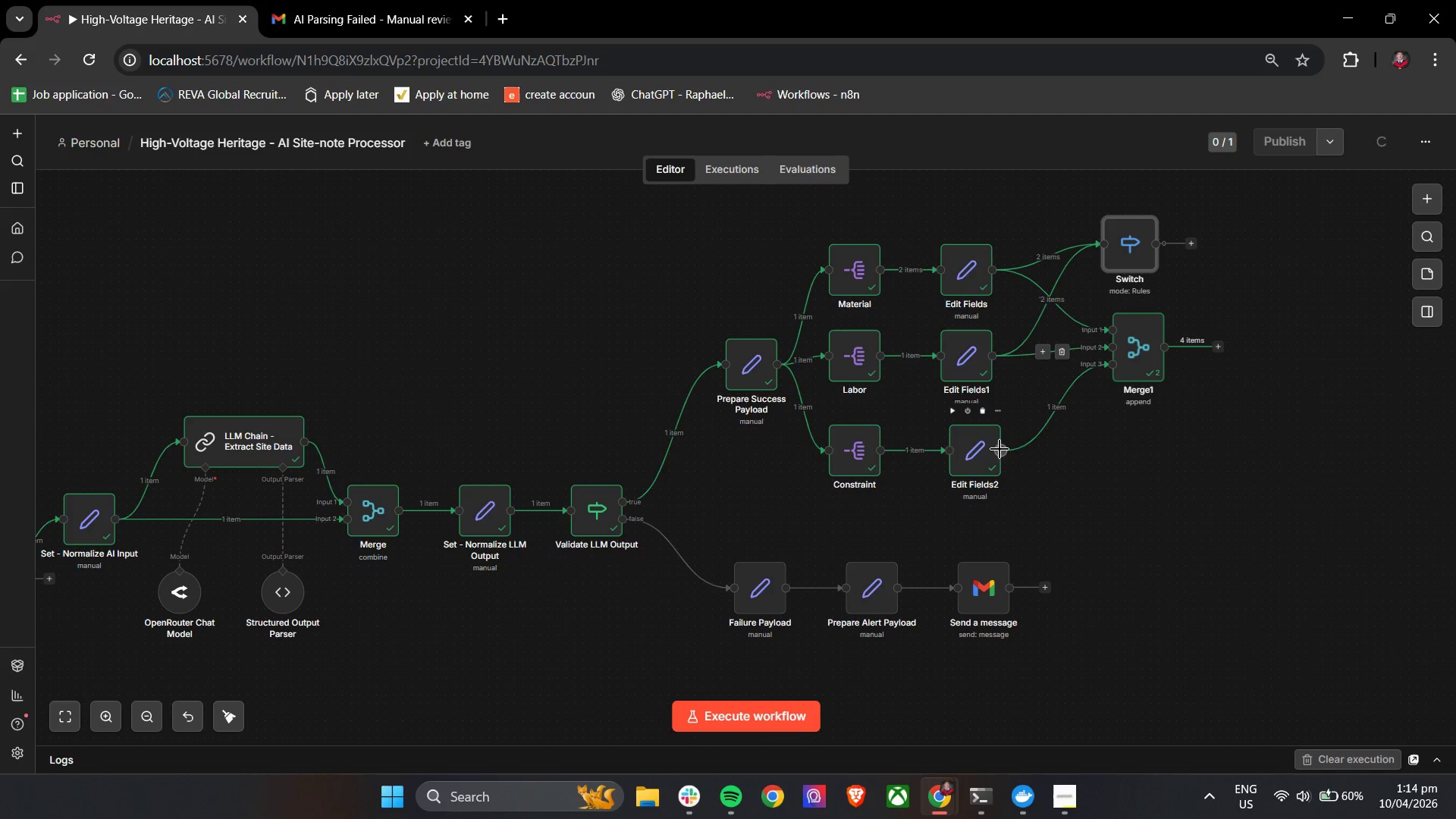 
left_click_drag(start_coordinate=[1001, 449], to_coordinate=[1110, 247])
 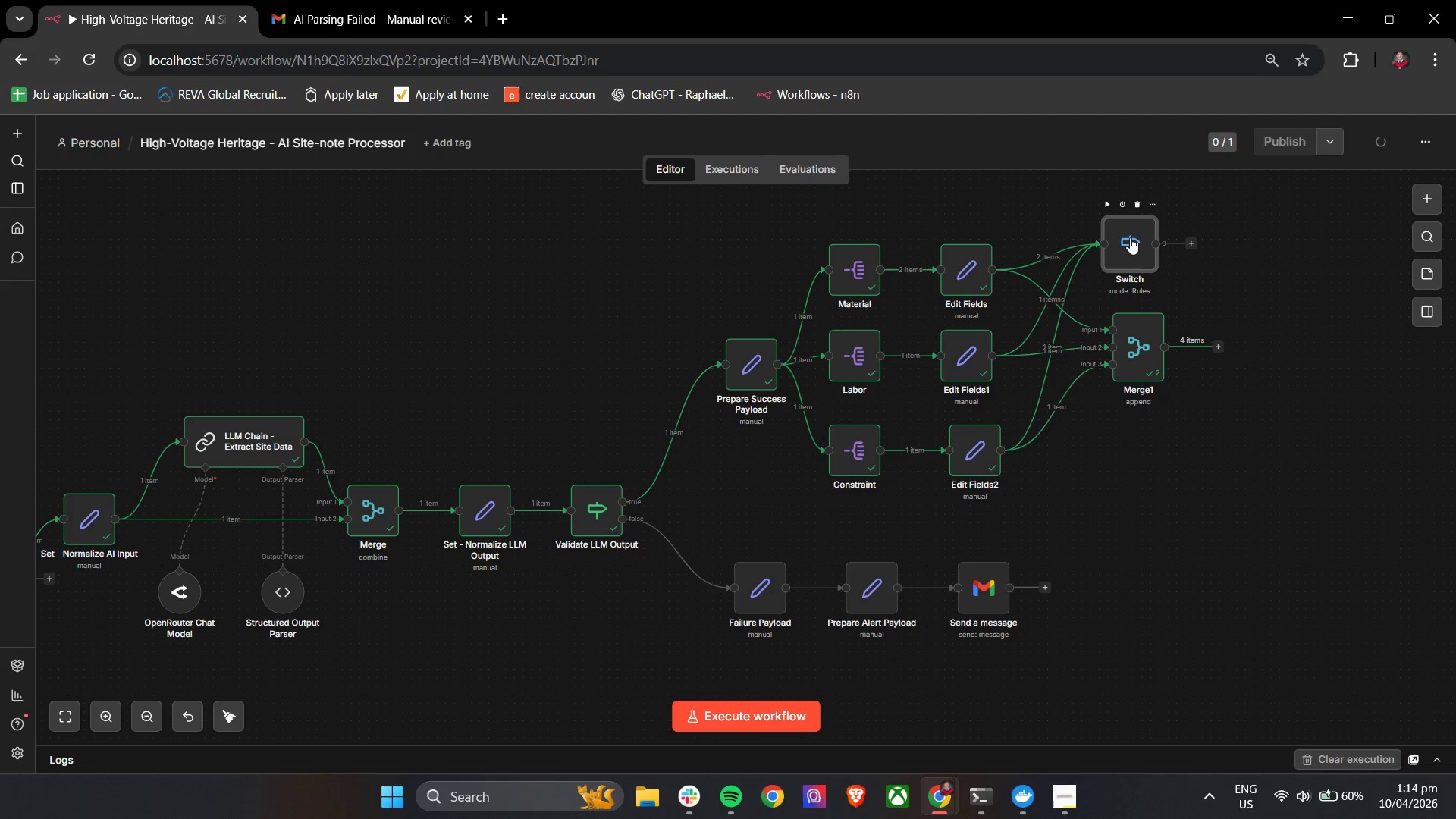 
double_click([1130, 237])
 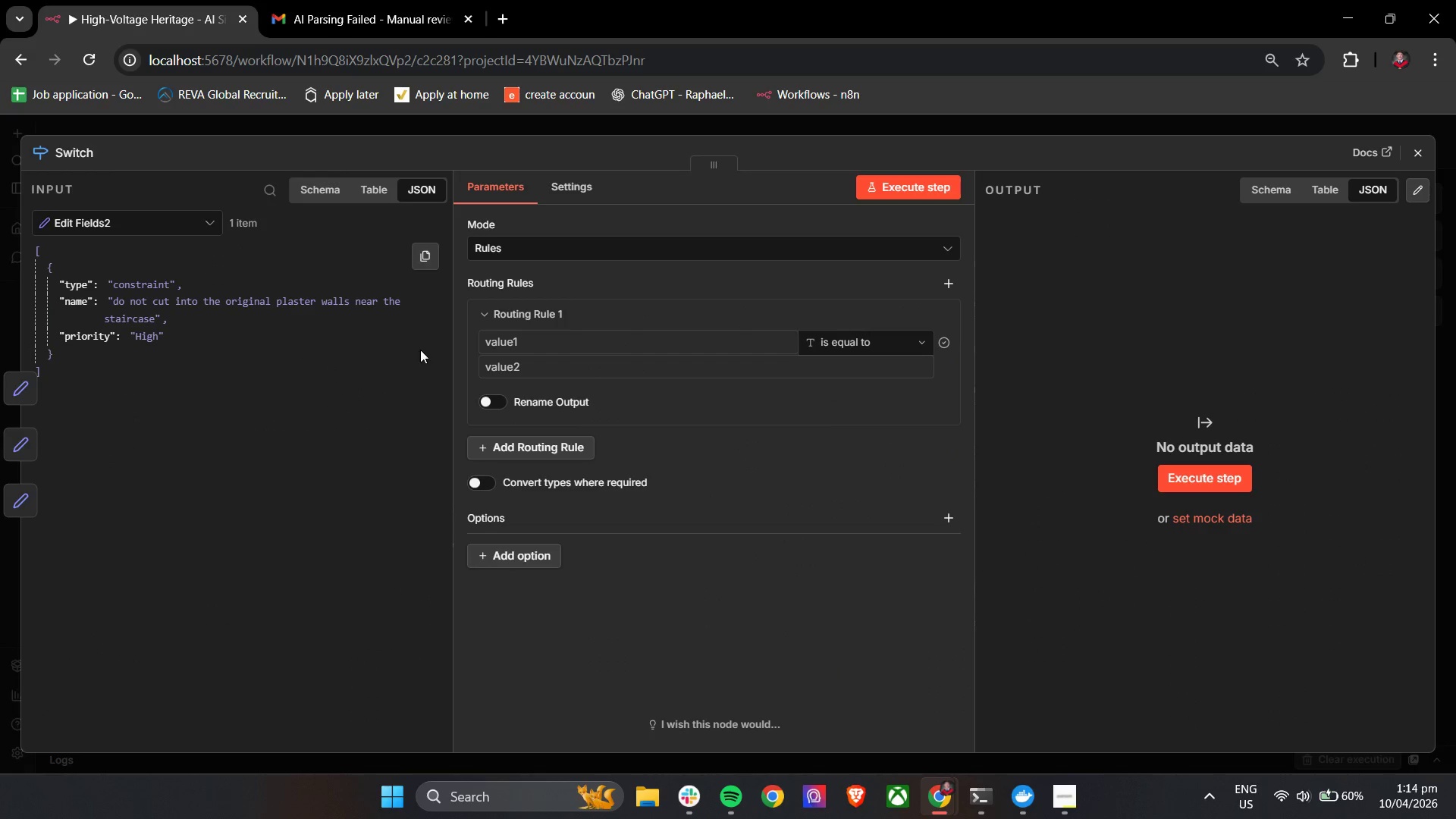 
left_click([186, 229])
 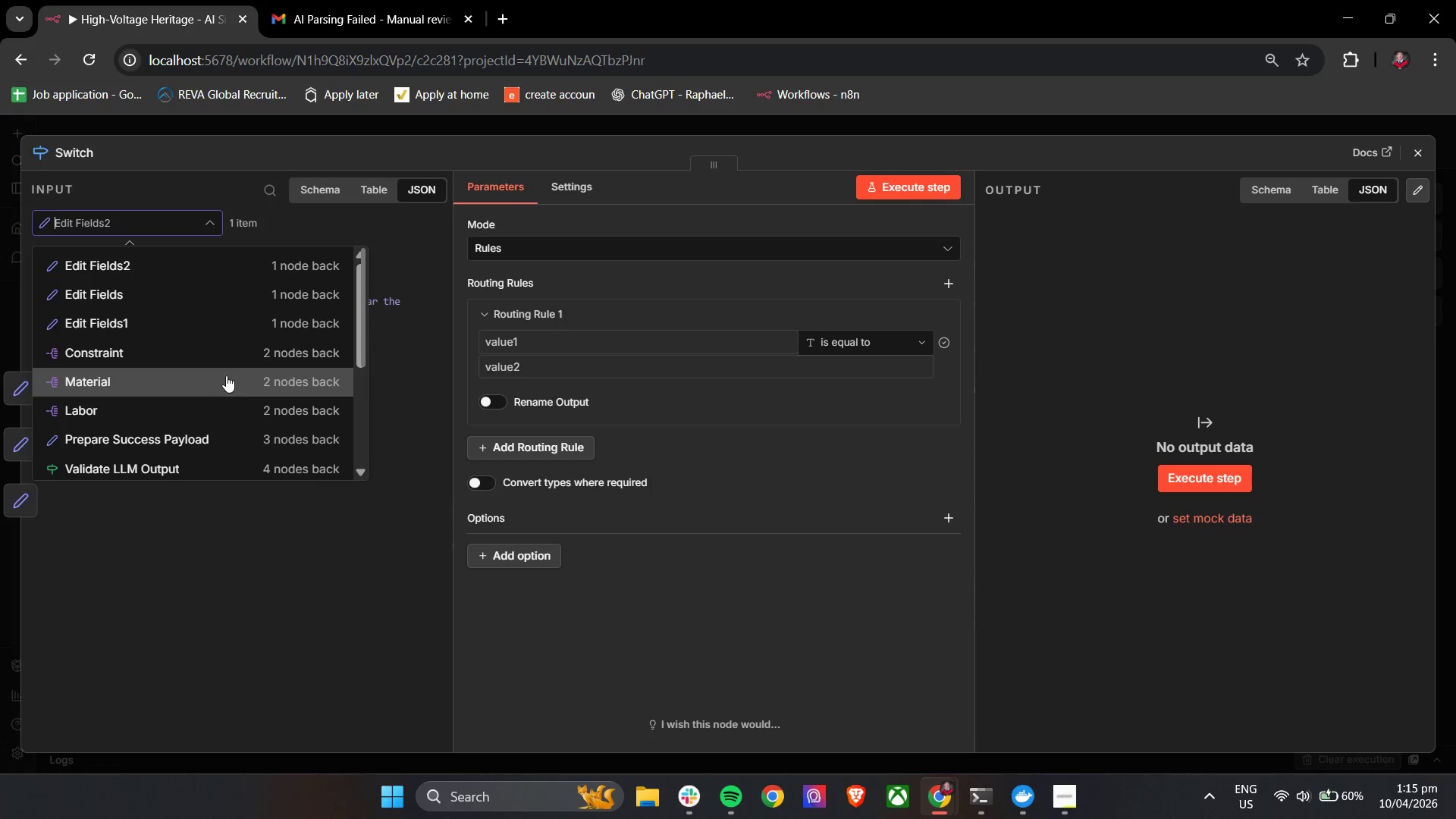 
left_click([250, 327])
 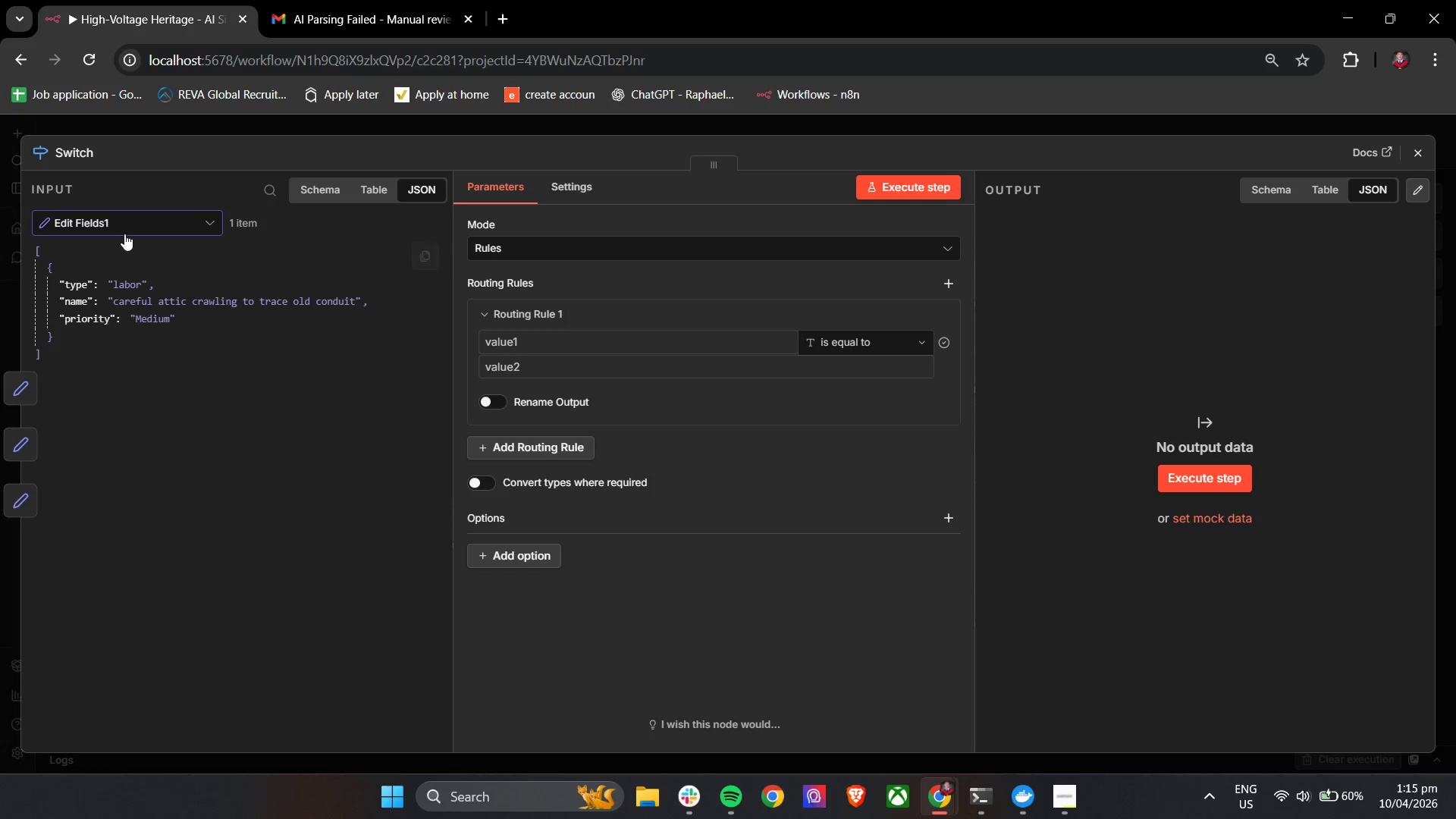 
left_click([141, 227])
 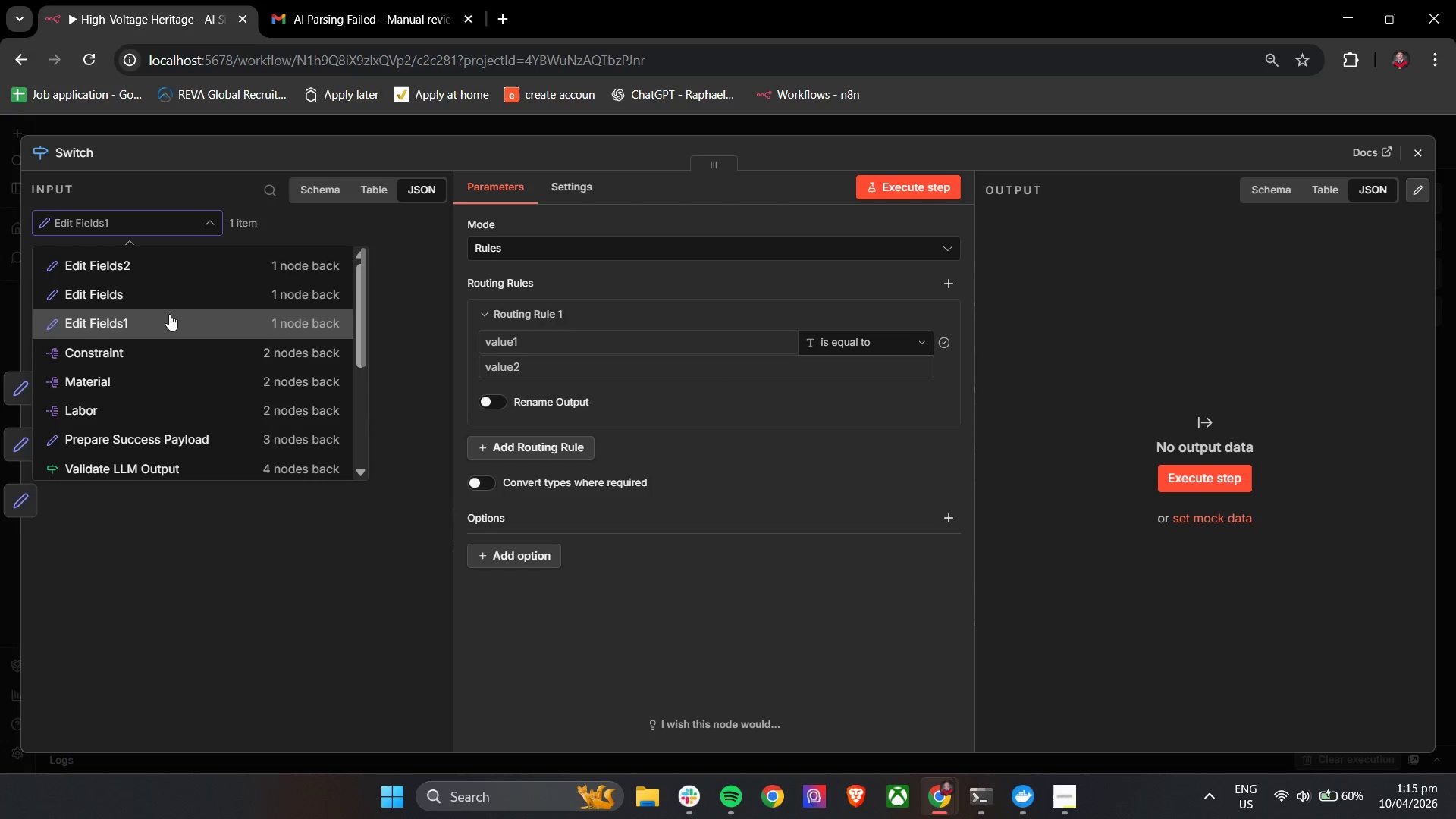 
left_click([168, 299])
 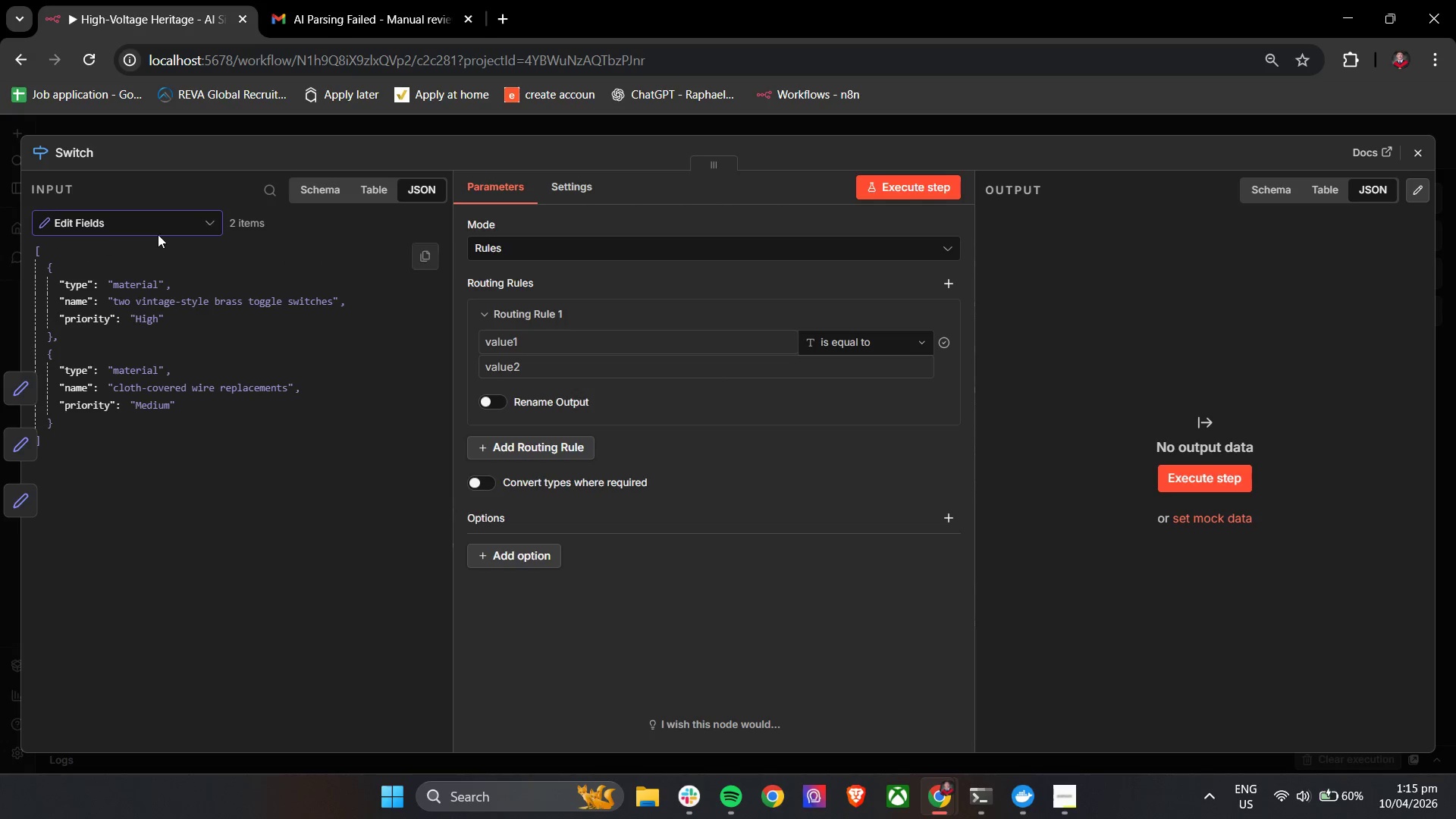 
left_click([158, 231])
 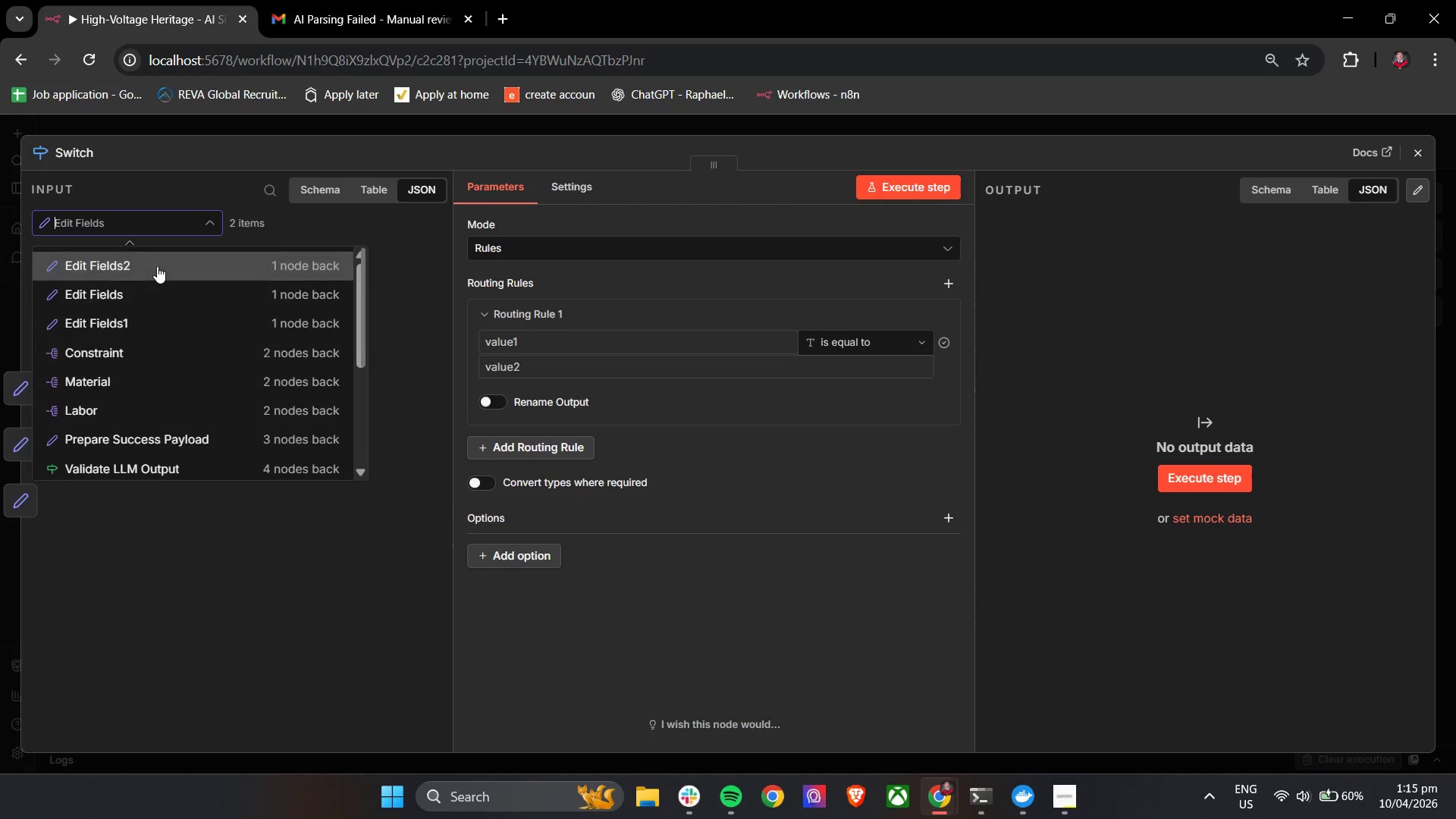 
left_click([157, 266])
 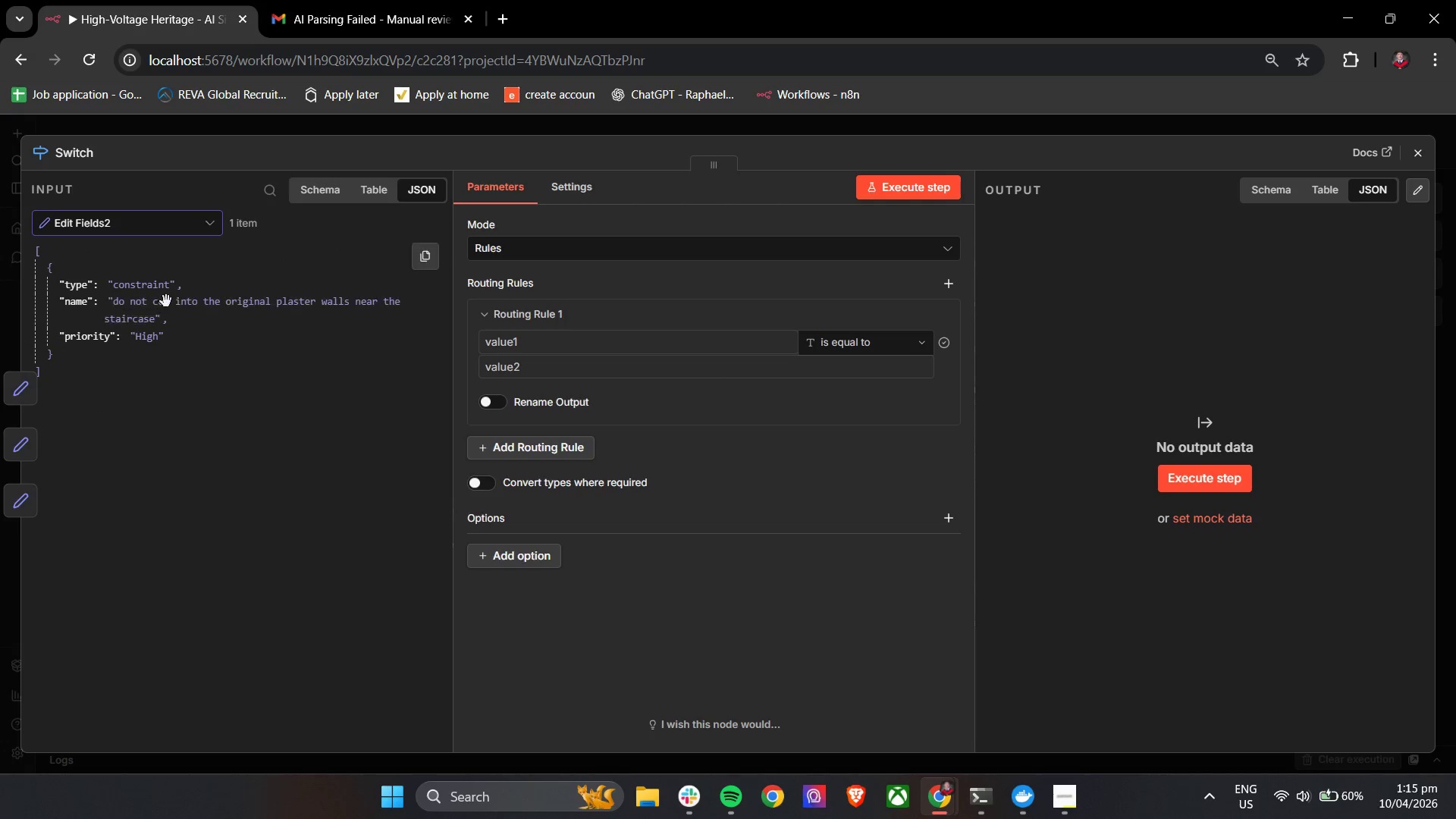 
left_click([158, 239])
 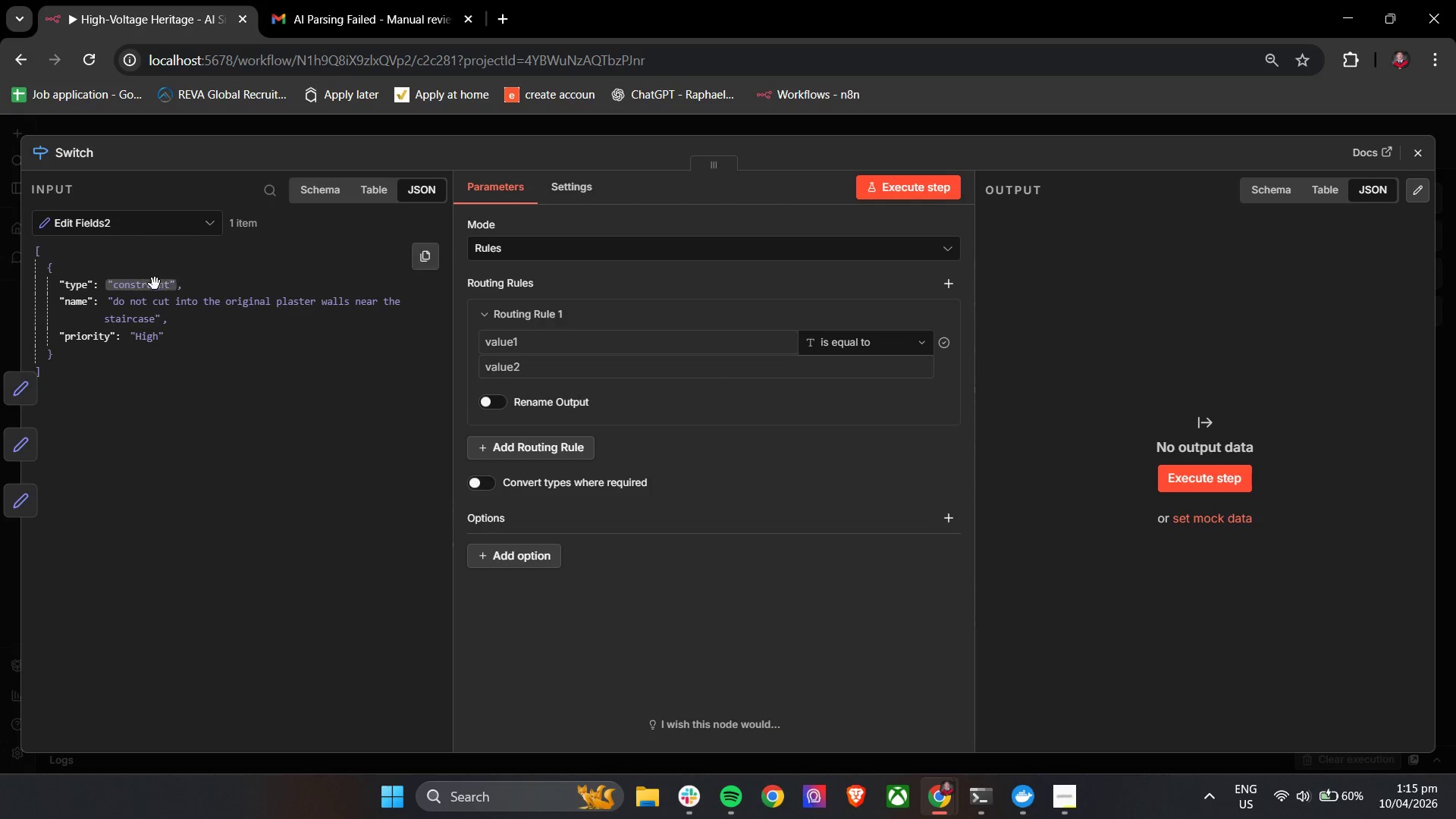 
left_click([153, 221])
 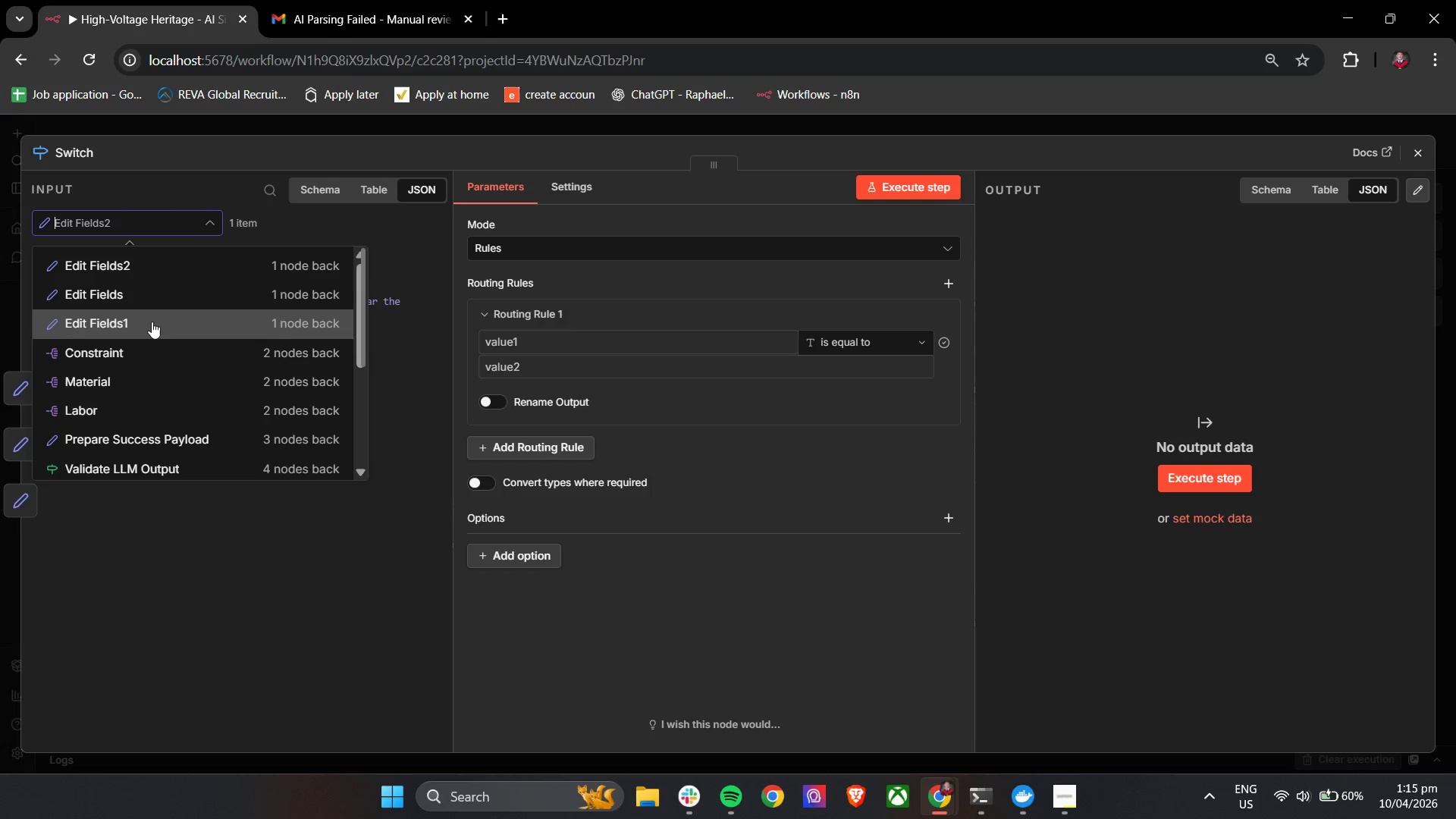 
left_click([148, 300])
 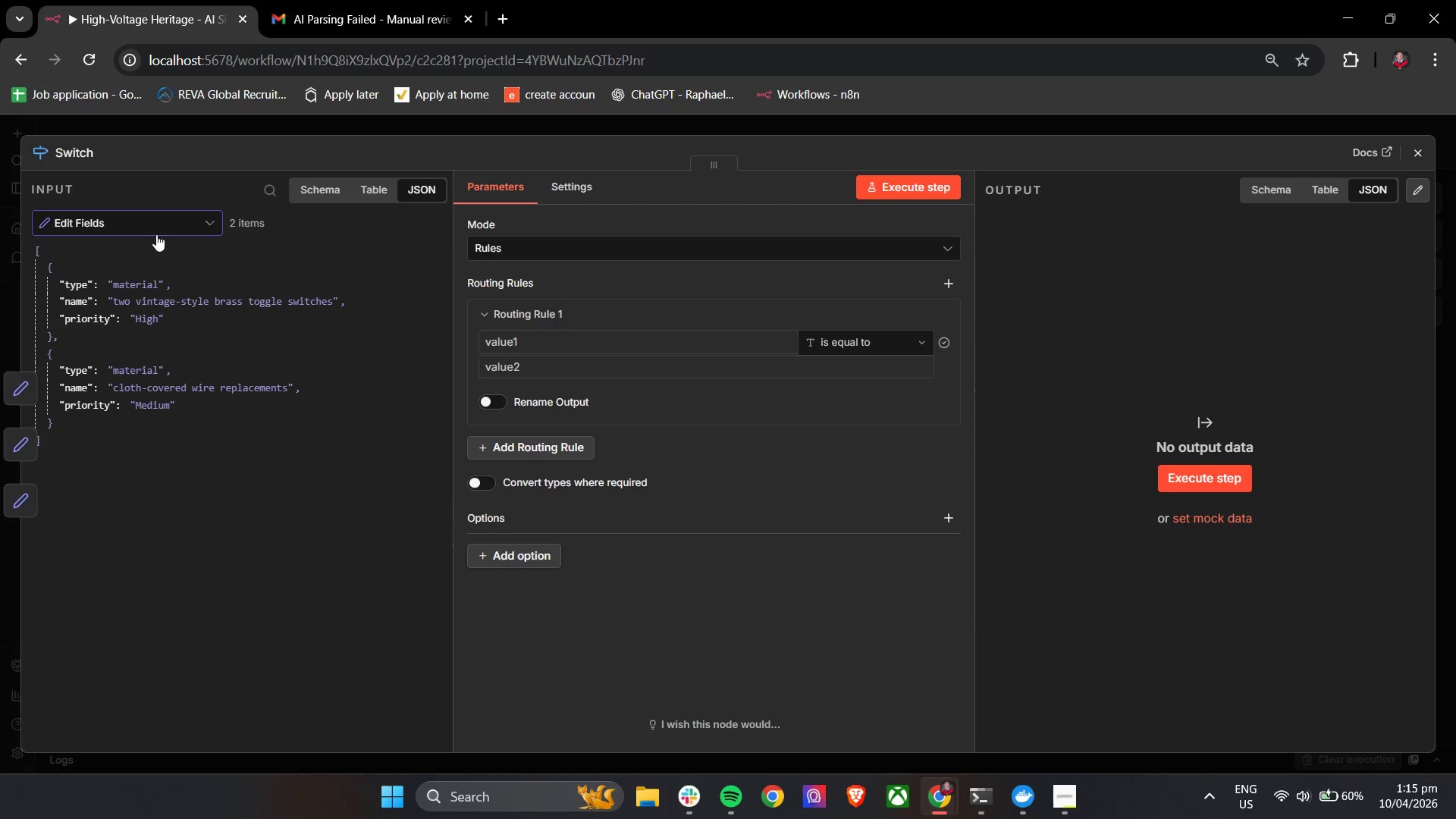 
left_click([158, 228])
 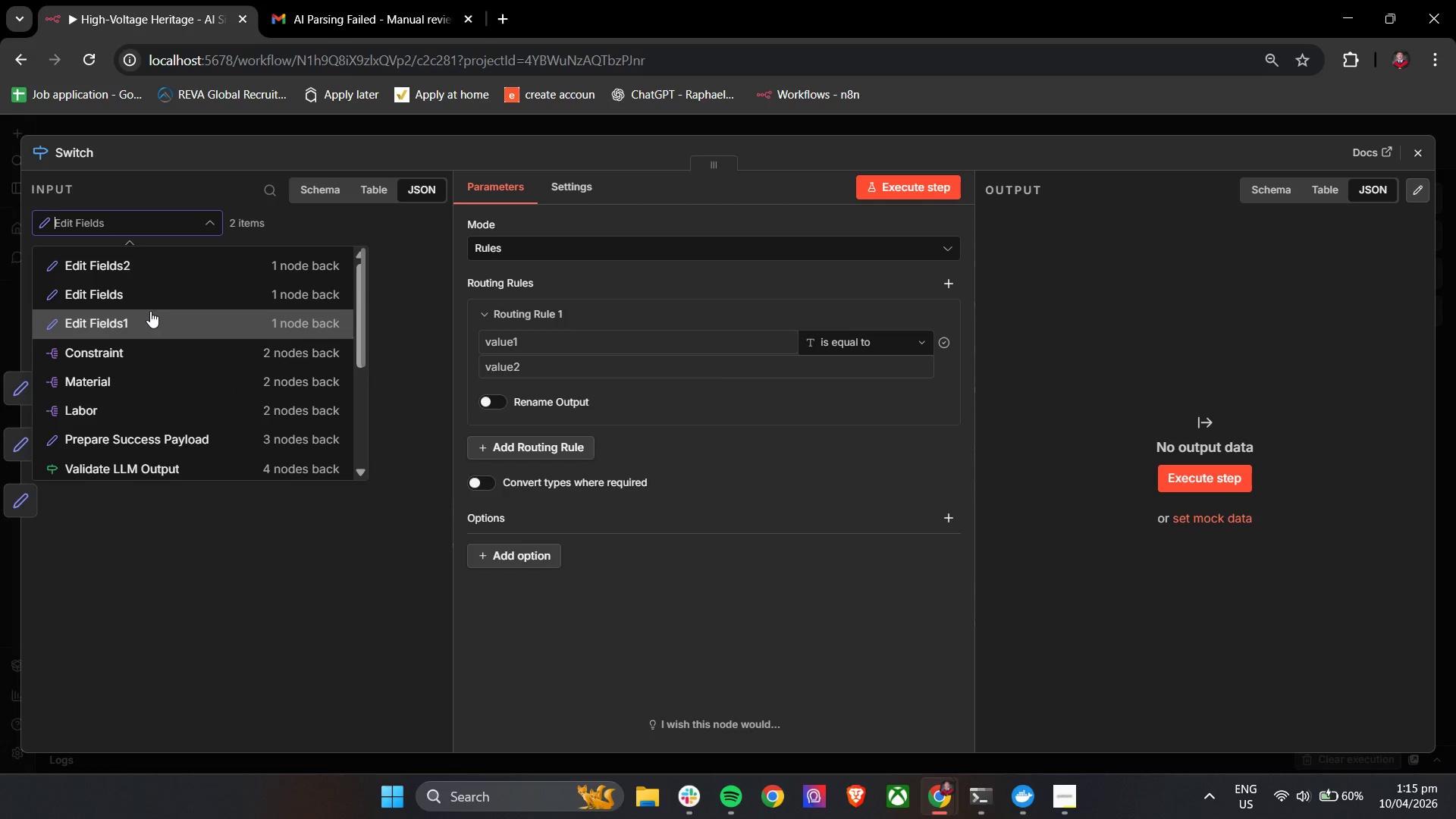 
left_click([150, 314])
 